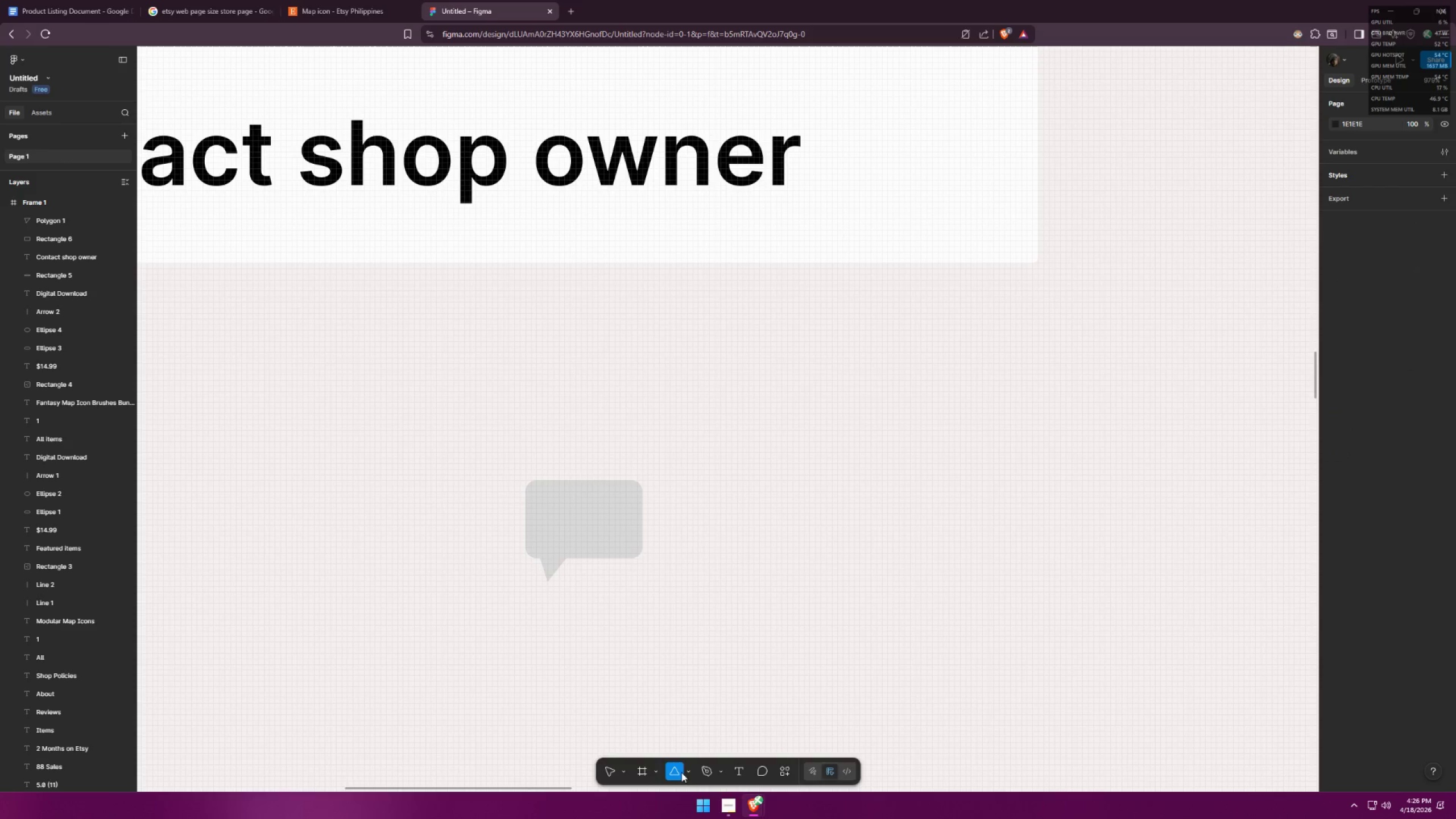 
left_click([685, 772])
 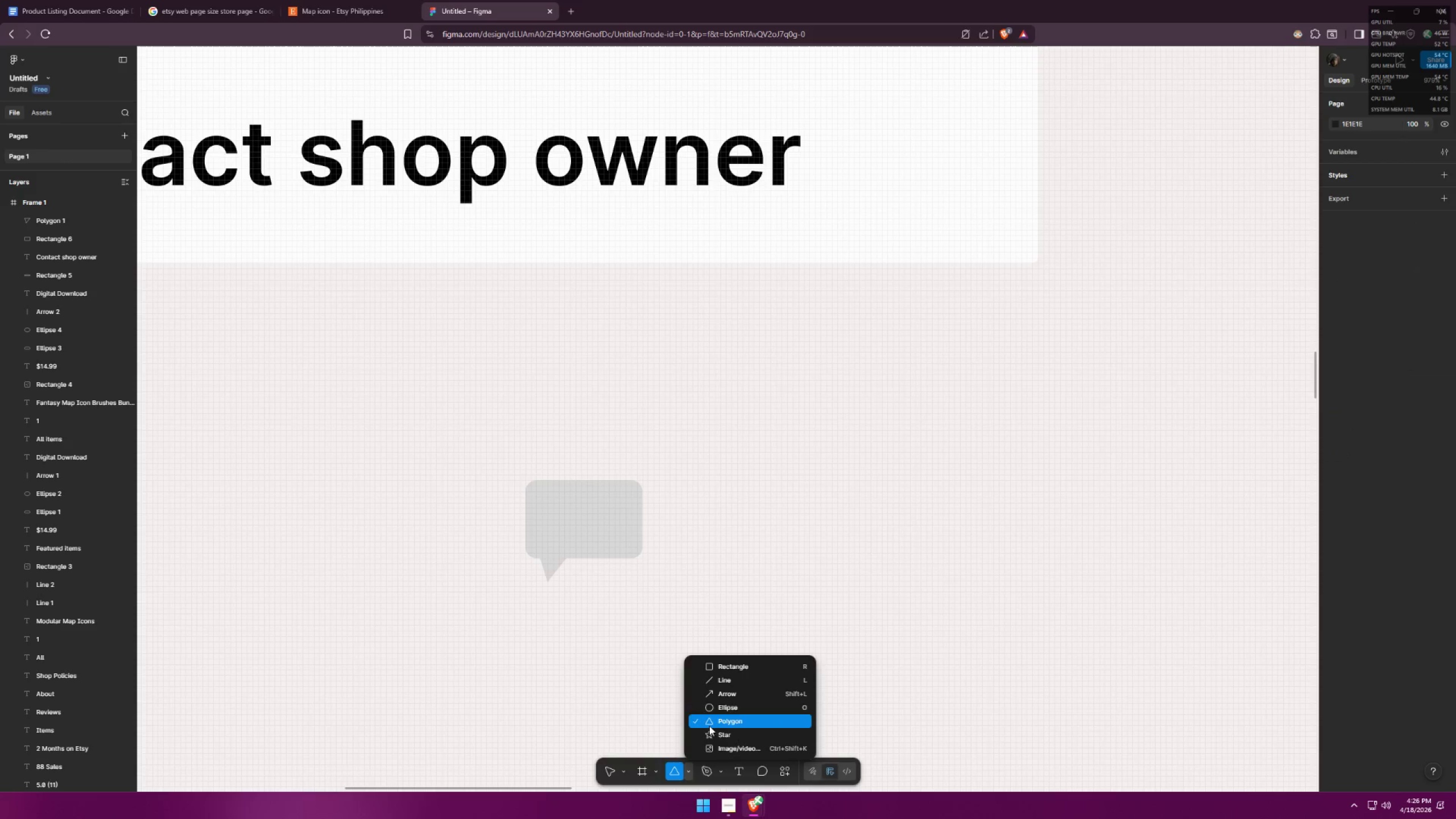 
left_click([721, 706])
 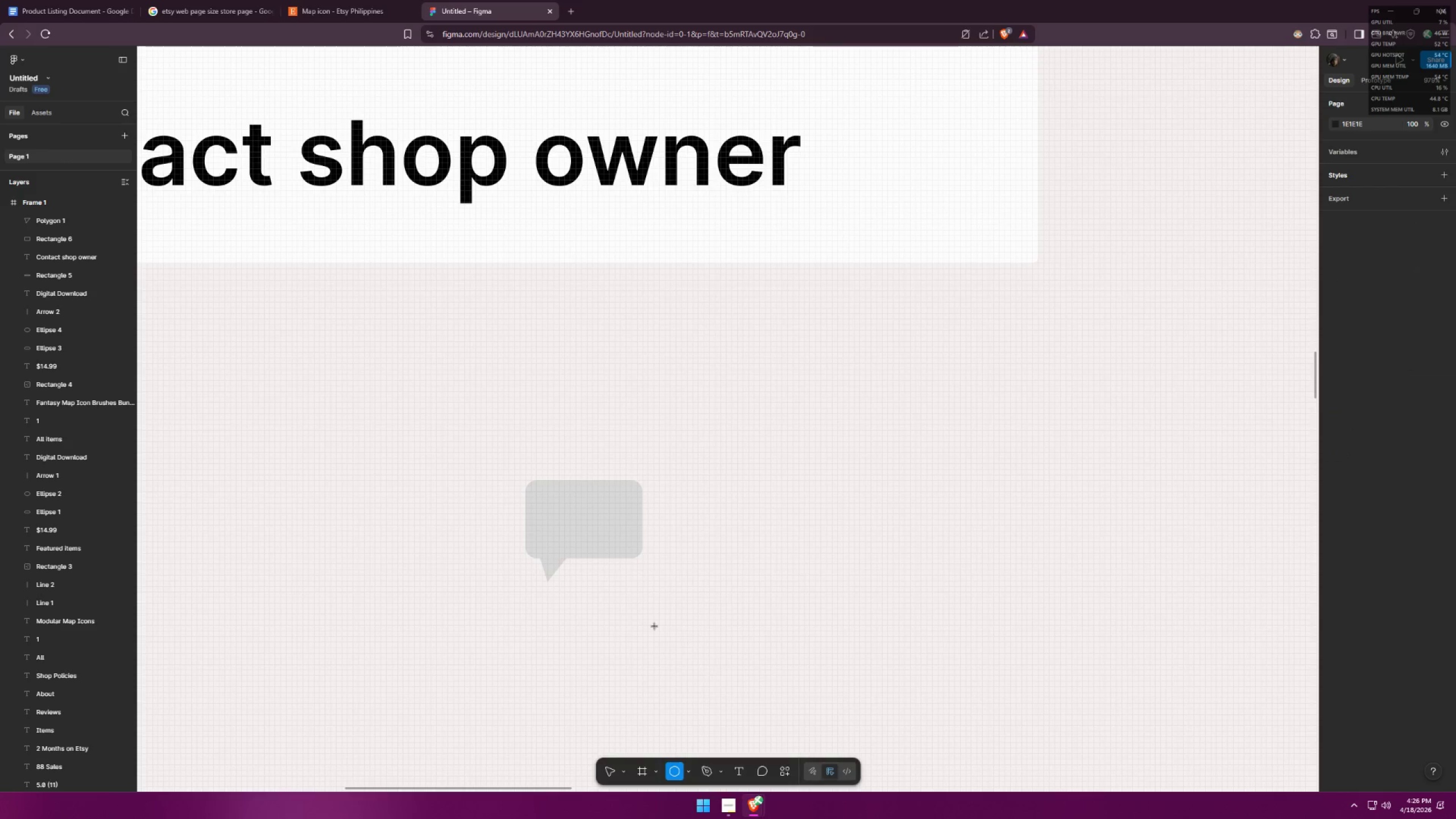 
left_click_drag(start_coordinate=[643, 614], to_coordinate=[655, 627])
 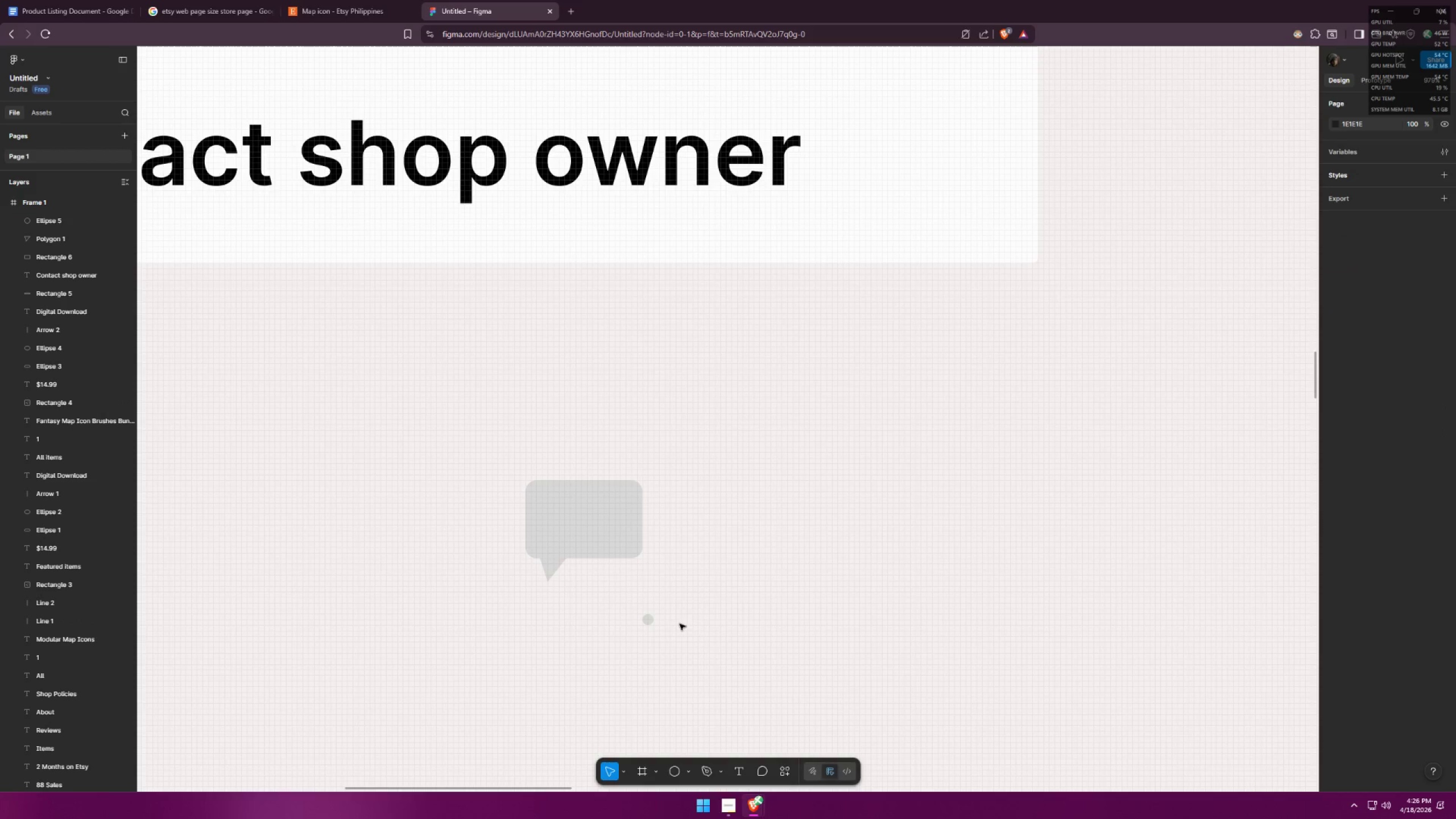 
hold_key(key=ShiftLeft, duration=0.38)
 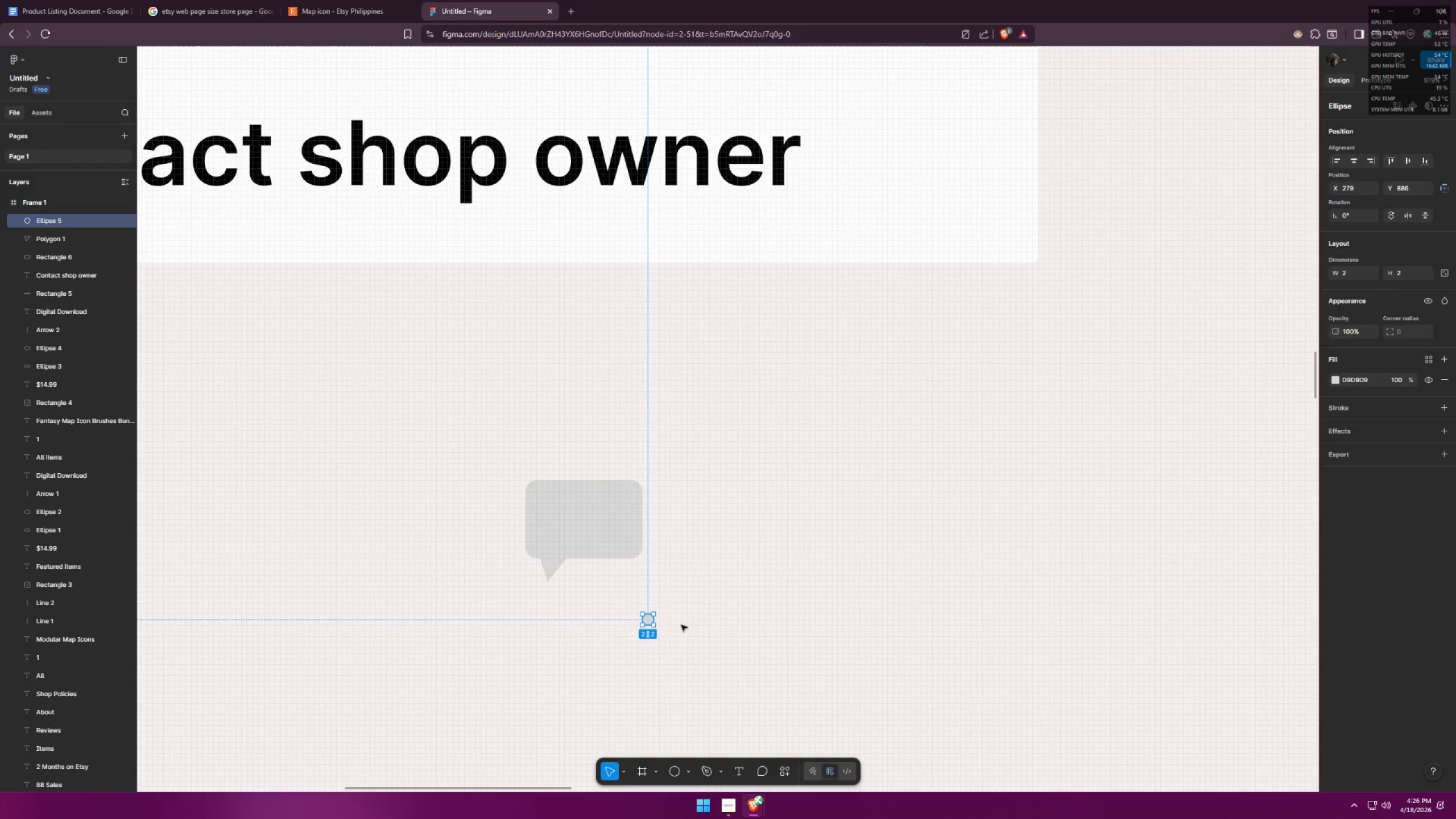 
left_click([681, 625])
 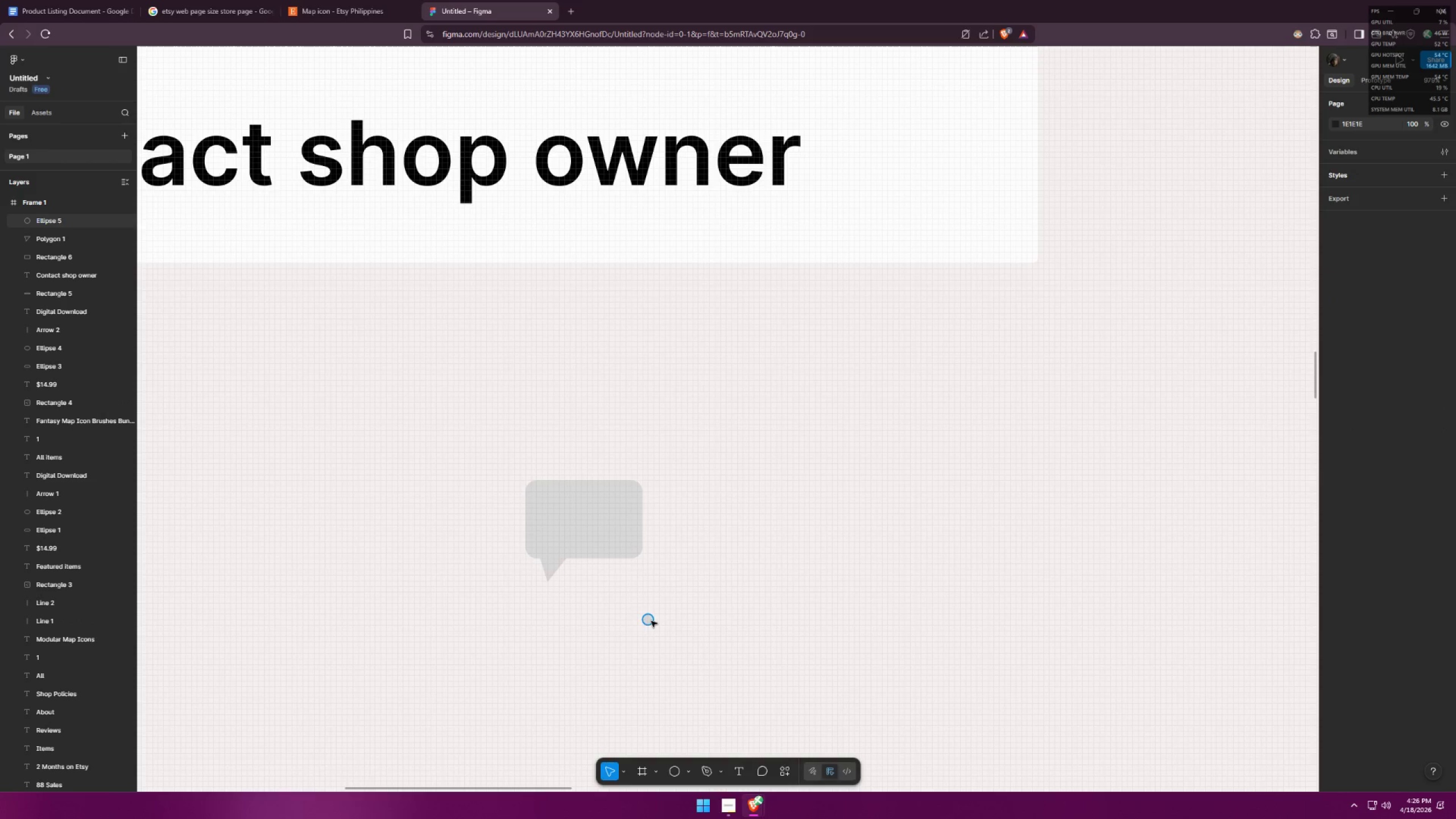 
hold_key(key=ShiftLeft, duration=0.91)
left_click_drag(start_coordinate=[650, 620], to_coordinate=[653, 621])
 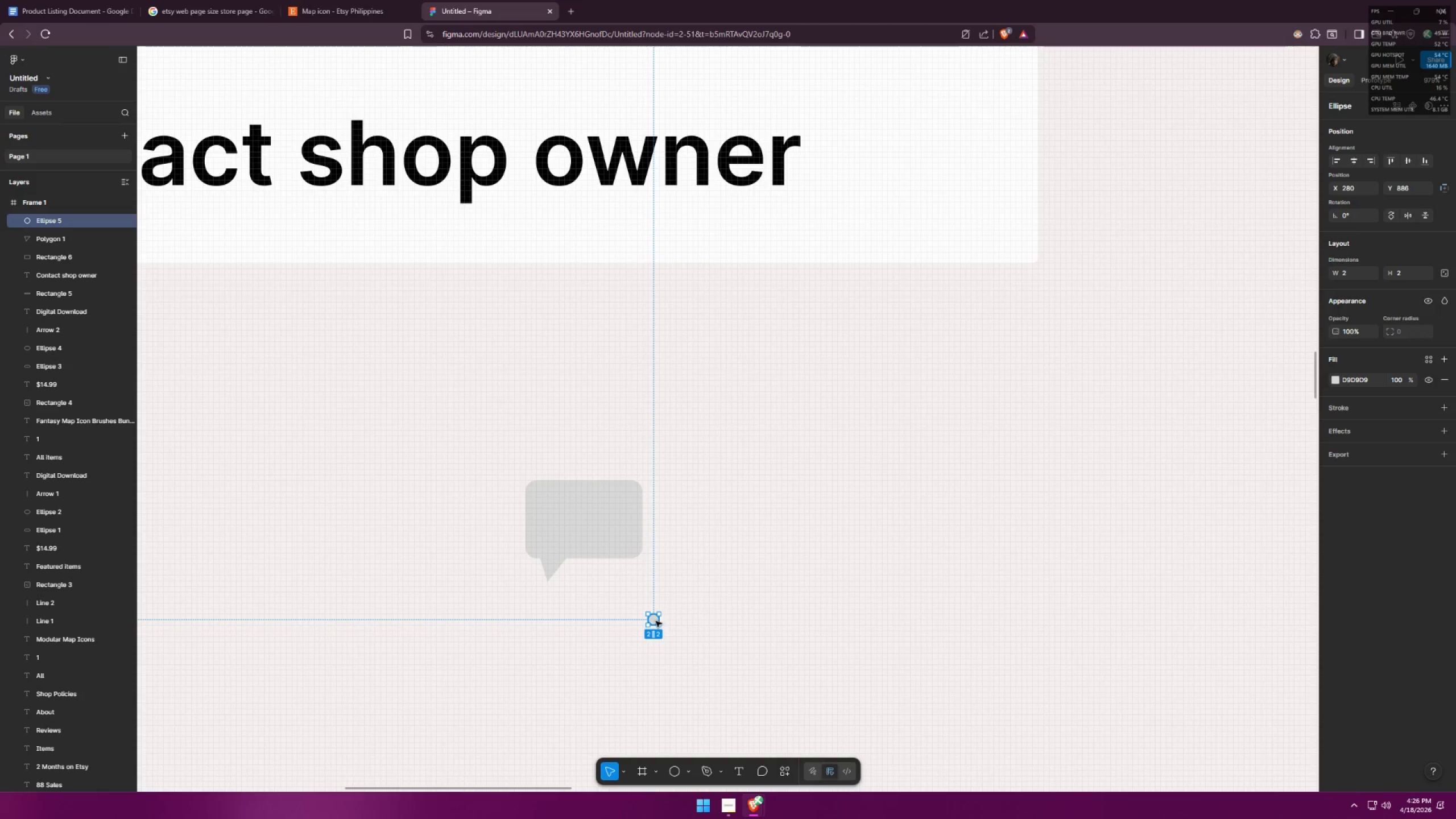 
hold_key(key=AltLeft, duration=0.34)
 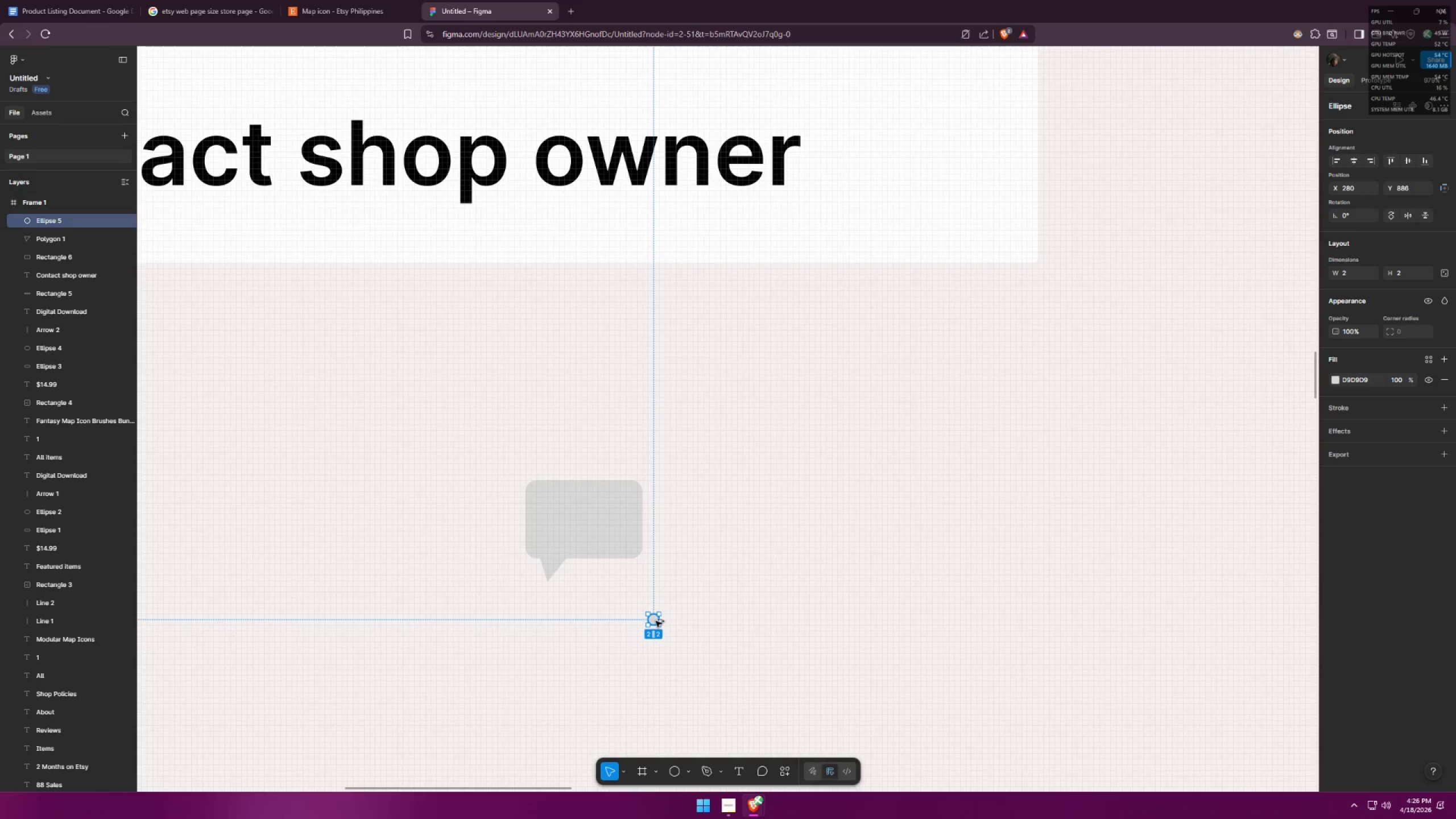 
hold_key(key=AltLeft, duration=1.58)
hold_key(key=ShiftLeft, duration=1.34)
left_click_drag(start_coordinate=[656, 621], to_coordinate=[673, 623])
 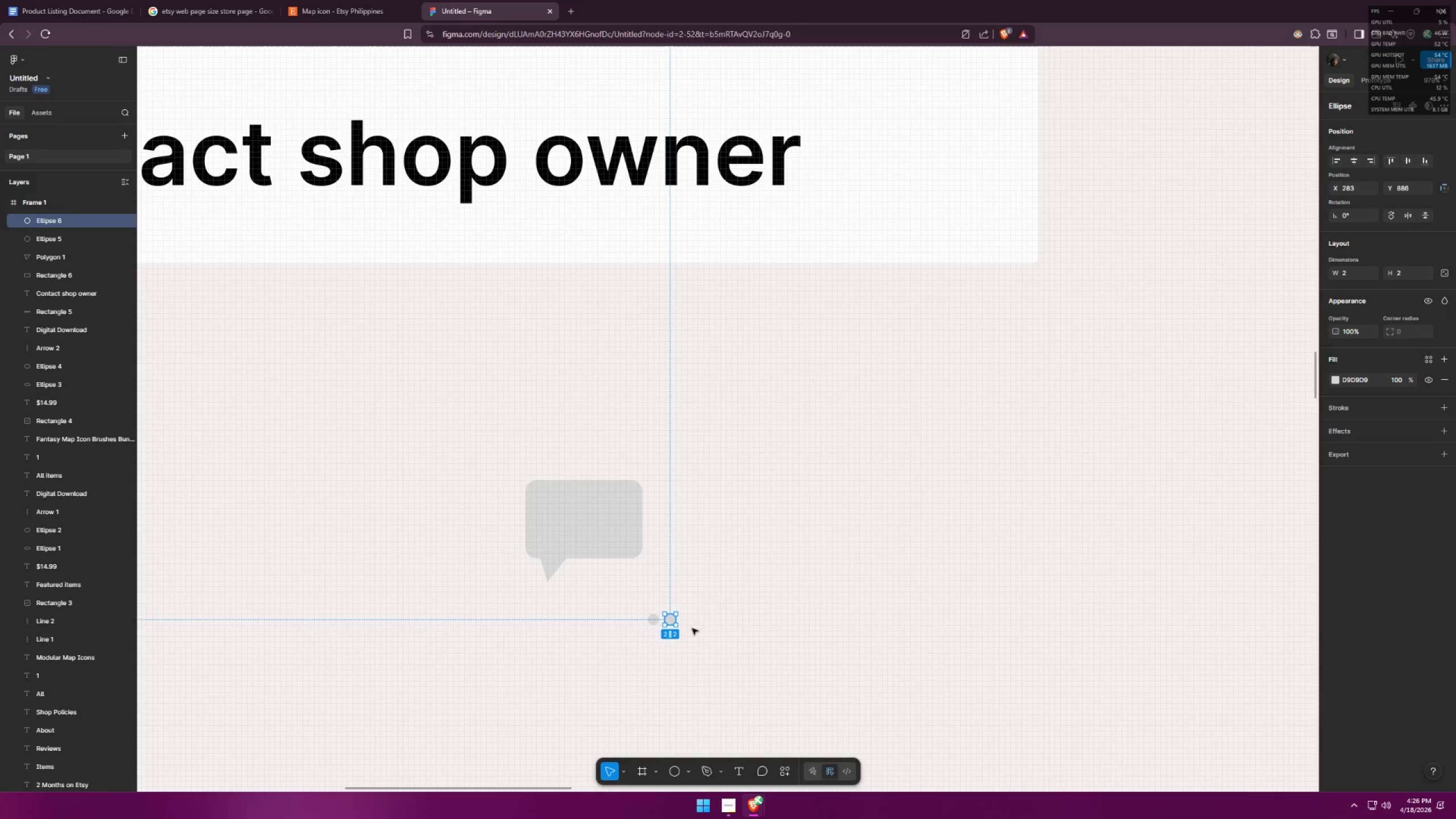 
left_click([692, 628])
 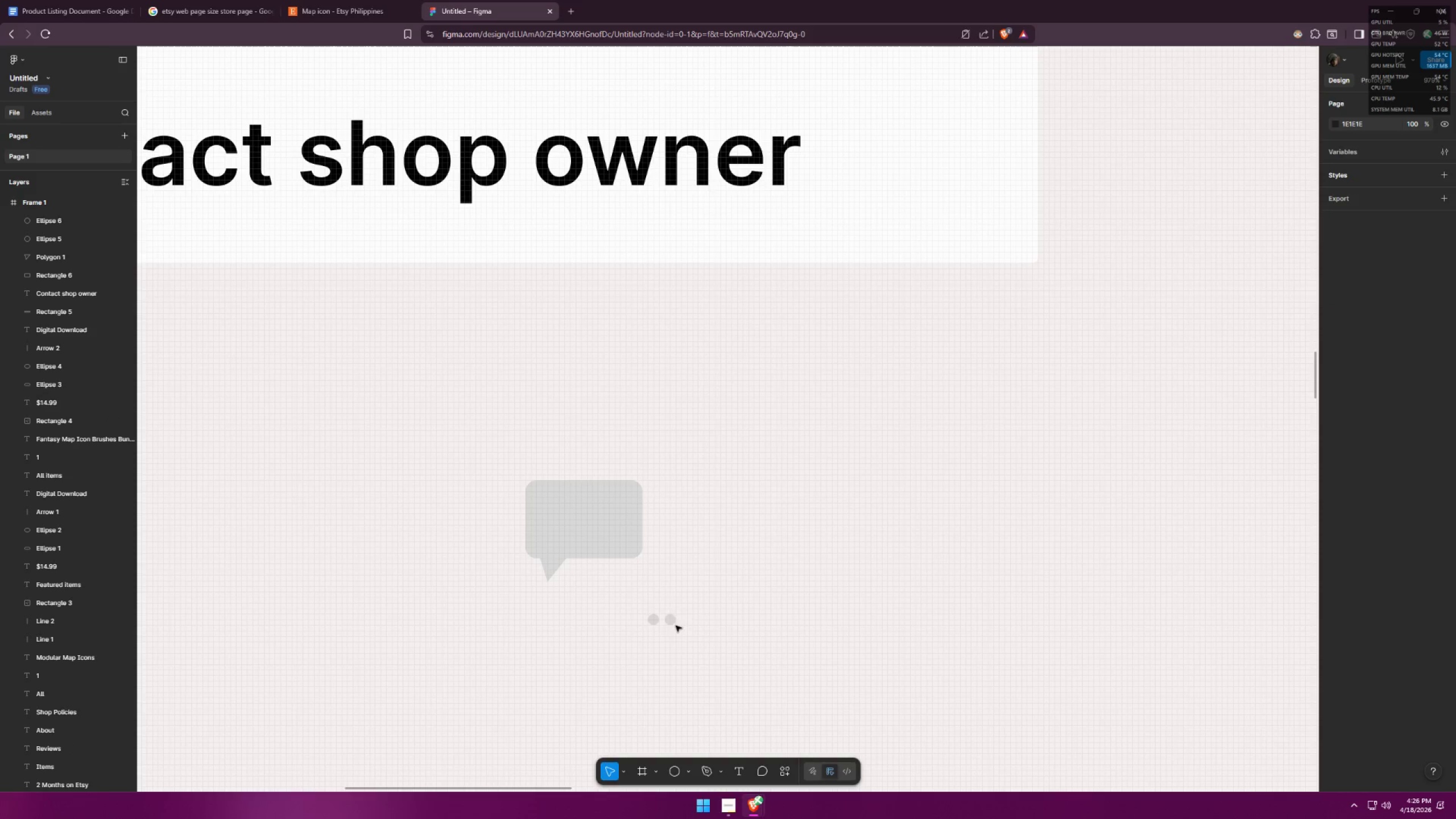 
hold_key(key=AltLeft, duration=1.34)
hold_key(key=ShiftLeft, duration=1.3)
left_click_drag(start_coordinate=[670, 619], to_coordinate=[689, 623])
 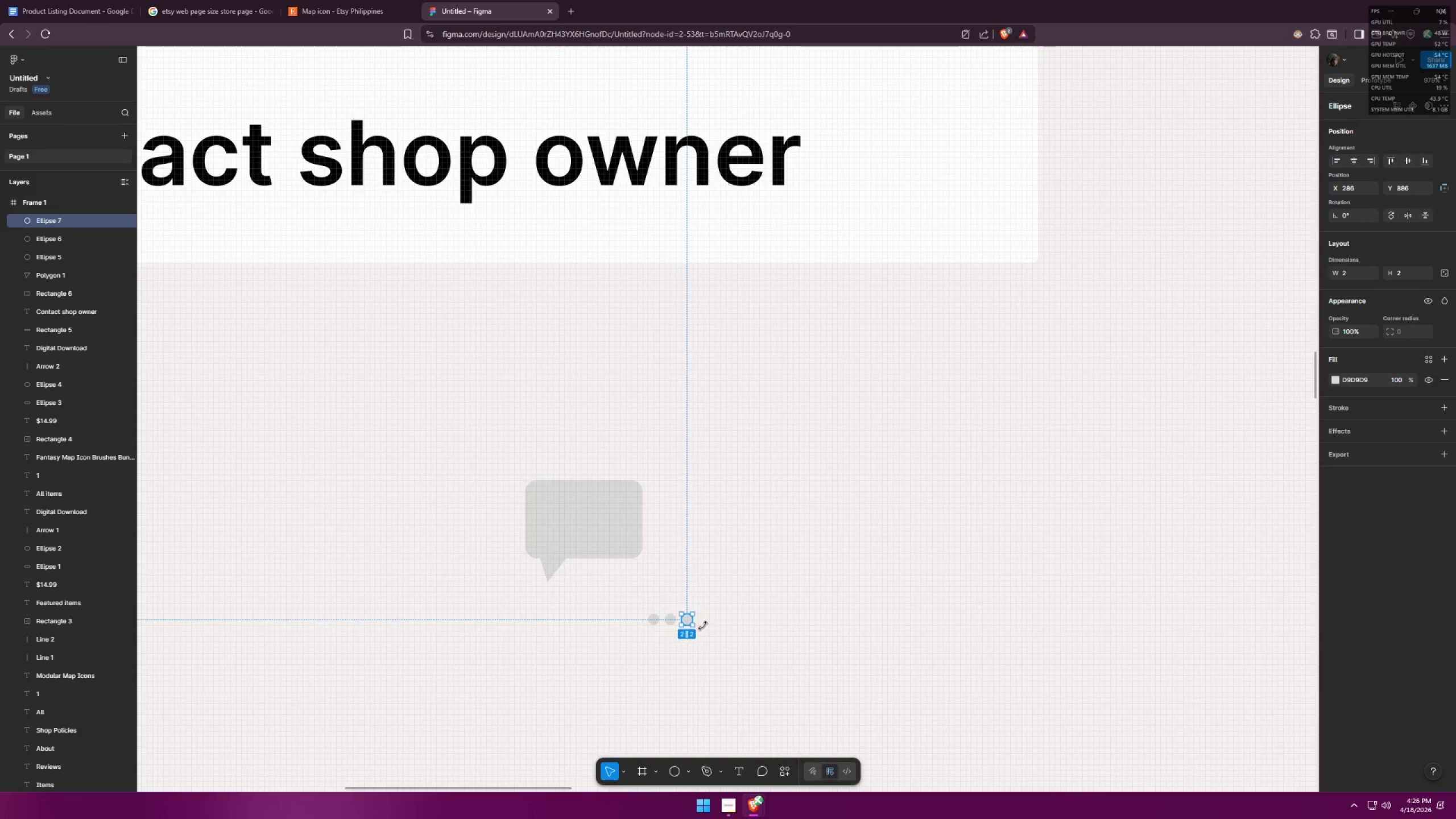 
left_click([719, 629])
 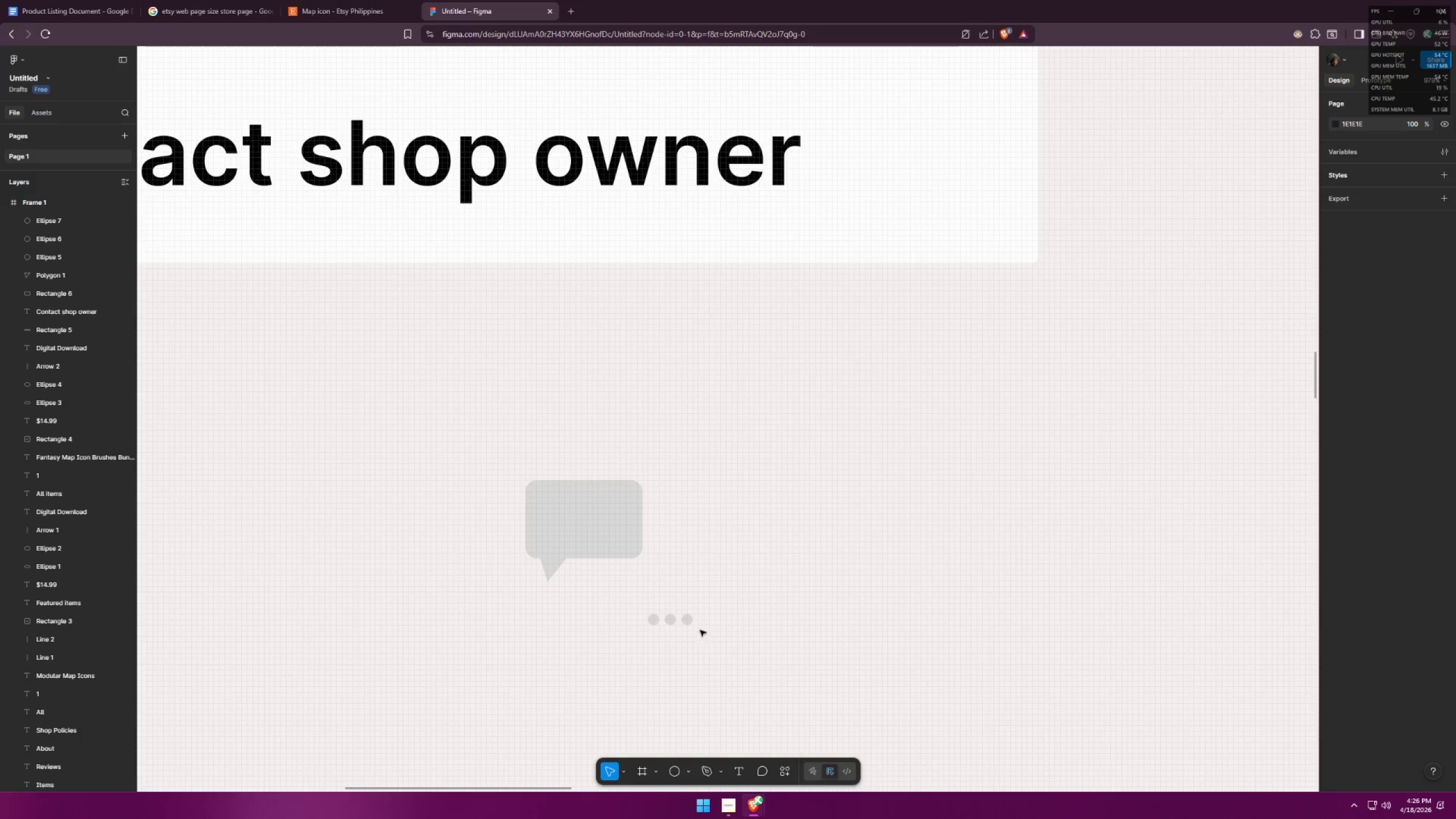 
left_click_drag(start_coordinate=[690, 622], to_coordinate=[697, 623])
 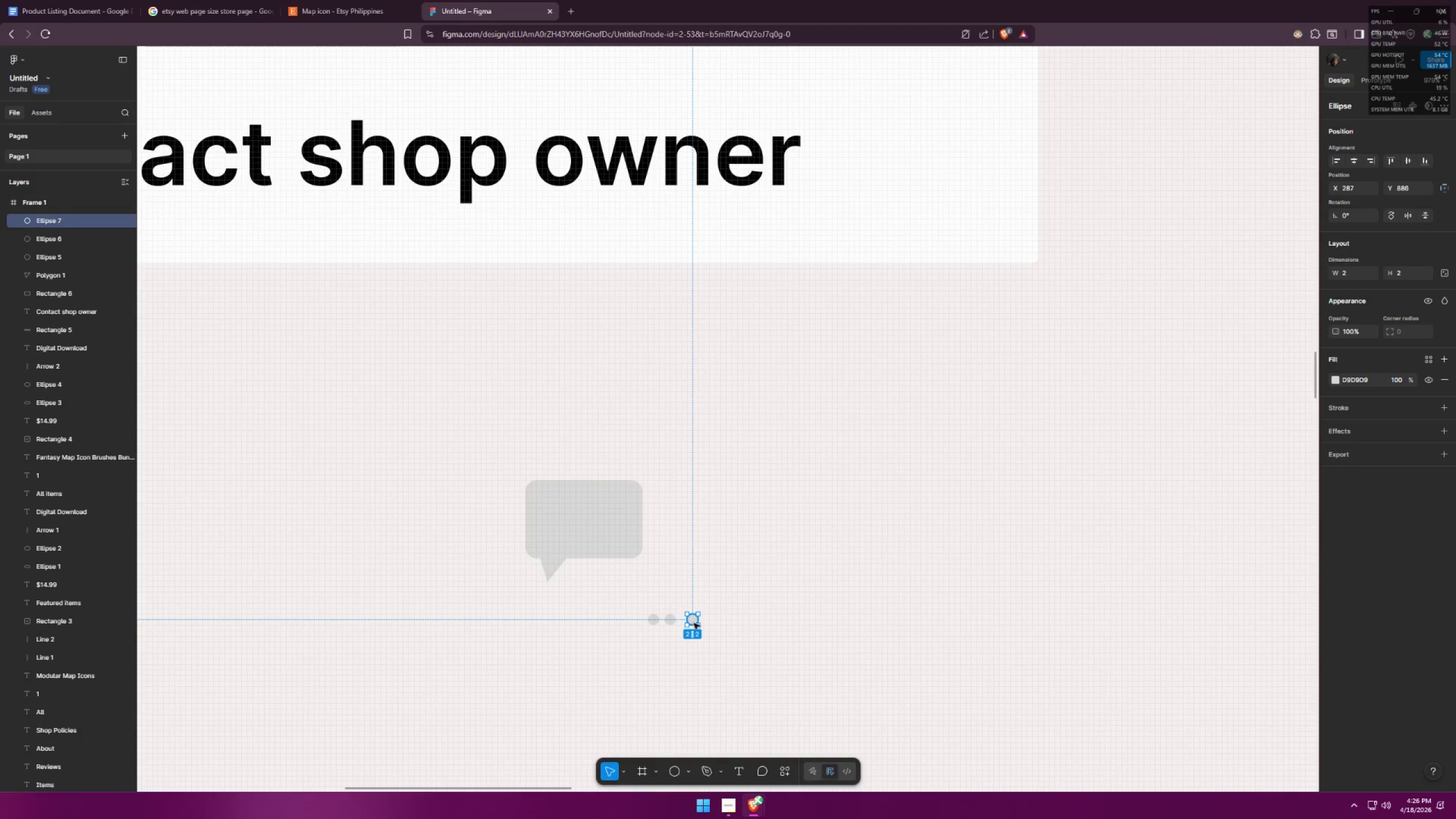 
left_click_drag(start_coordinate=[694, 623], to_coordinate=[699, 623])
 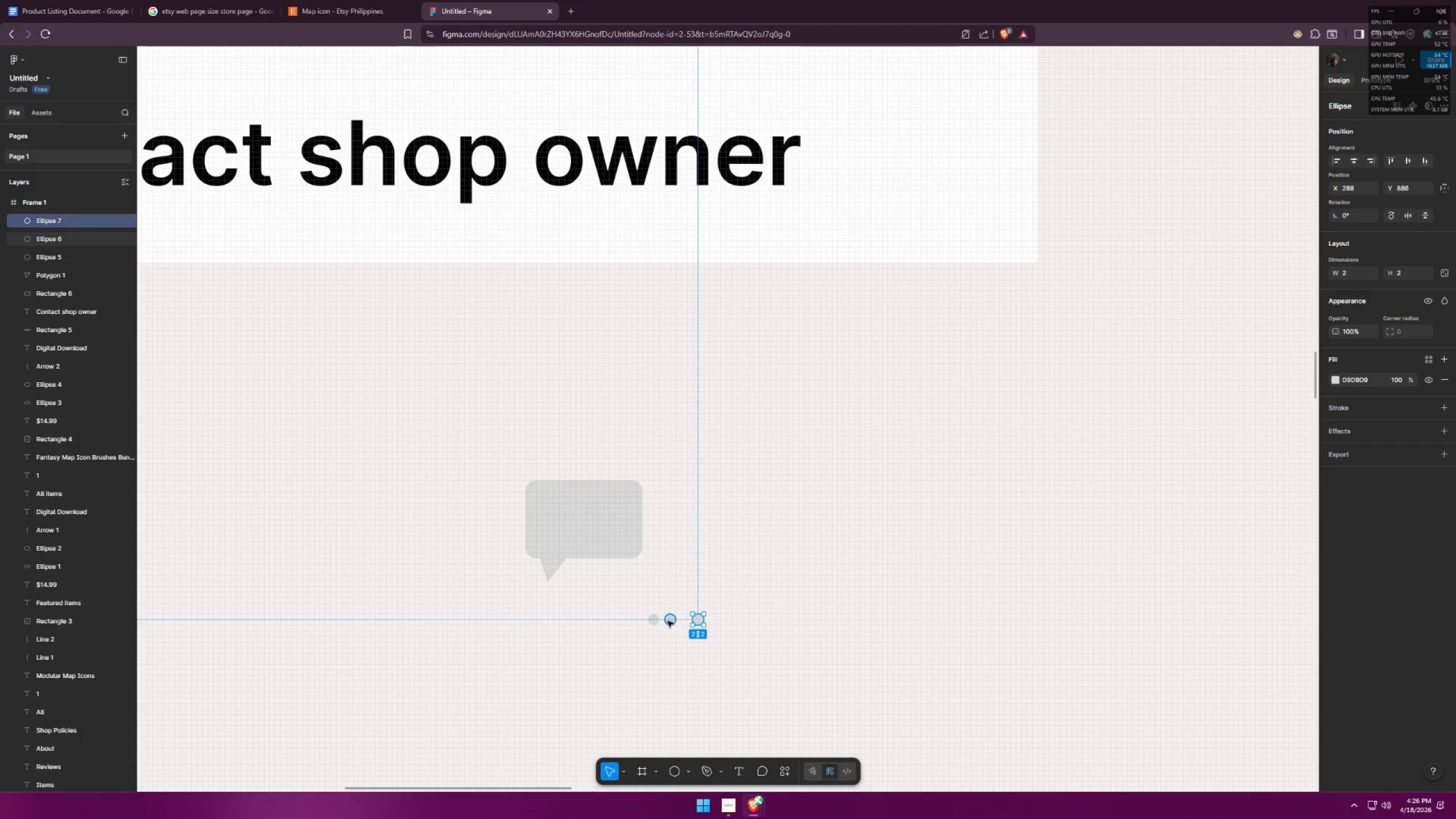 
left_click_drag(start_coordinate=[668, 621], to_coordinate=[673, 622])
 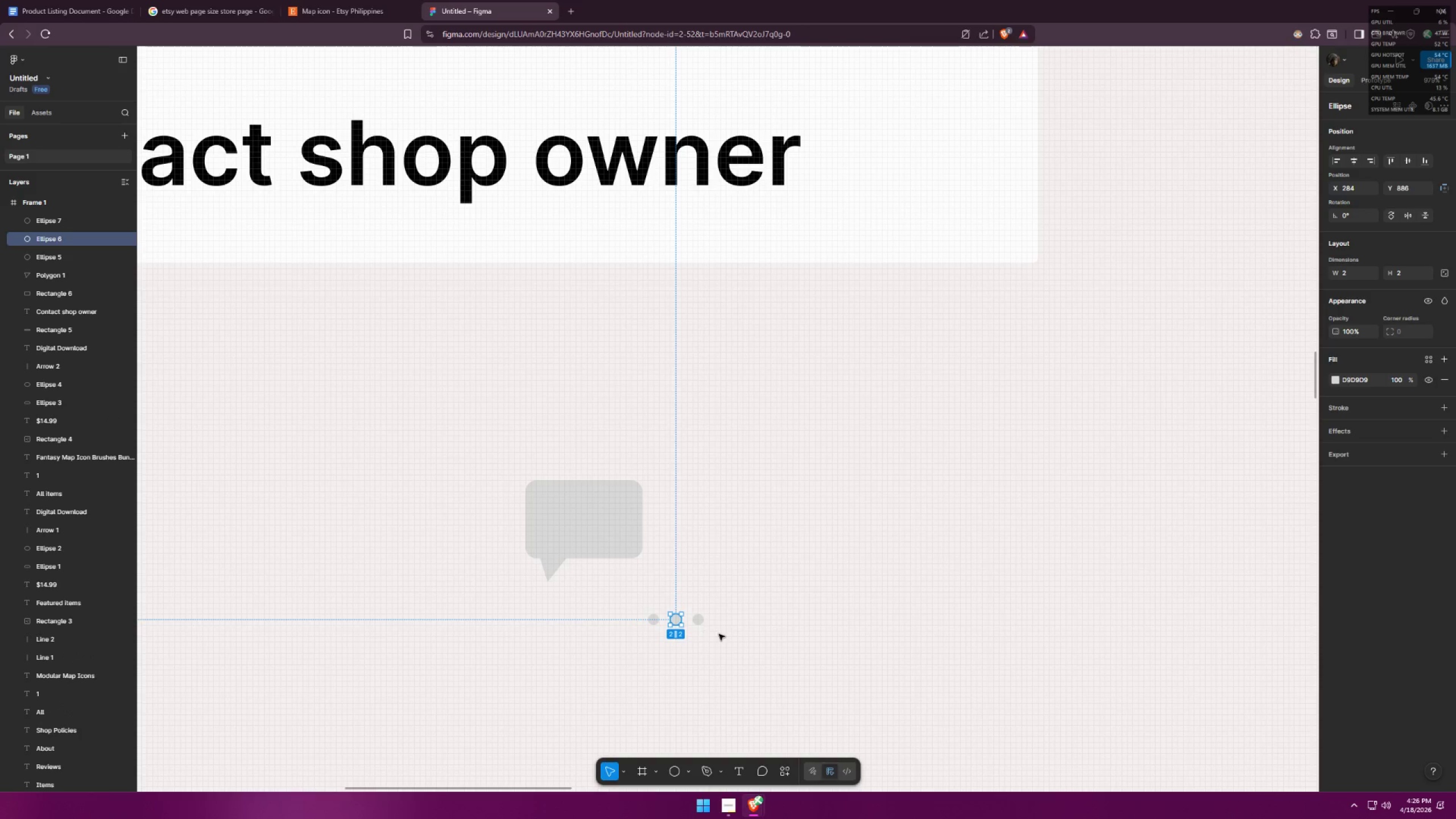 
left_click([719, 634])
 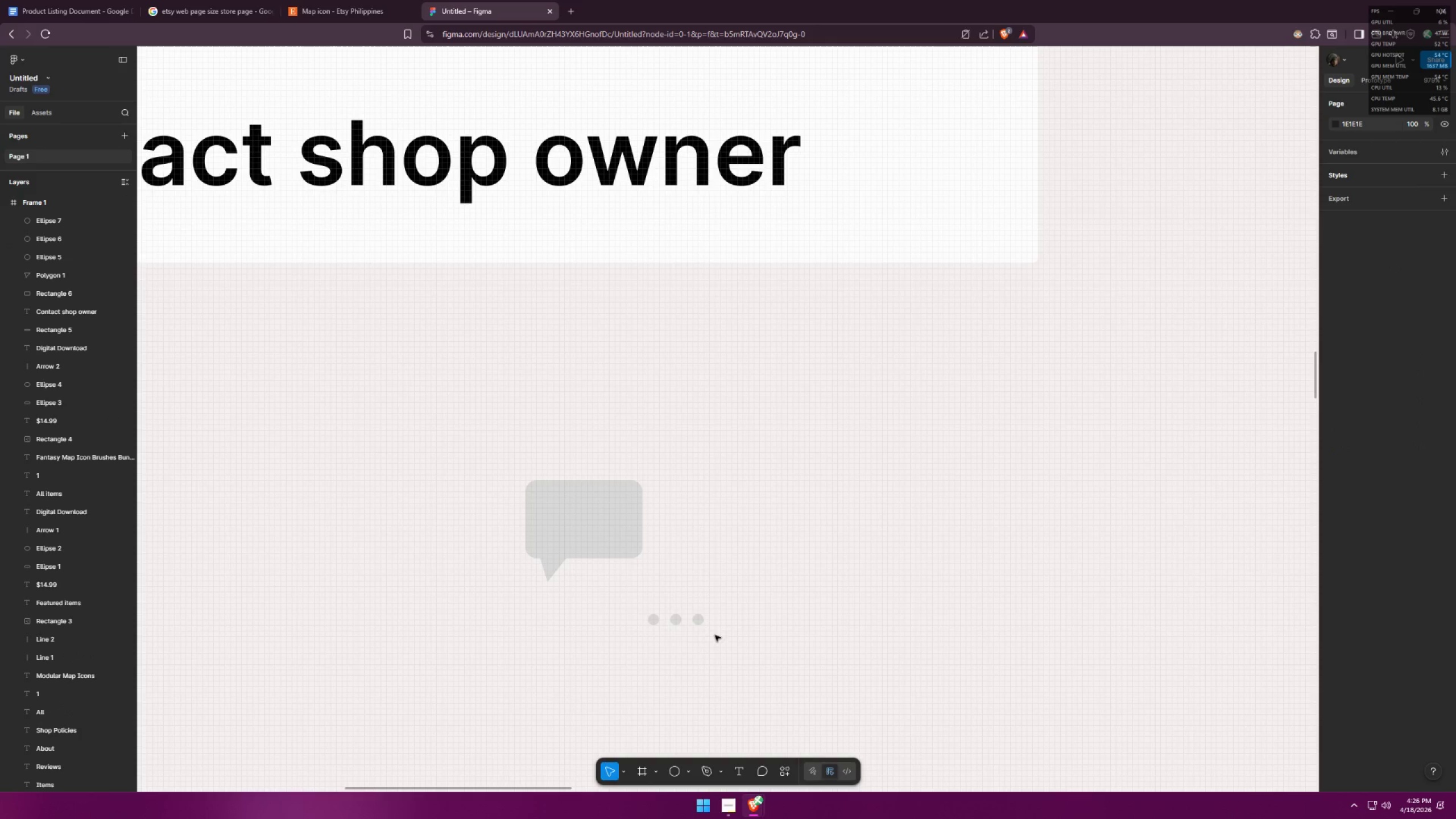 
left_click_drag(start_coordinate=[714, 635], to_coordinate=[622, 606])
 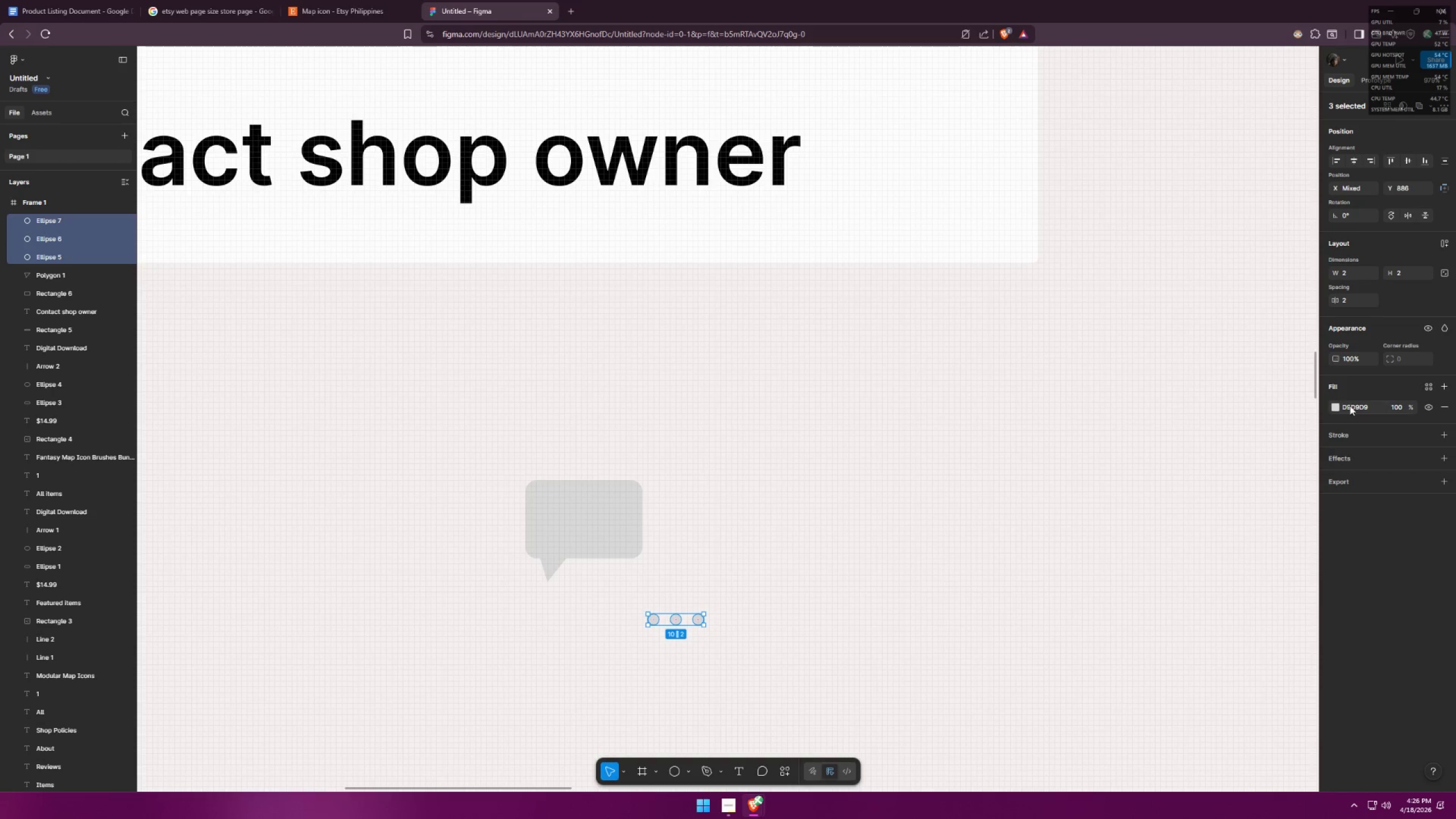 
left_click([1335, 407])
 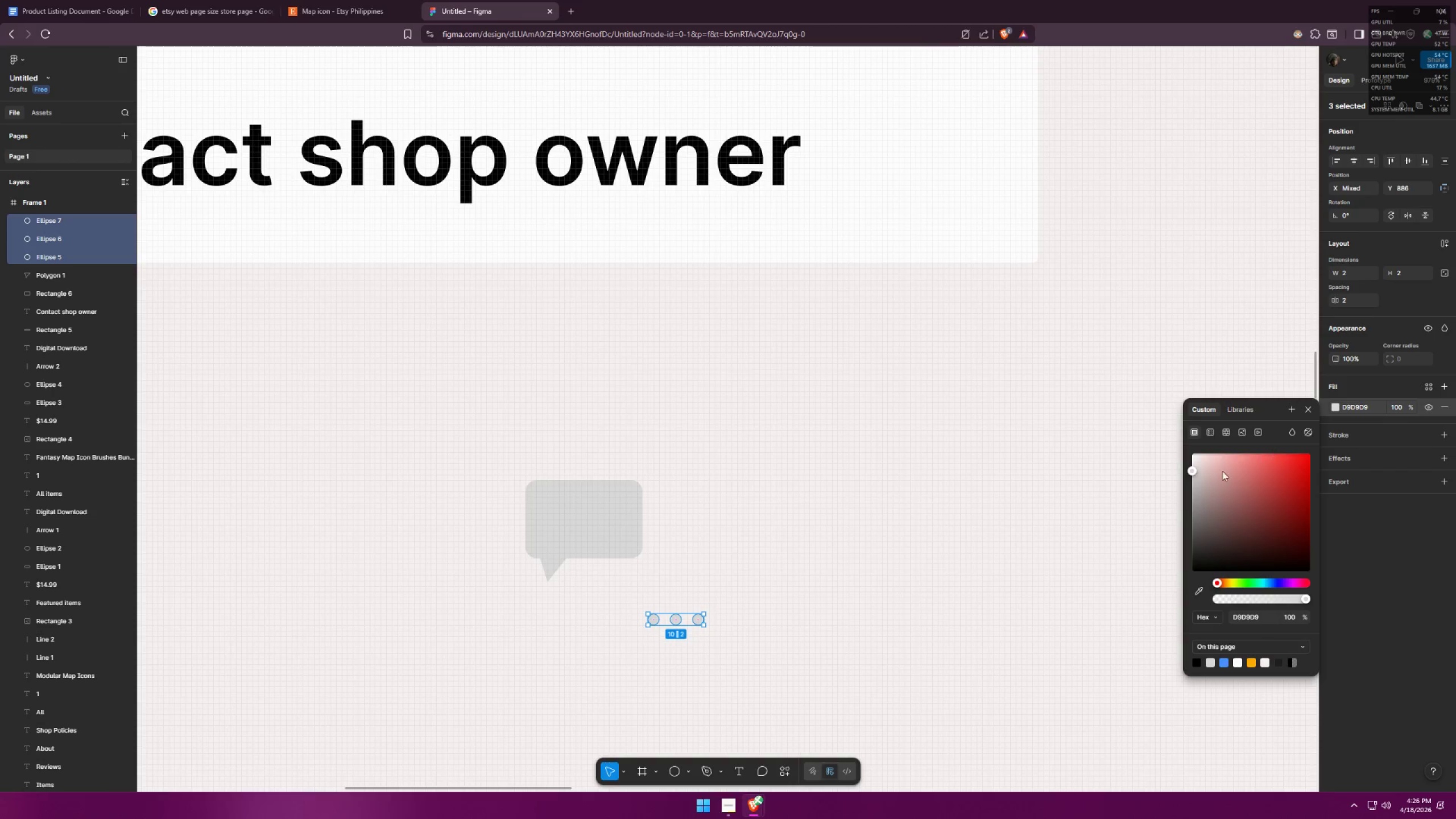 
left_click_drag(start_coordinate=[1197, 471], to_coordinate=[1157, 423])
 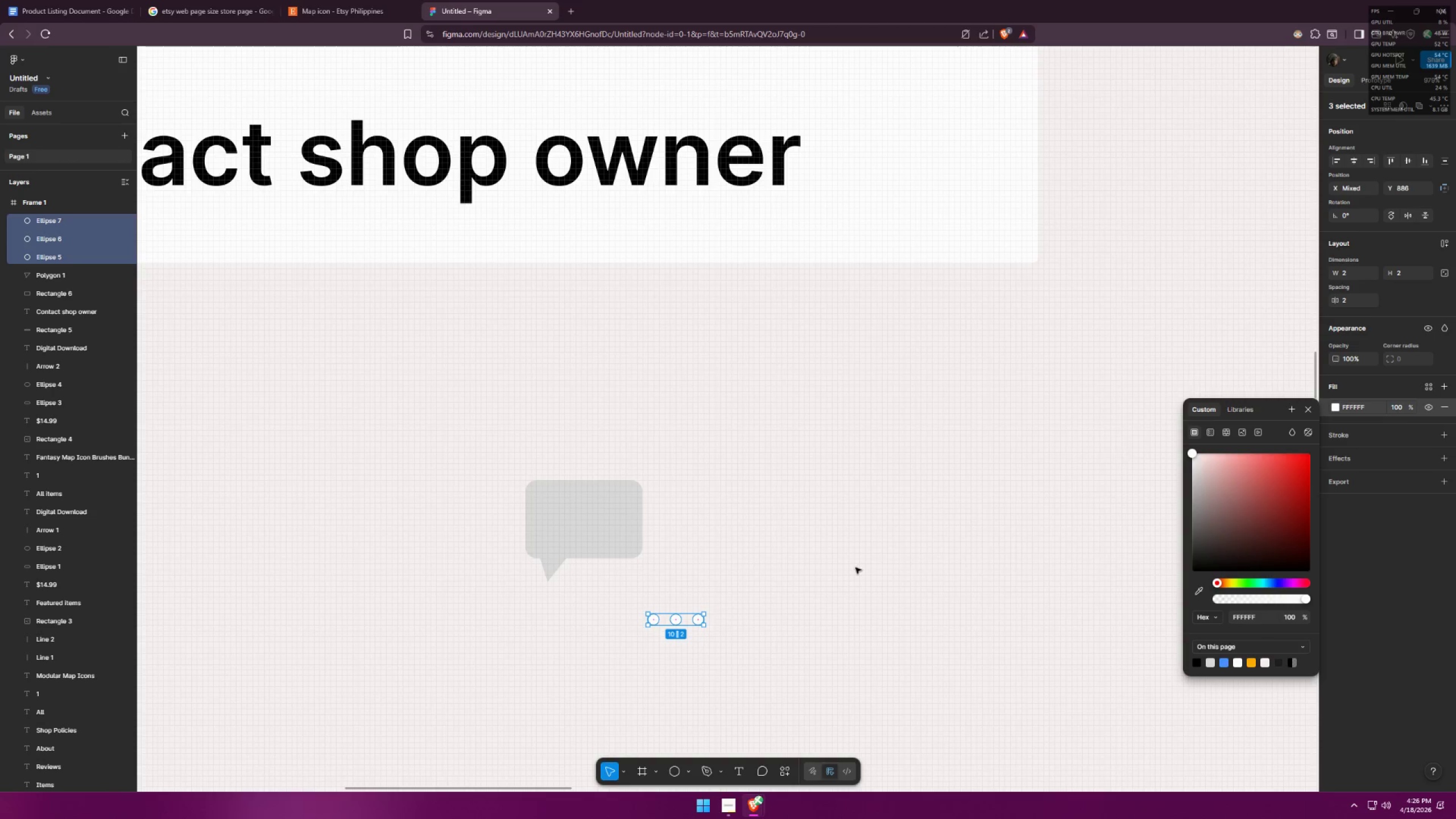 
left_click([849, 569])
 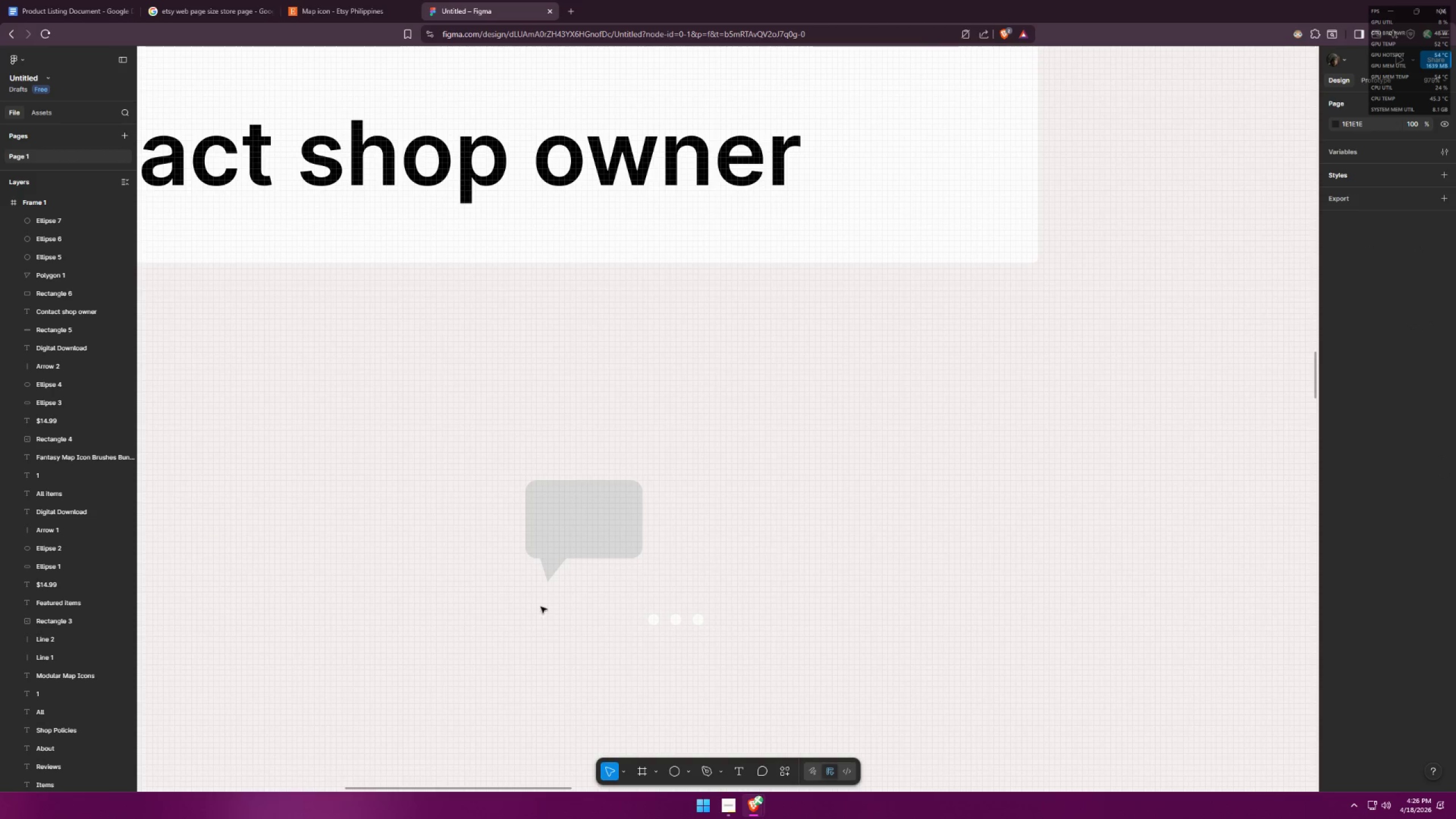 
left_click_drag(start_coordinate=[531, 610], to_coordinate=[632, 480])
 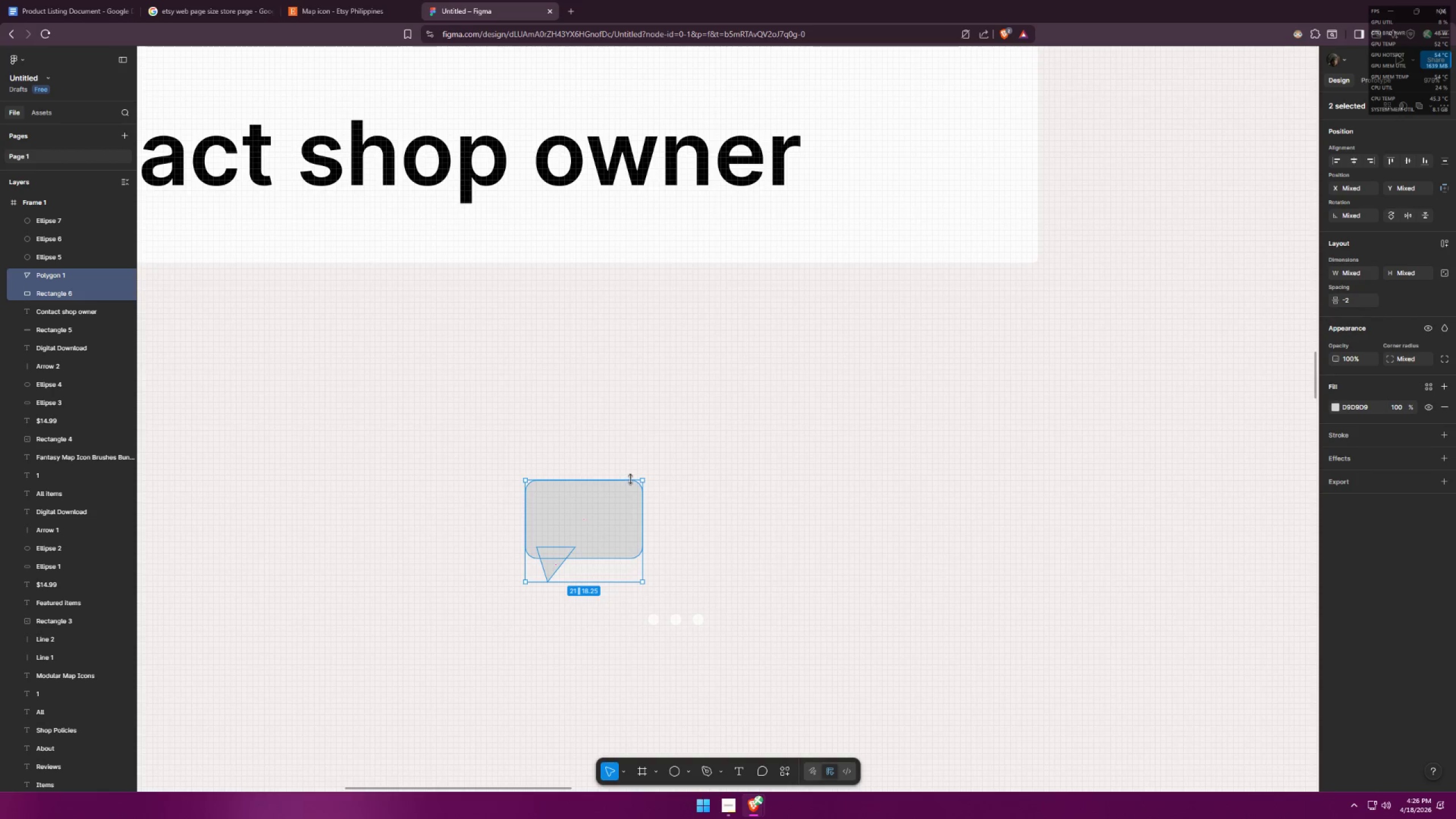 
key(Alt+AltLeft)
 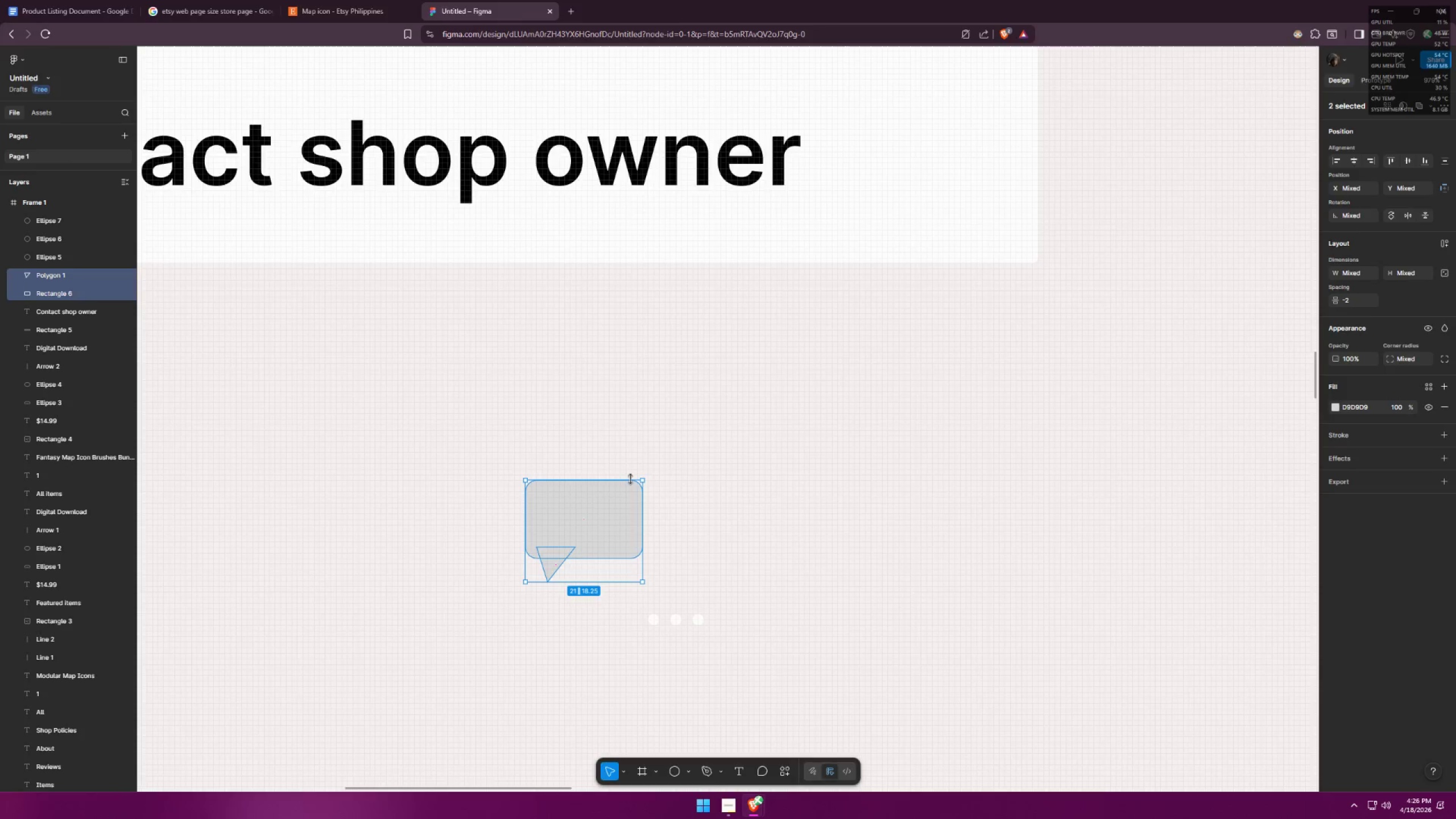 
key(Alt+Tab)
 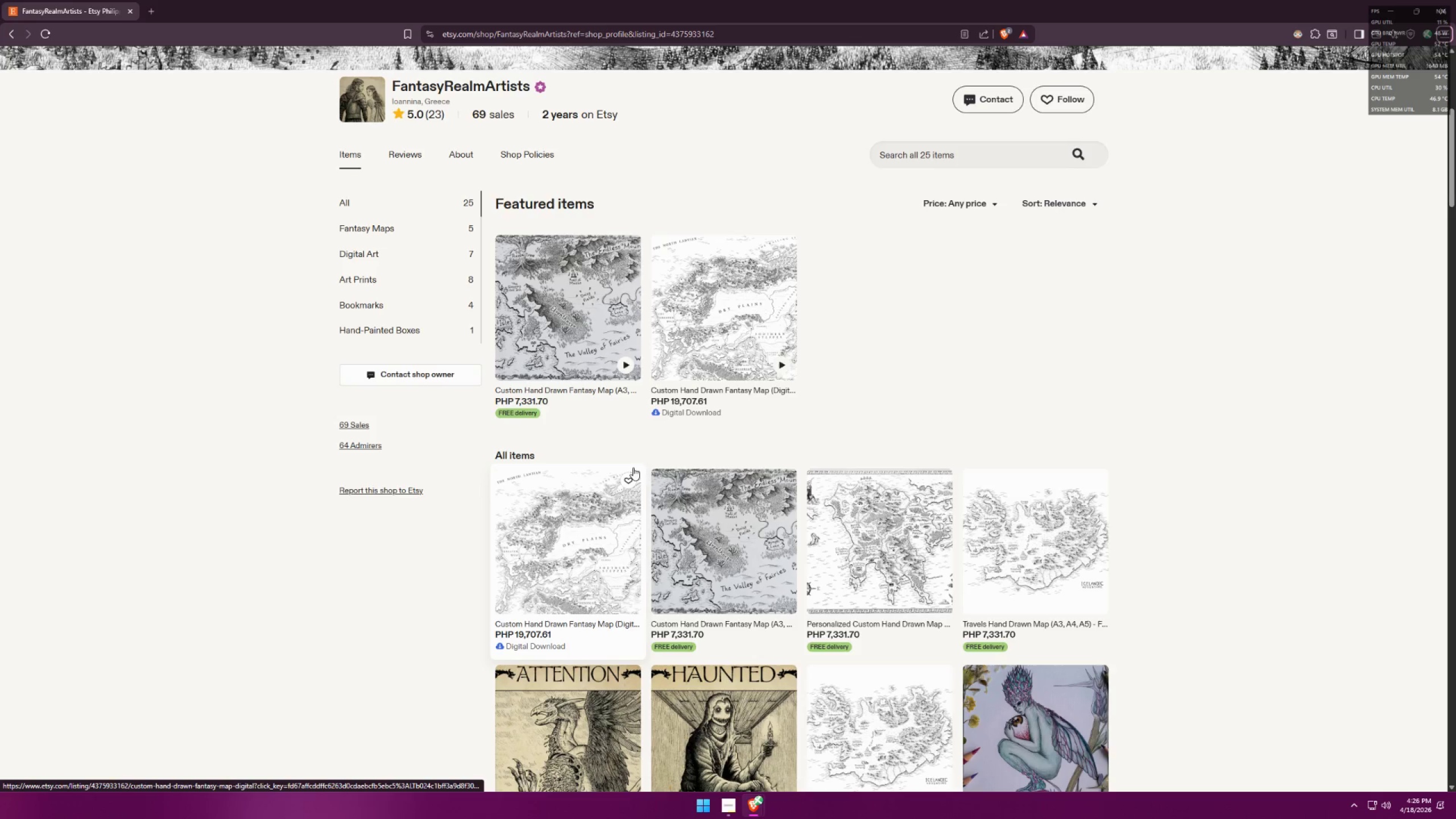 
key(Alt+AltLeft)
 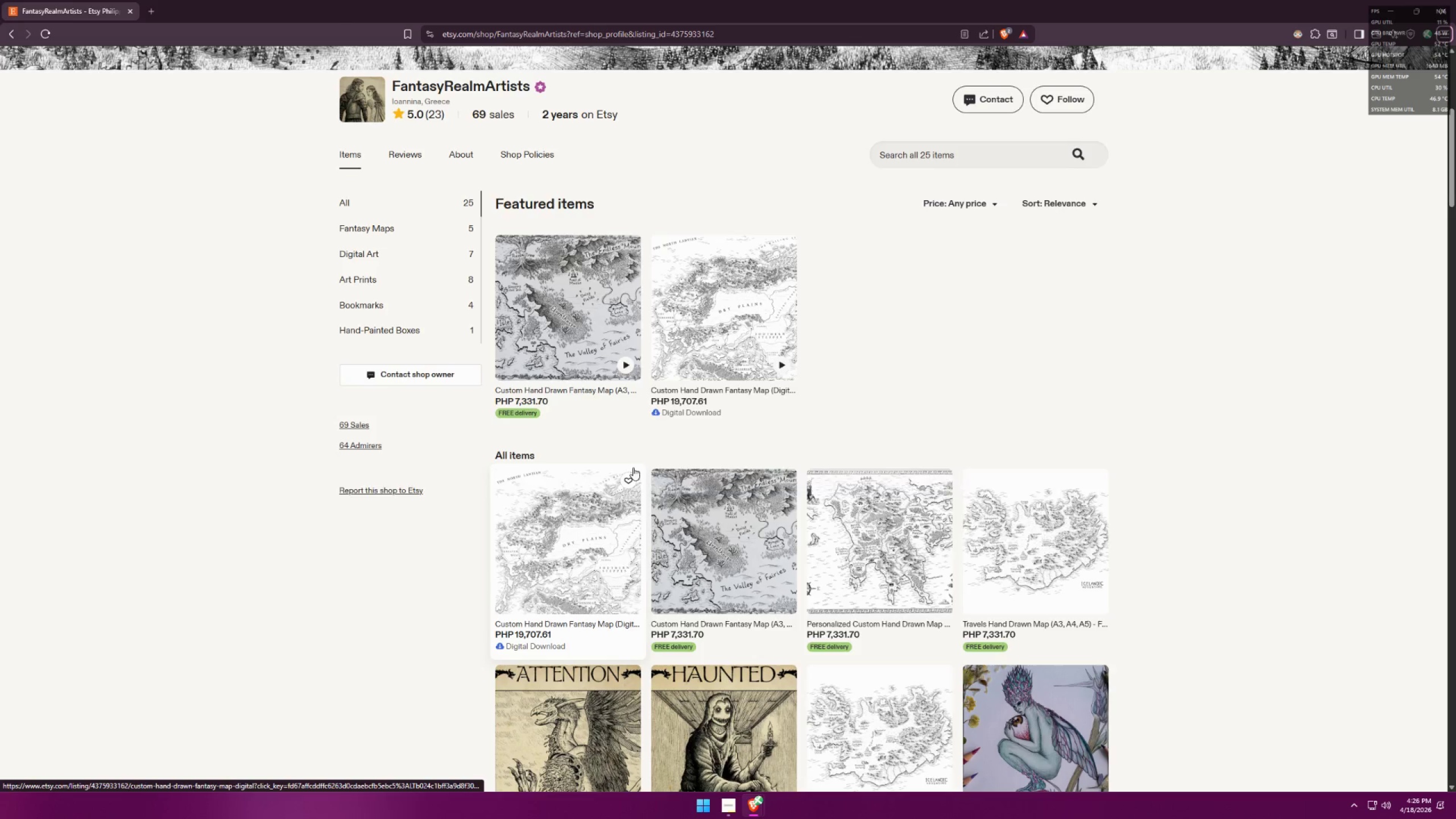 
key(Alt+Tab)
 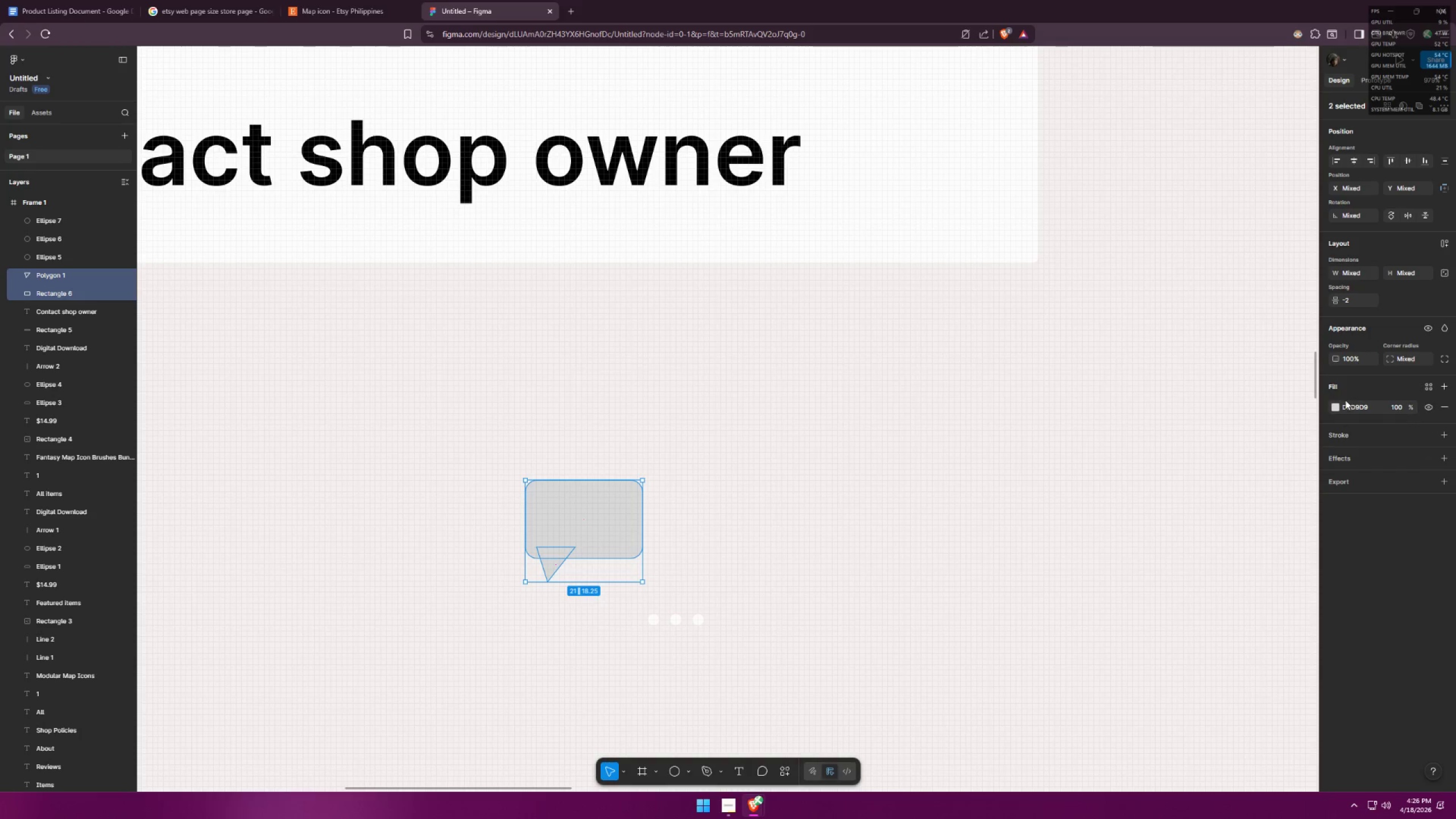 
left_click([1335, 408])
 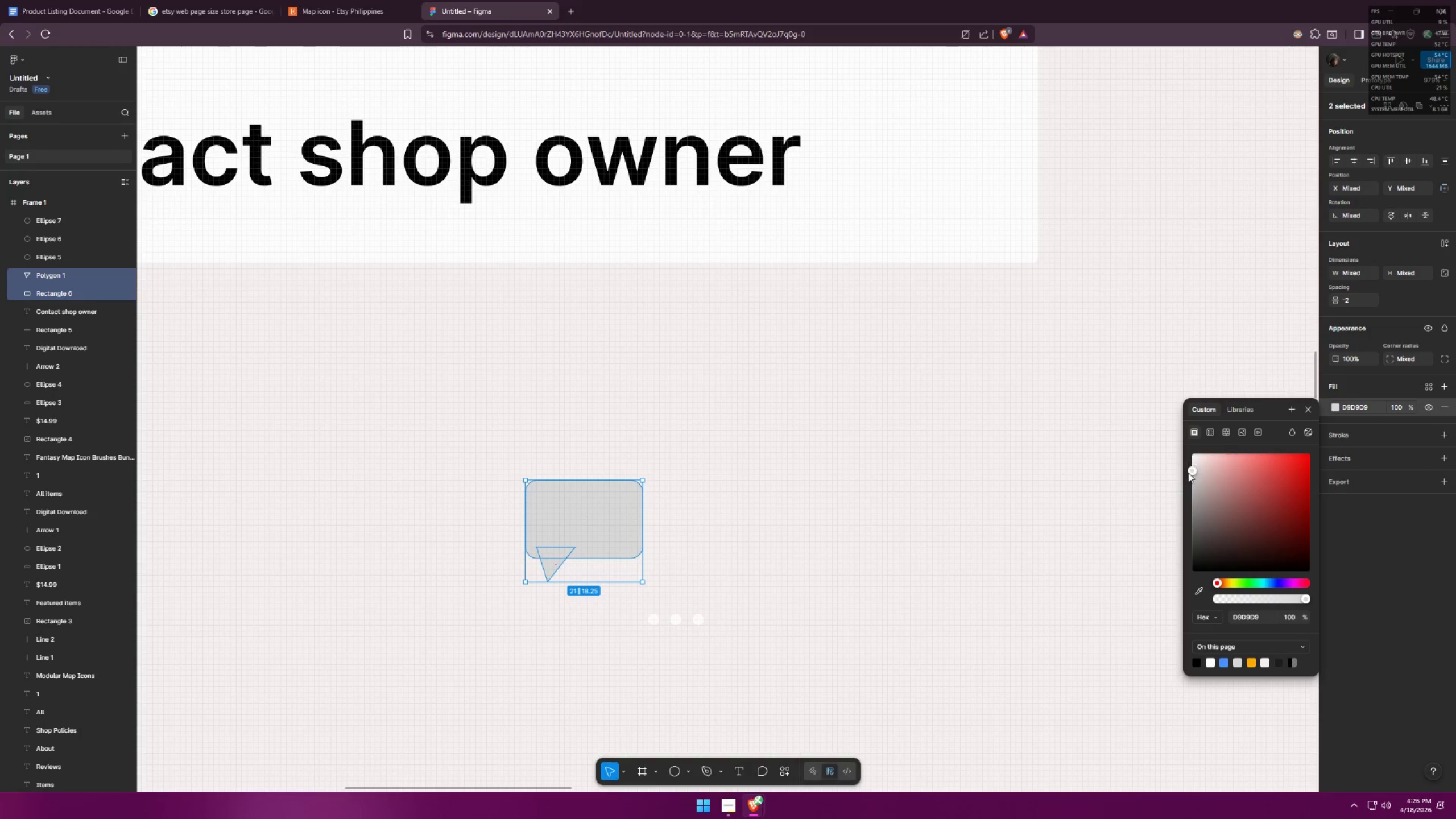 
left_click_drag(start_coordinate=[1197, 479], to_coordinate=[1074, 607])
 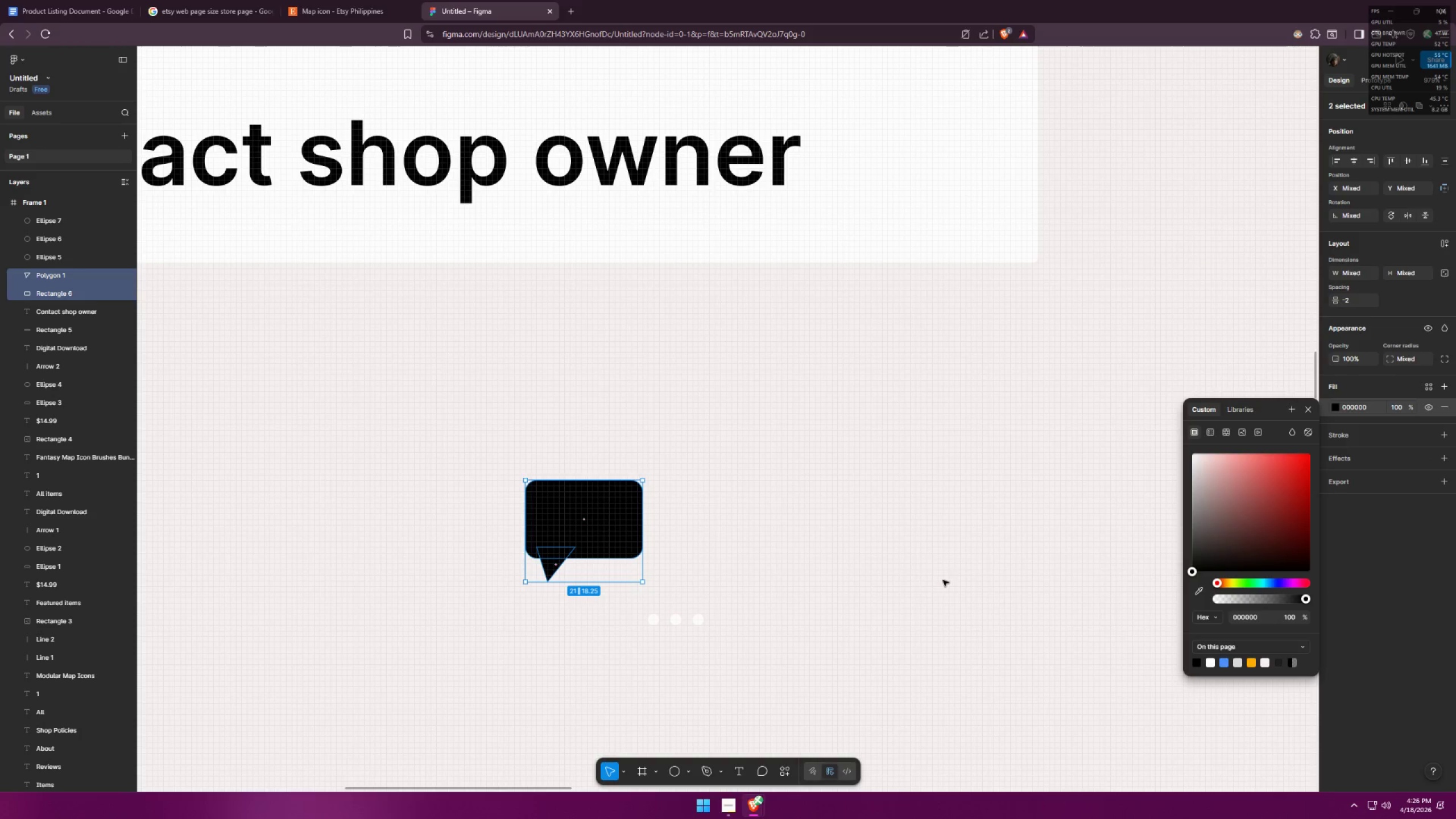 
left_click([942, 580])
 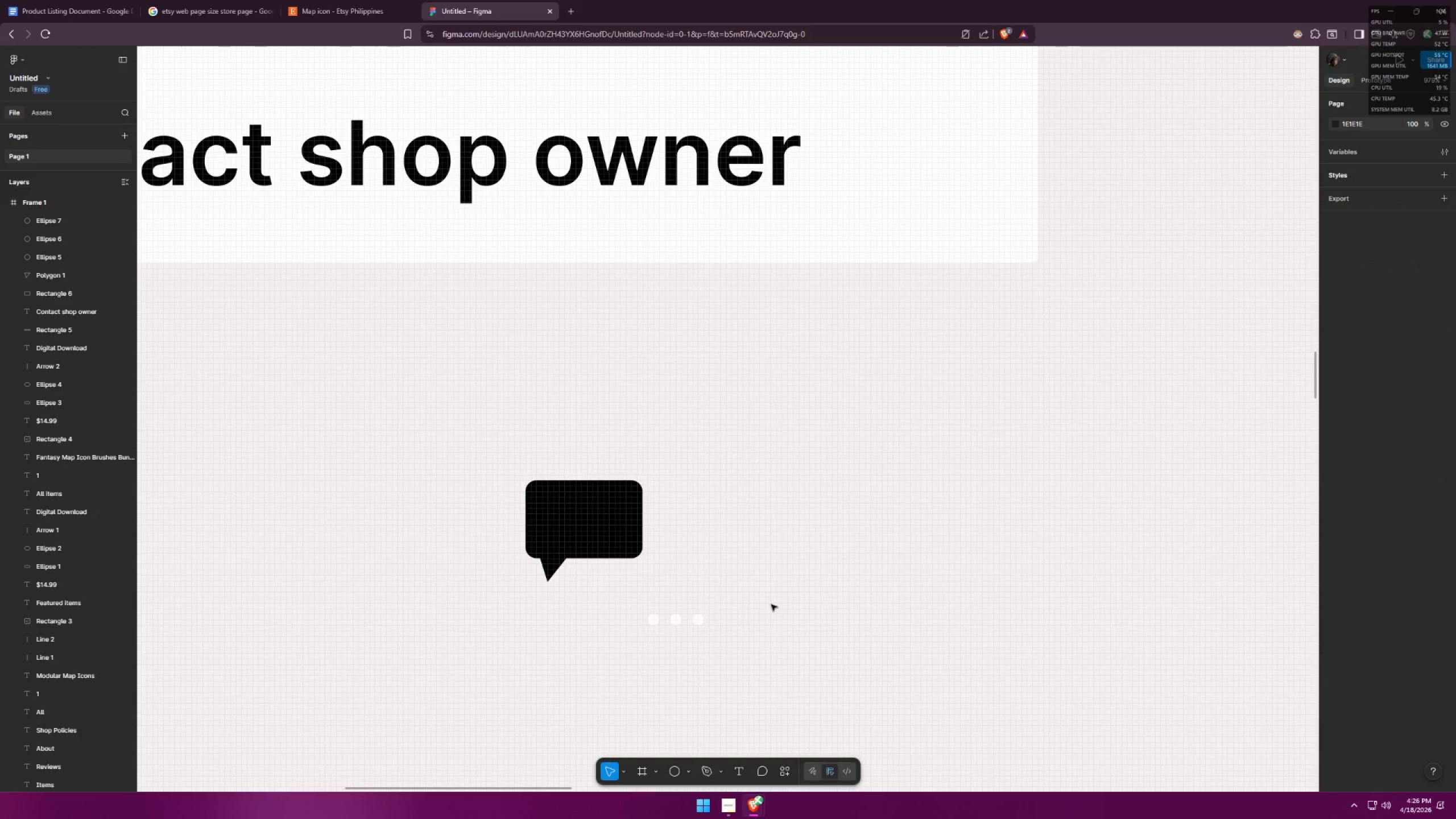 
left_click_drag(start_coordinate=[733, 642], to_coordinate=[614, 600])
 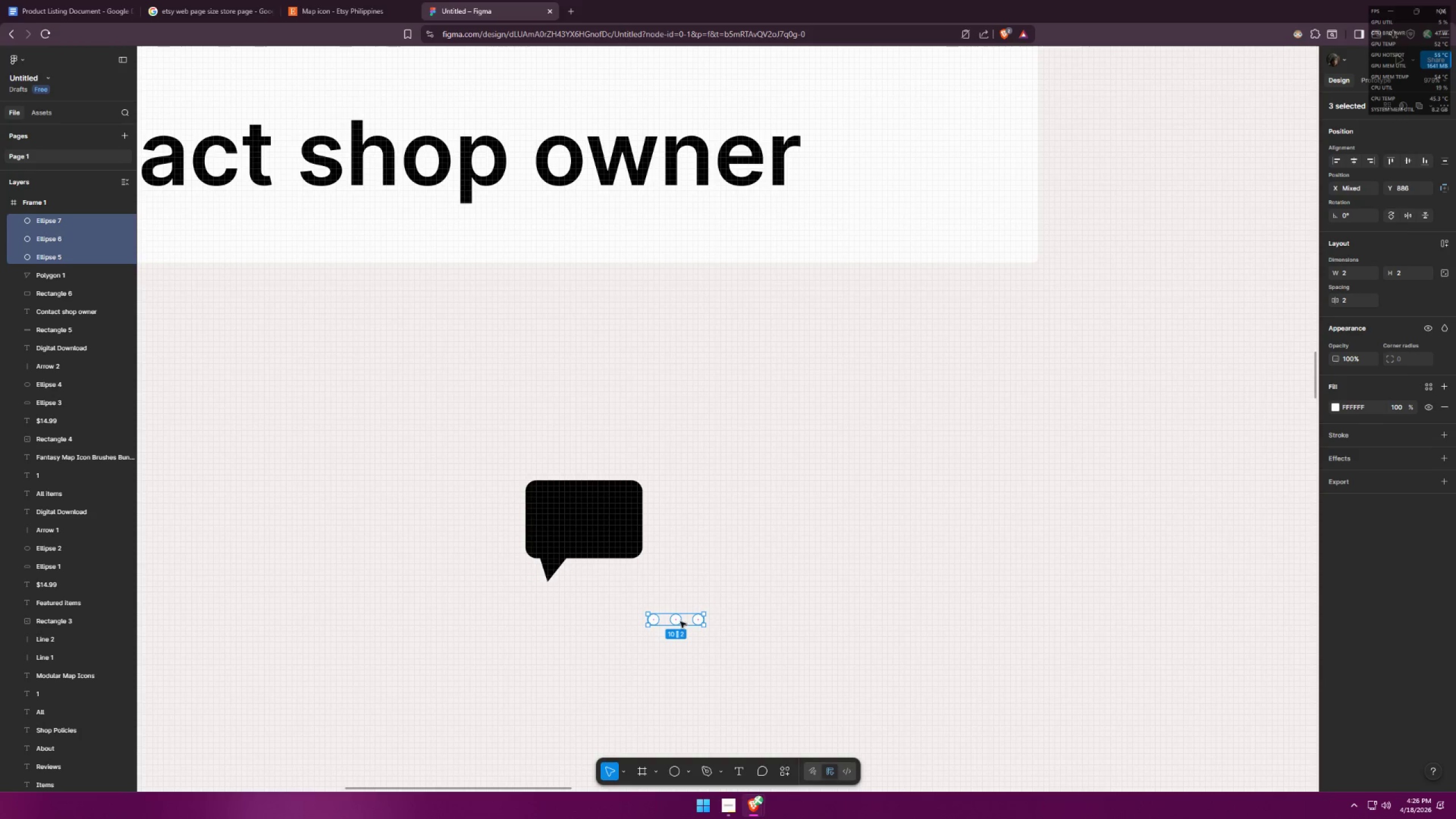 
left_click_drag(start_coordinate=[679, 618], to_coordinate=[588, 516])
 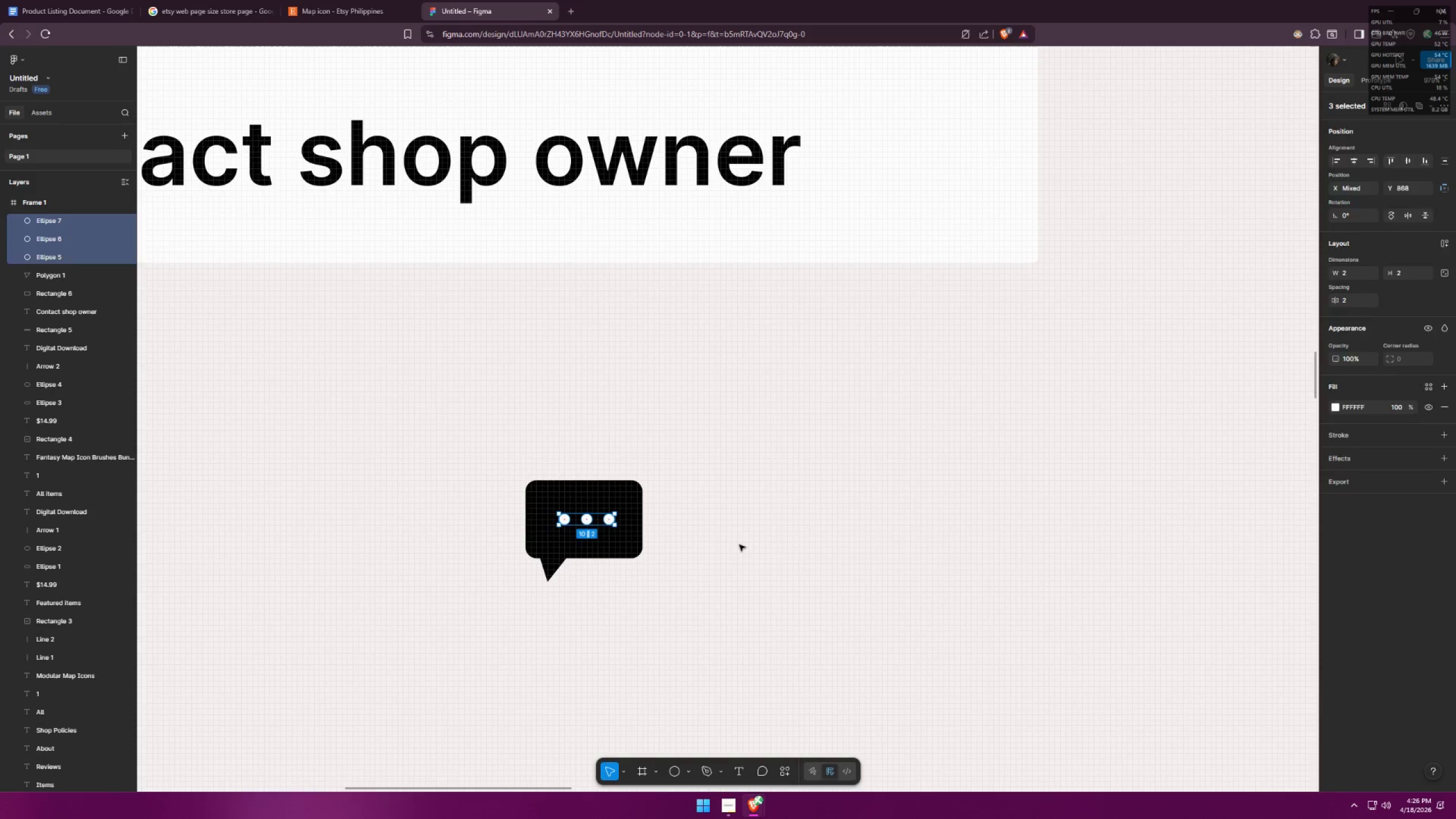 
left_click([739, 545])
 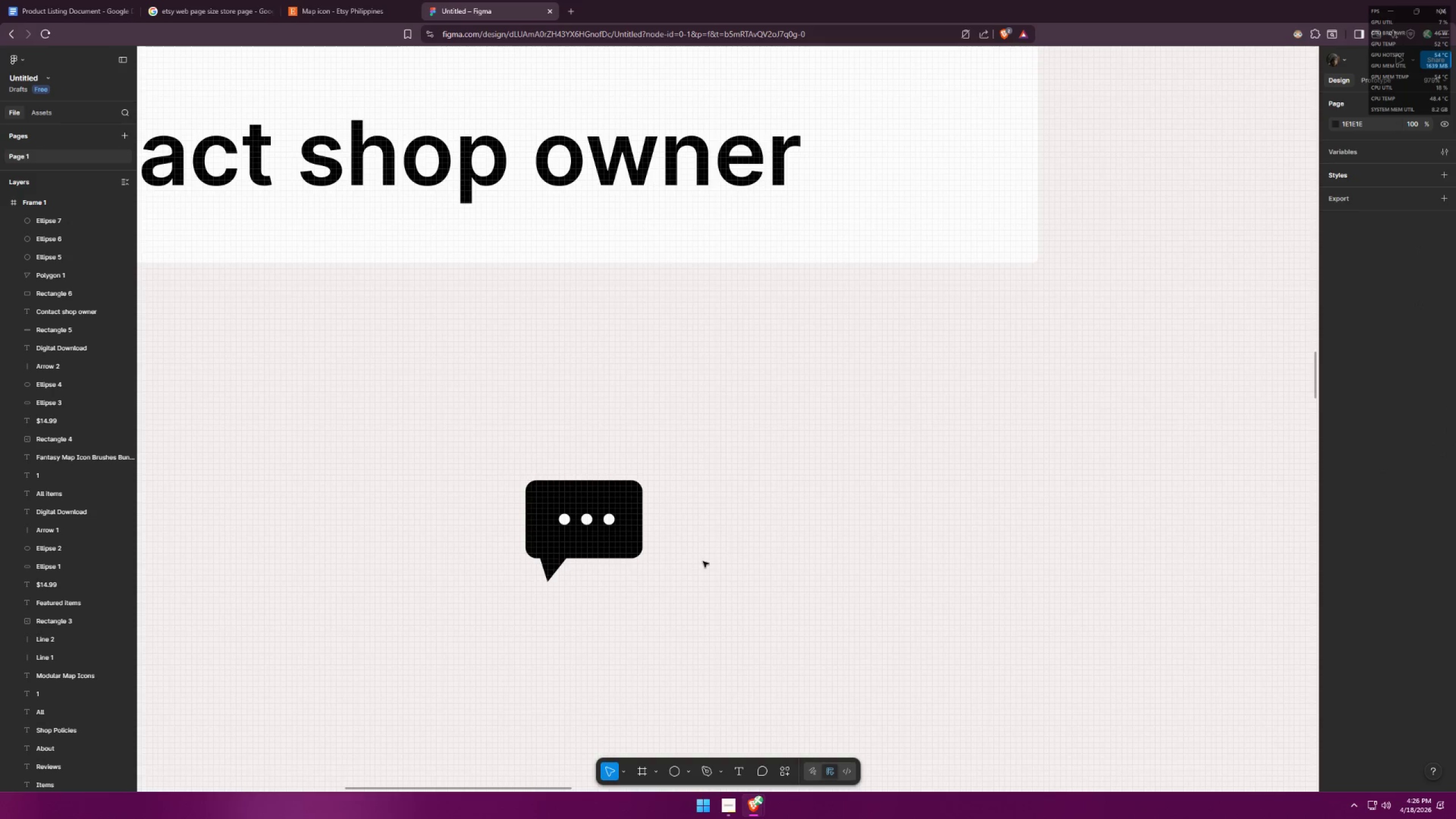 
left_click_drag(start_coordinate=[700, 626], to_coordinate=[474, 468])
 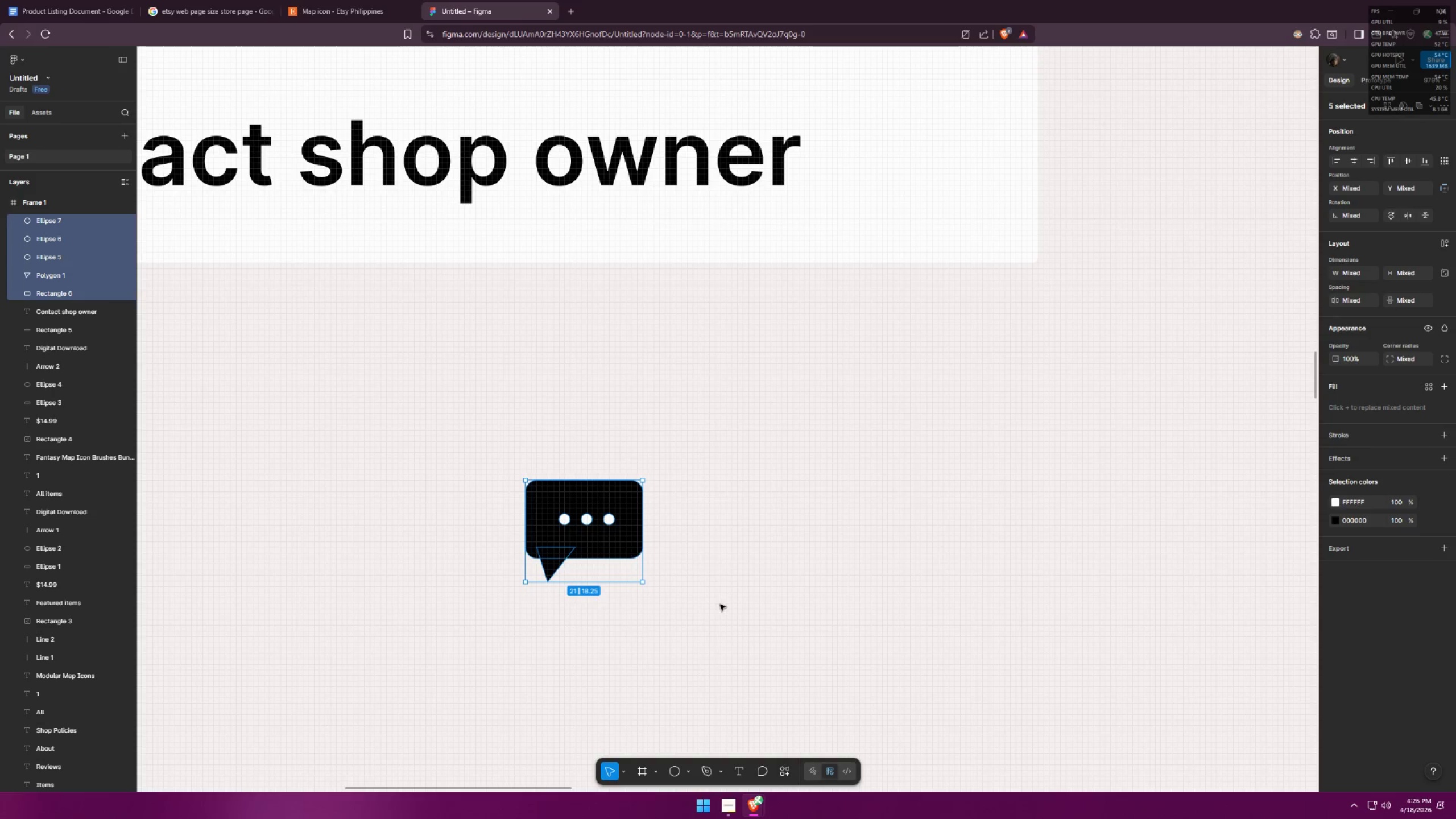 
hold_key(key=ControlLeft, duration=0.67)
scroll: coordinate [724, 586], scroll_direction: down, amount: 8.0
 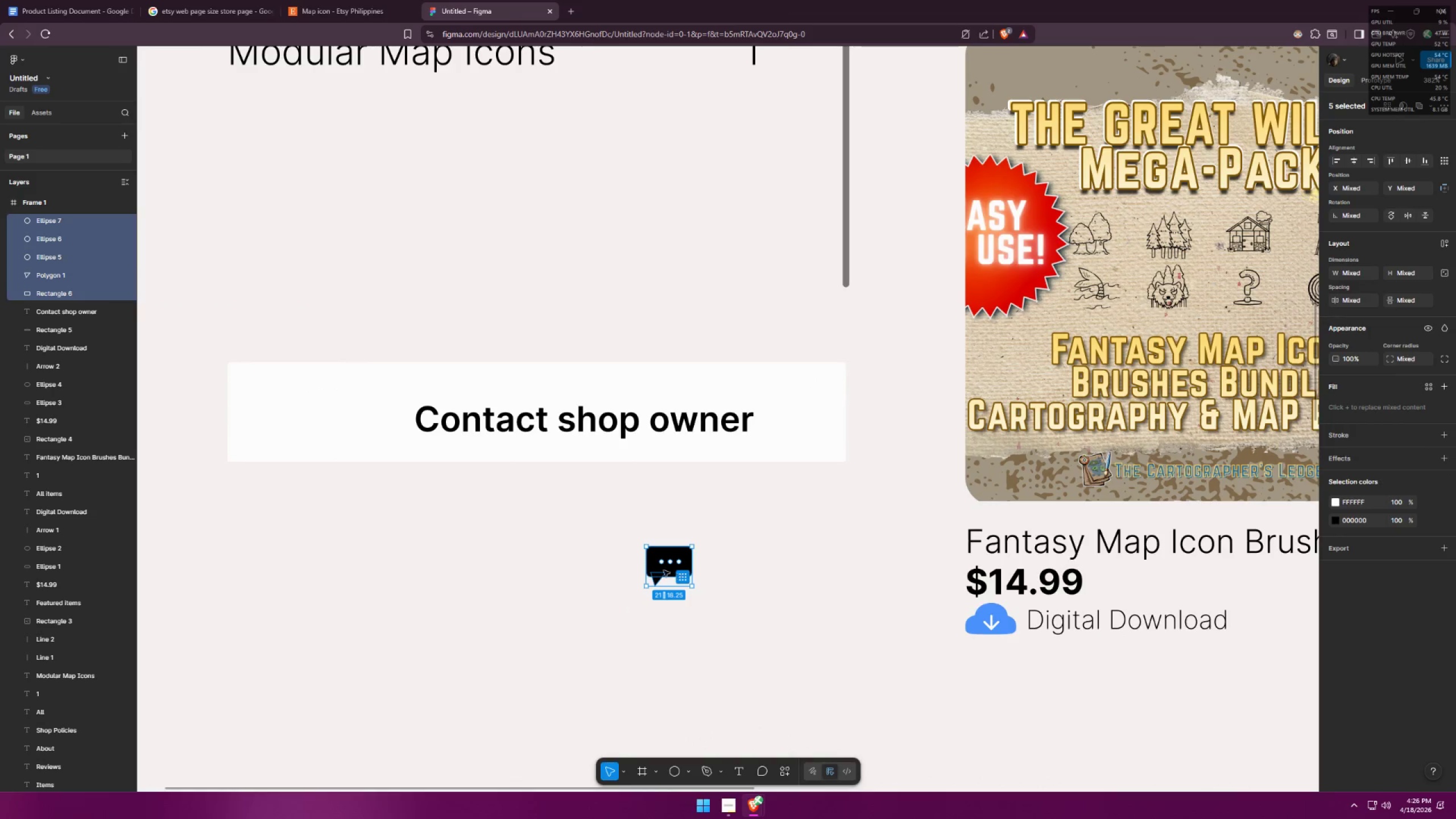 
left_click_drag(start_coordinate=[673, 570], to_coordinate=[378, 419])
 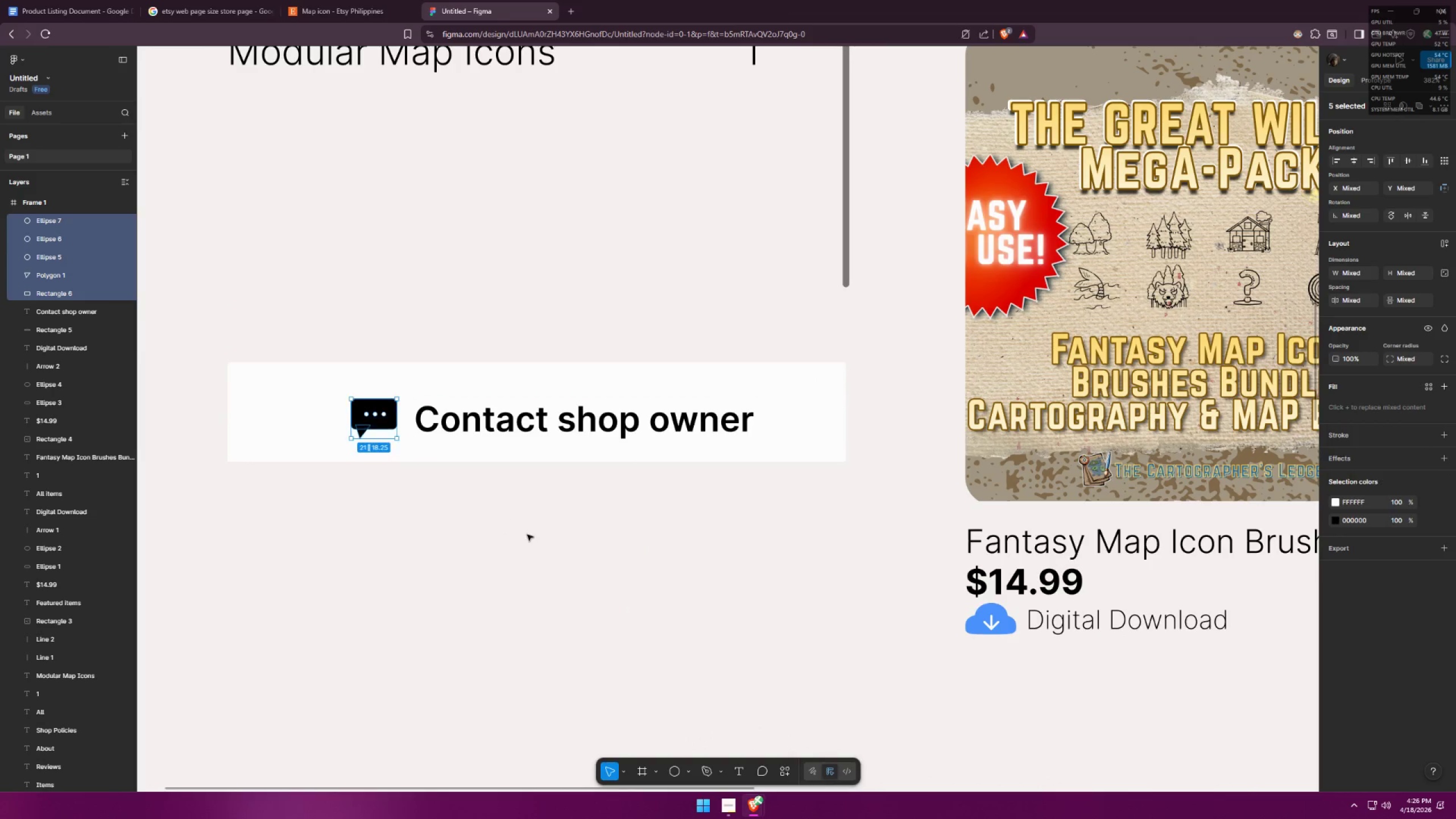 
left_click([527, 535])
 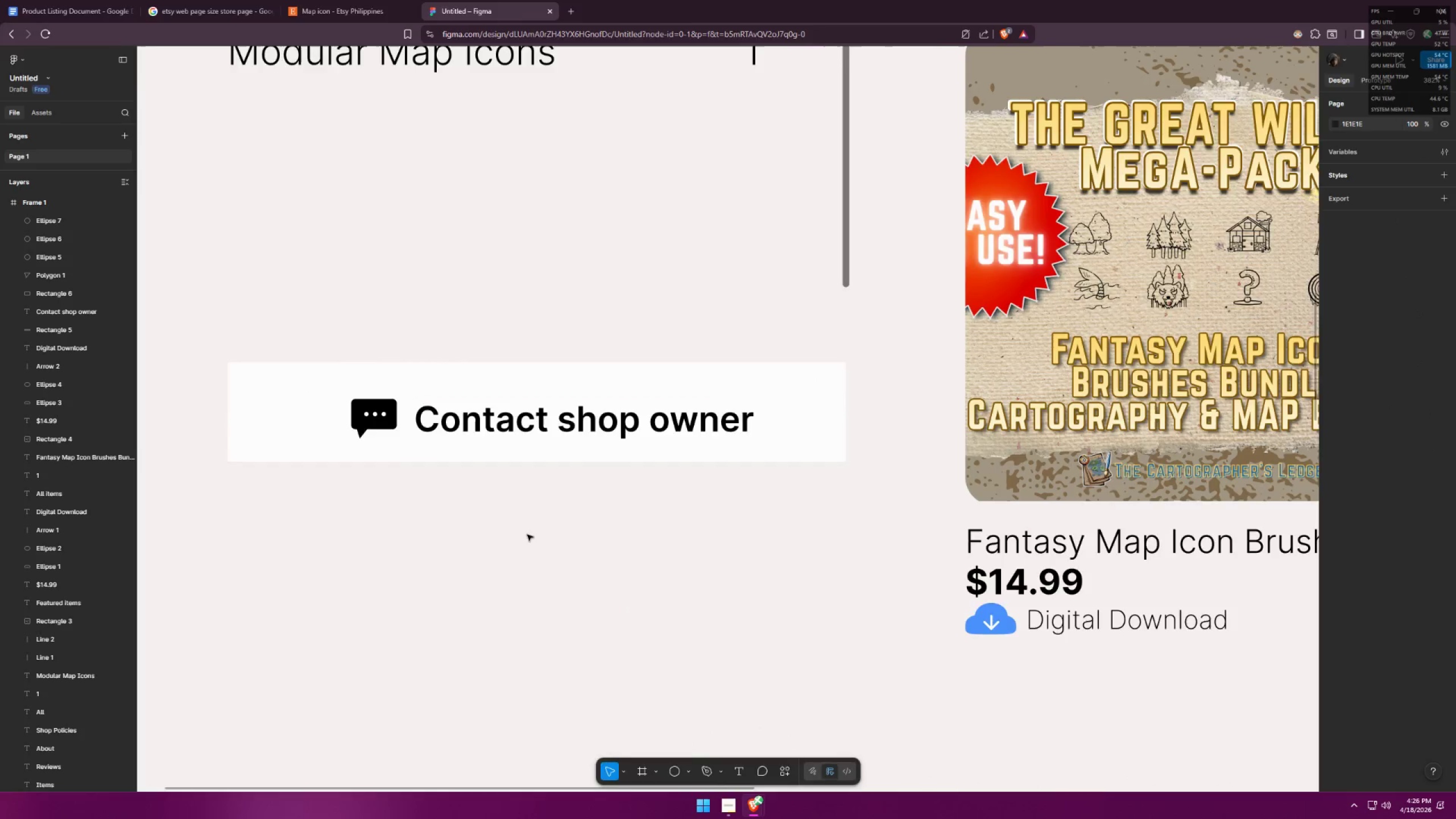 
key(Alt+AltLeft)
 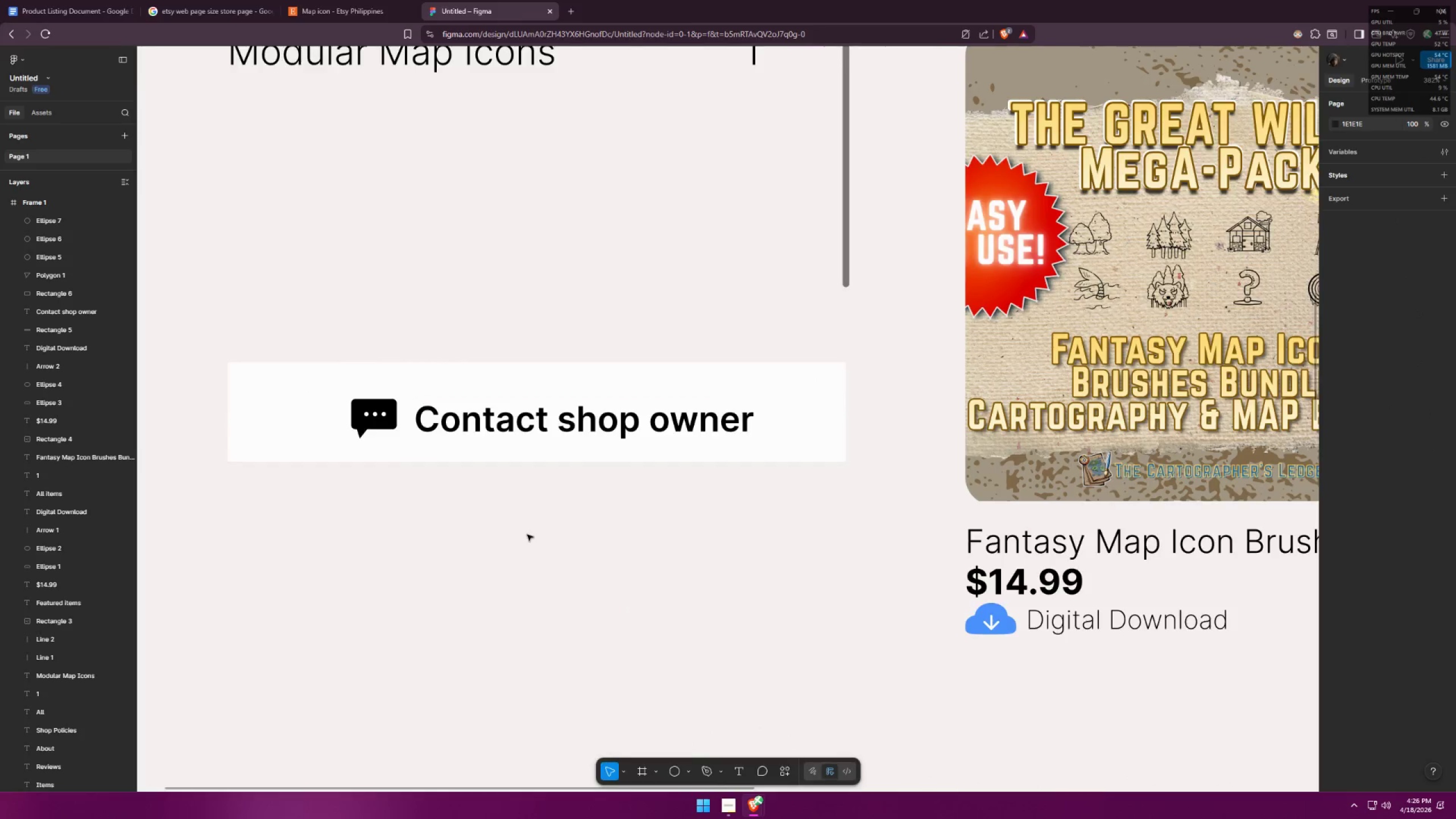 
key(Alt+Tab)
 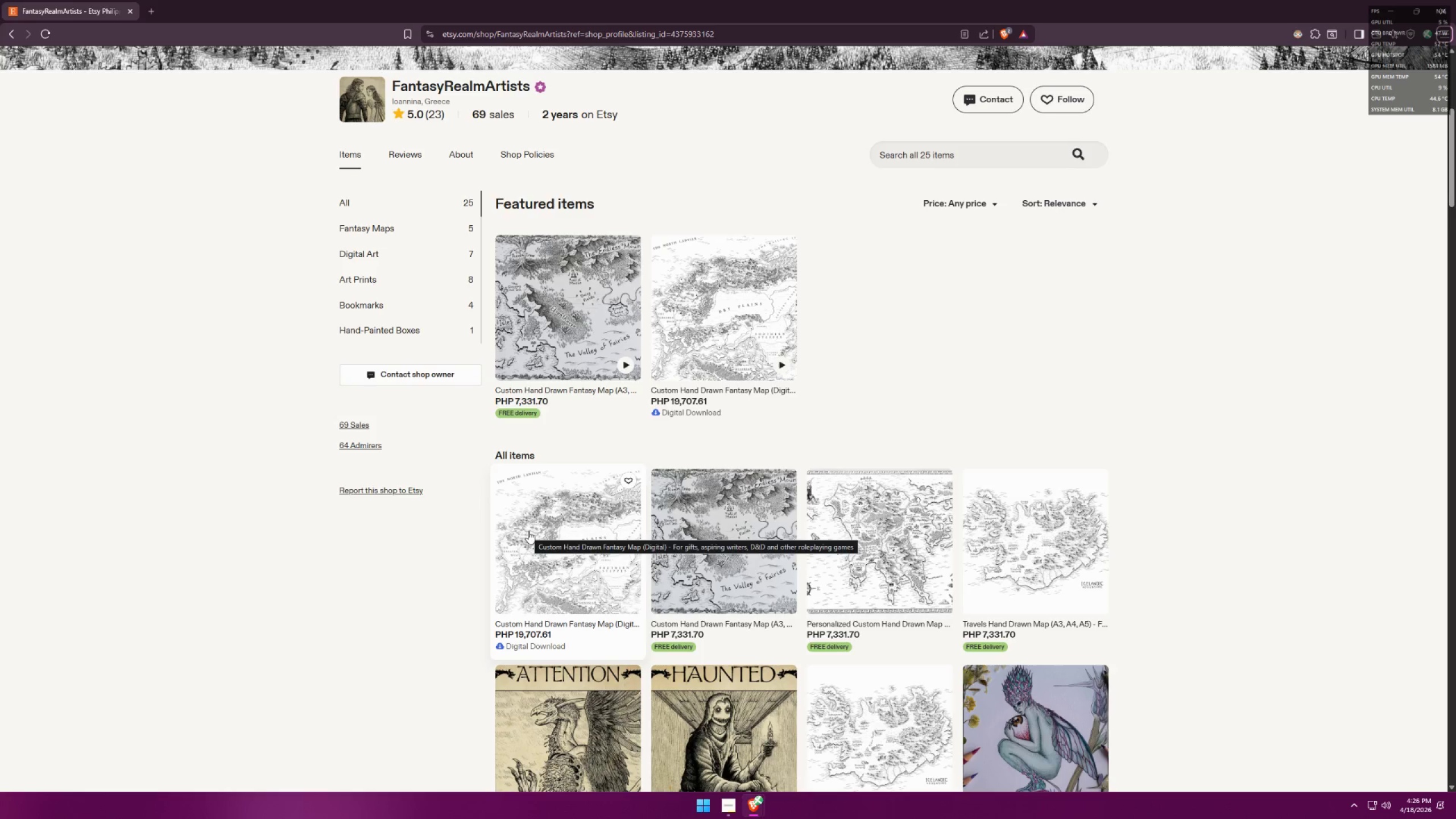 
key(Alt+AltLeft)
 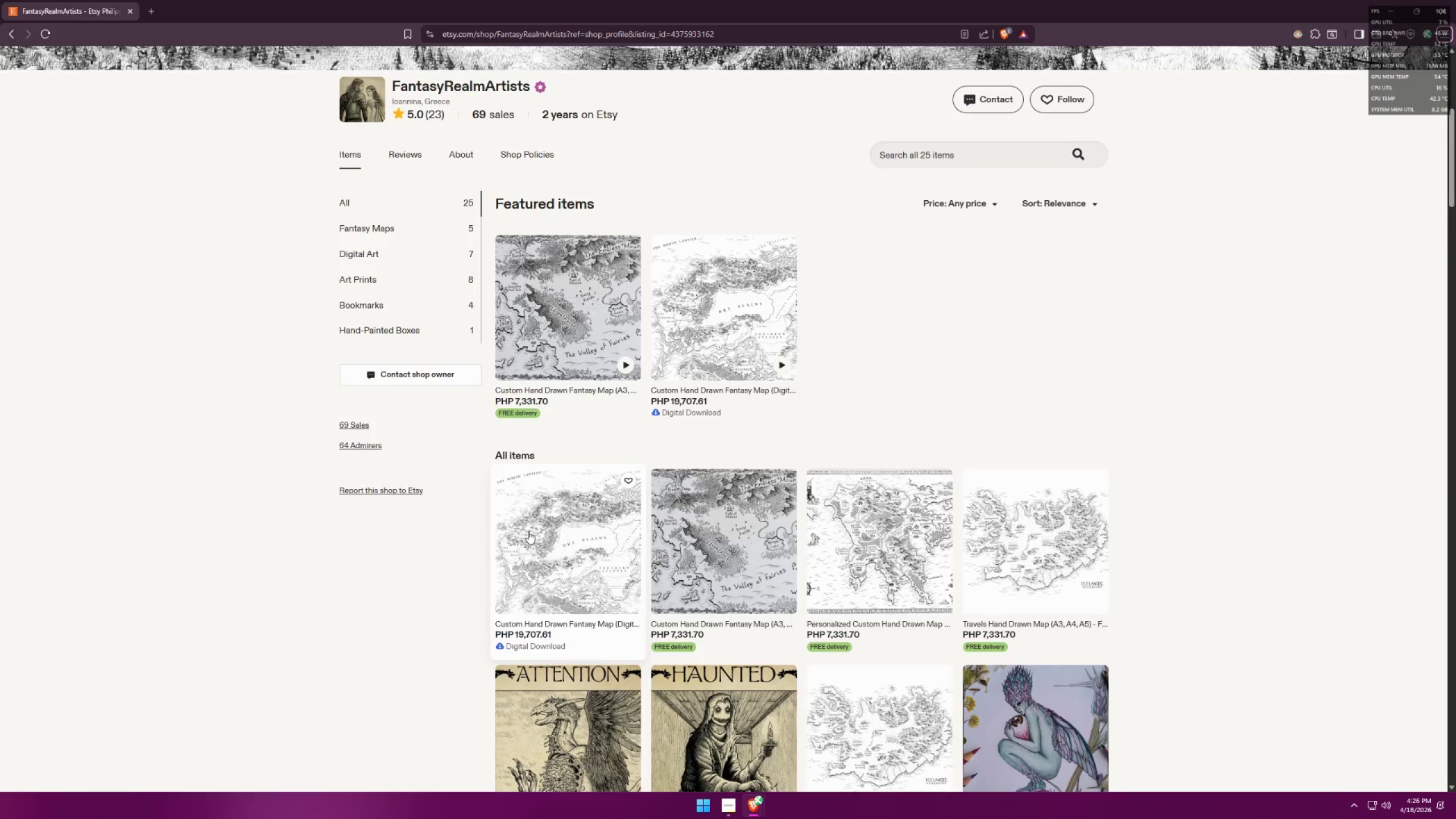 
key(Alt+Tab)
 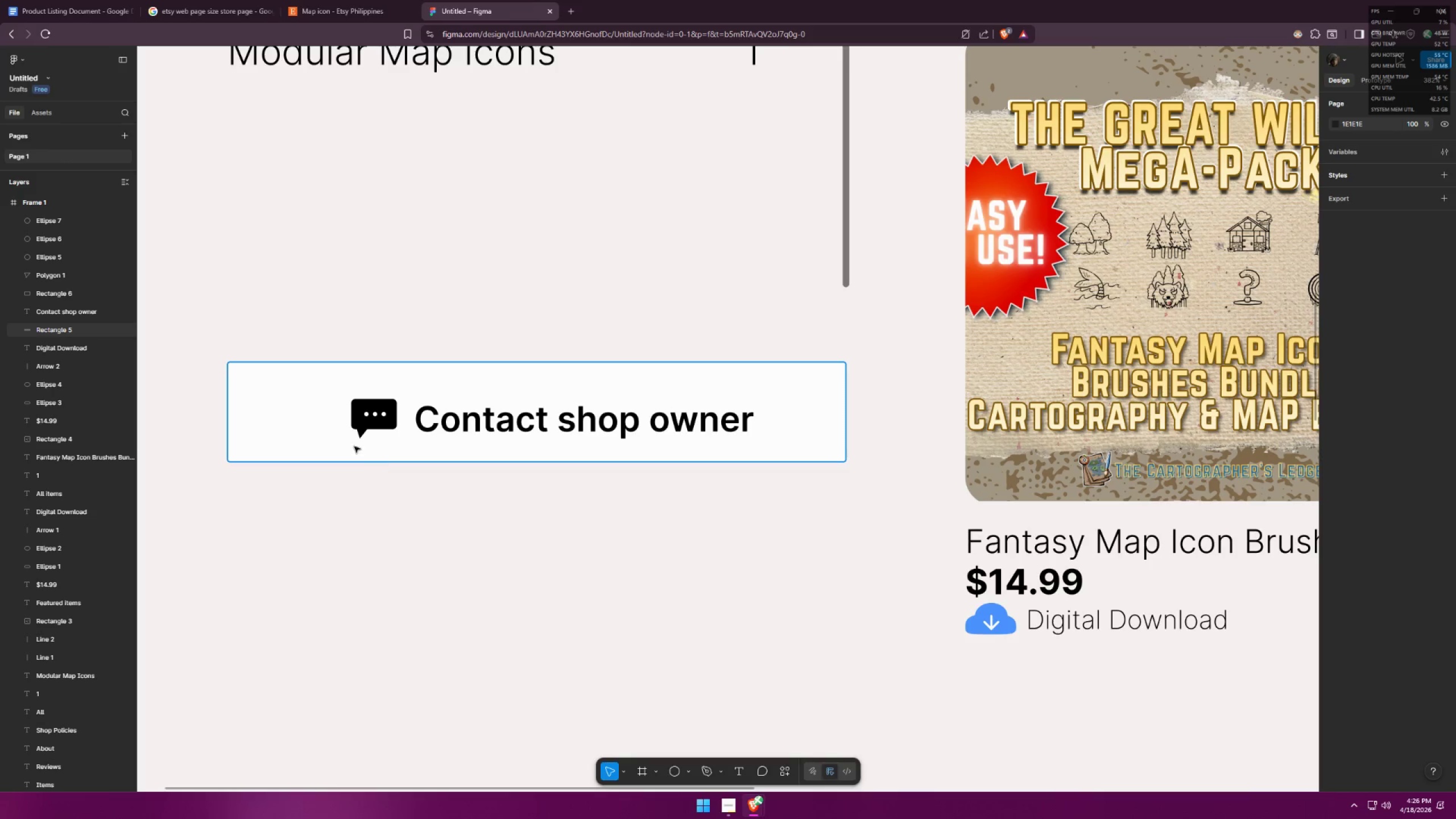 
left_click_drag(start_coordinate=[347, 445], to_coordinate=[426, 428])
 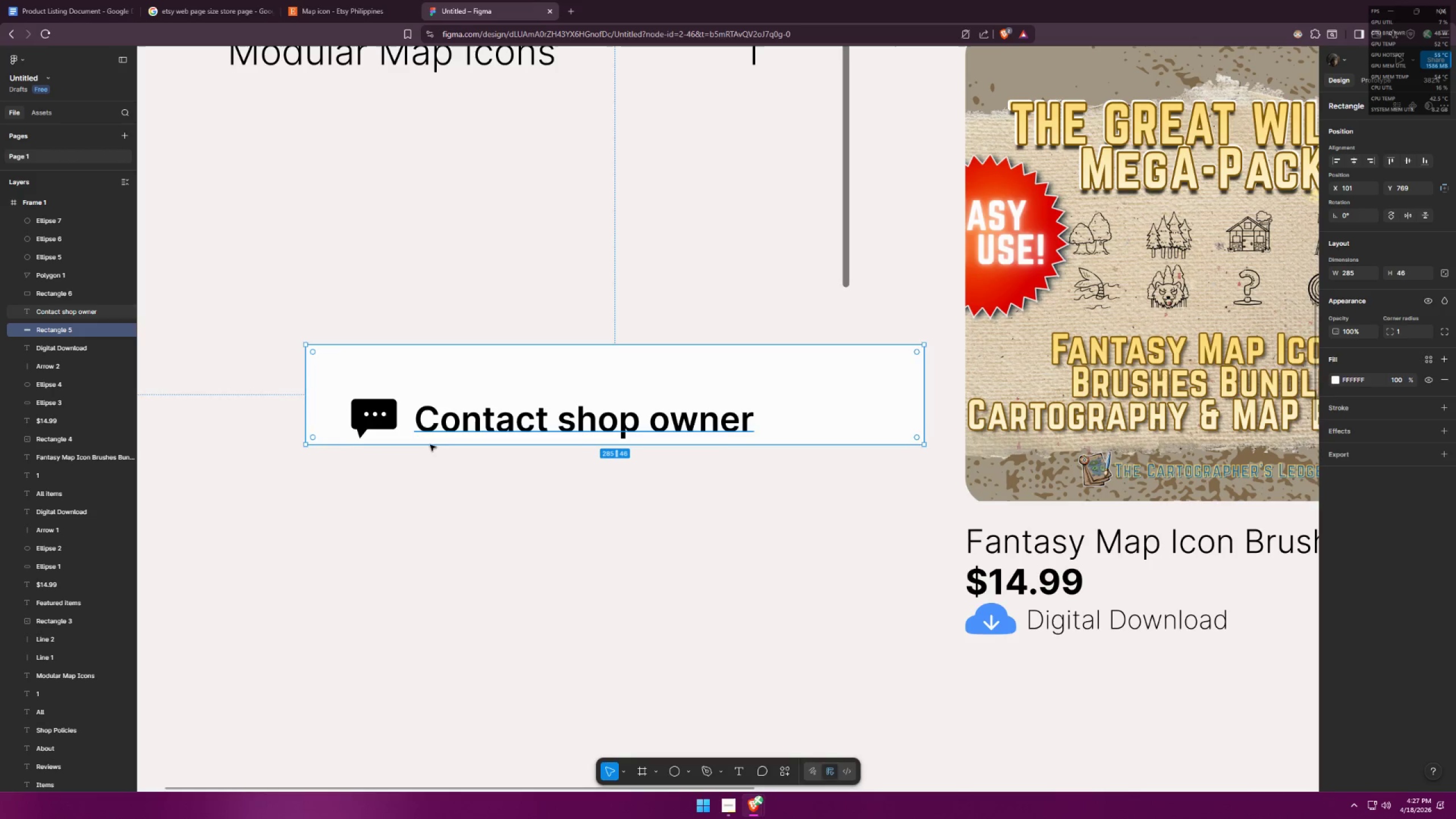 
key(Control+ControlLeft)
 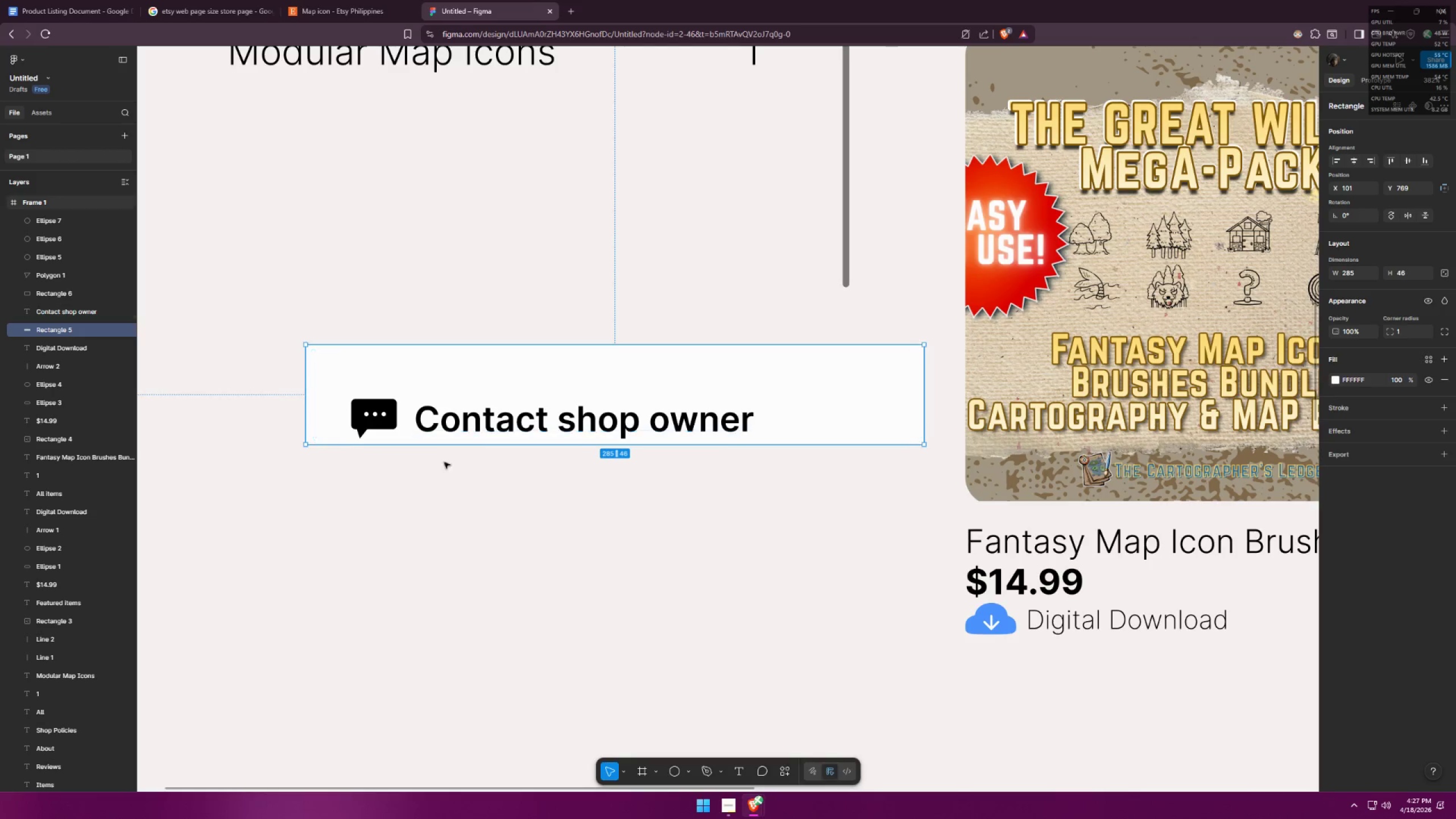 
key(Control+Z)
 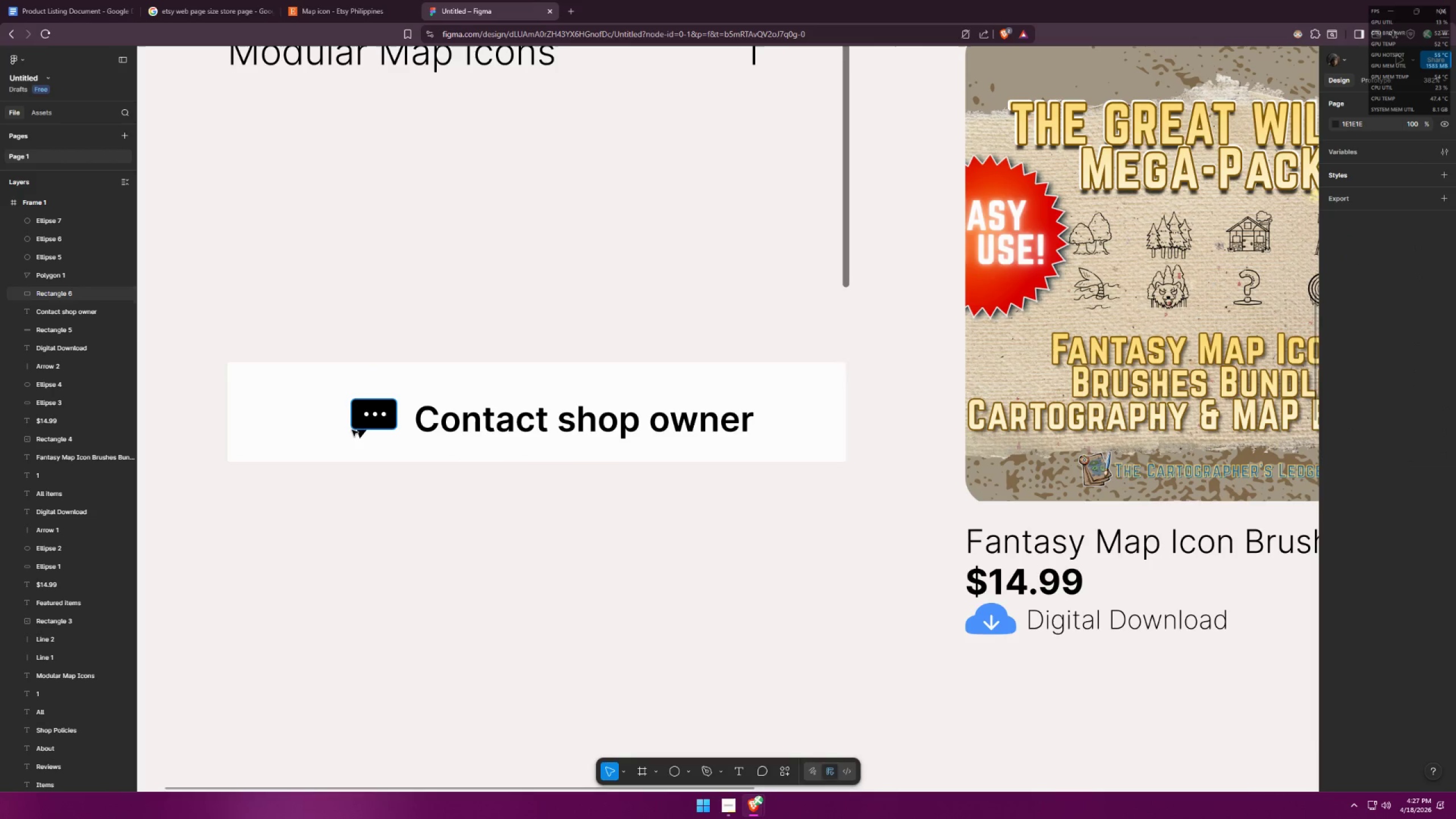 
left_click([330, 434])
 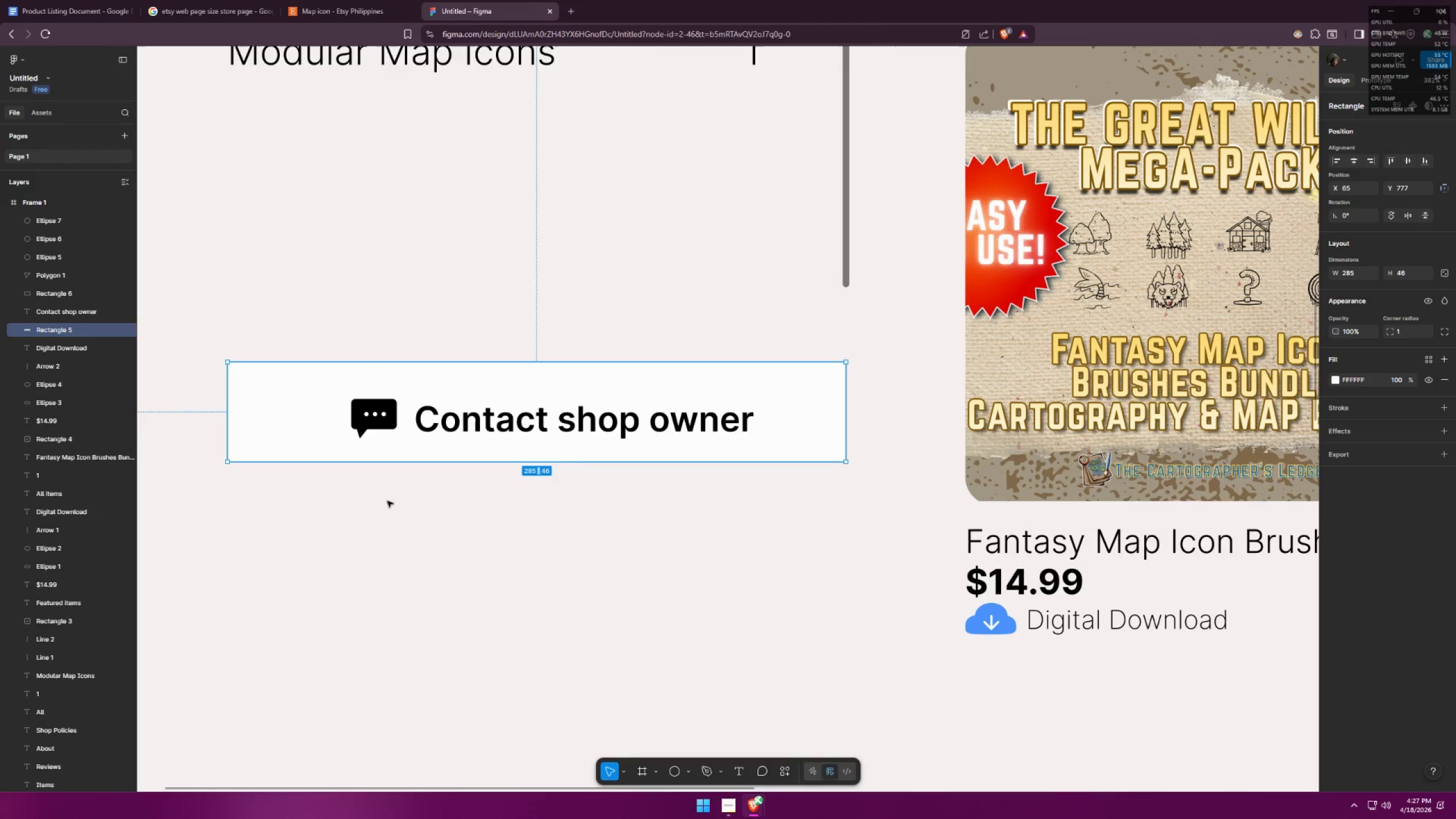 
double_click([455, 450])
 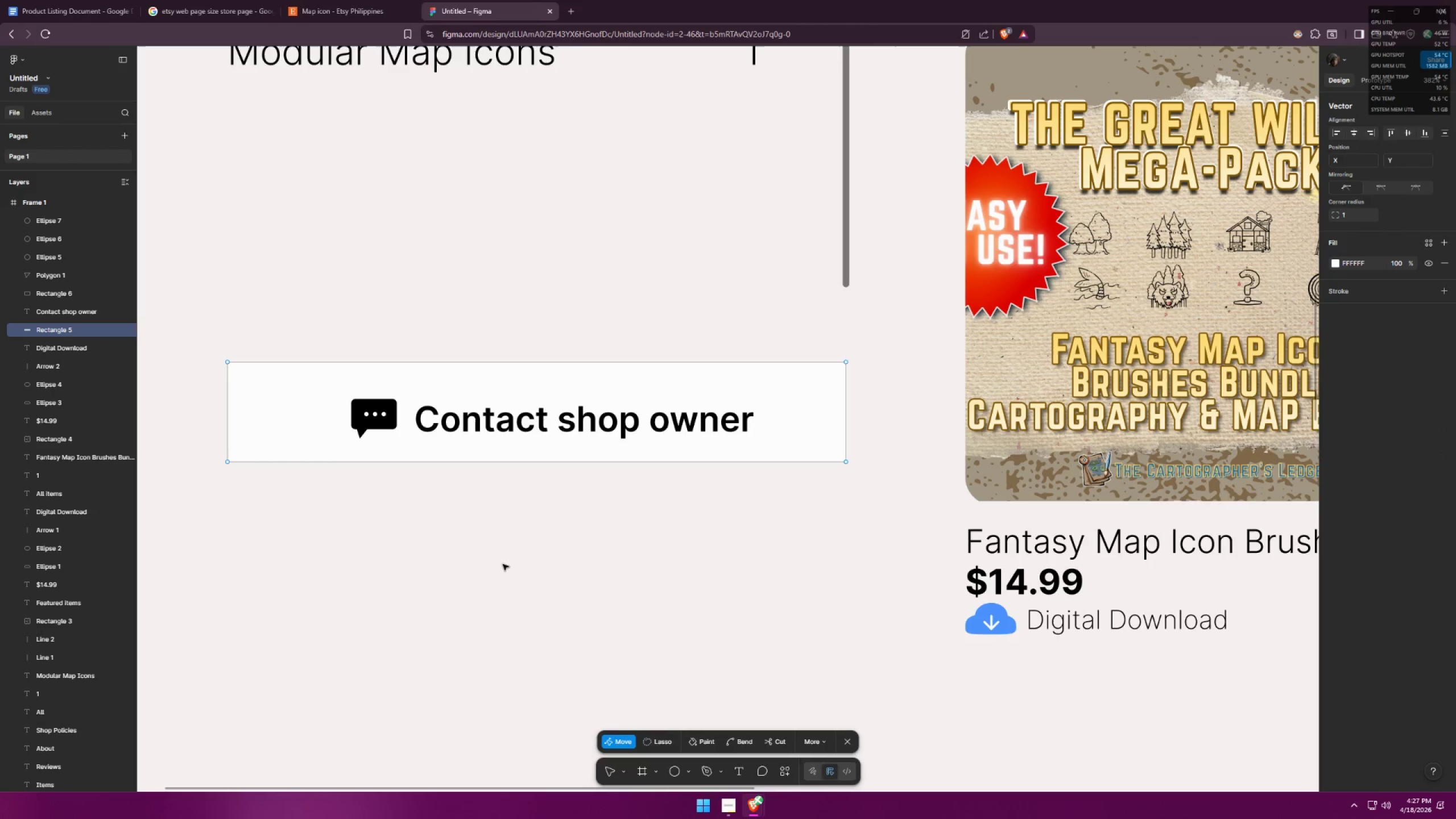 
left_click([503, 564])
 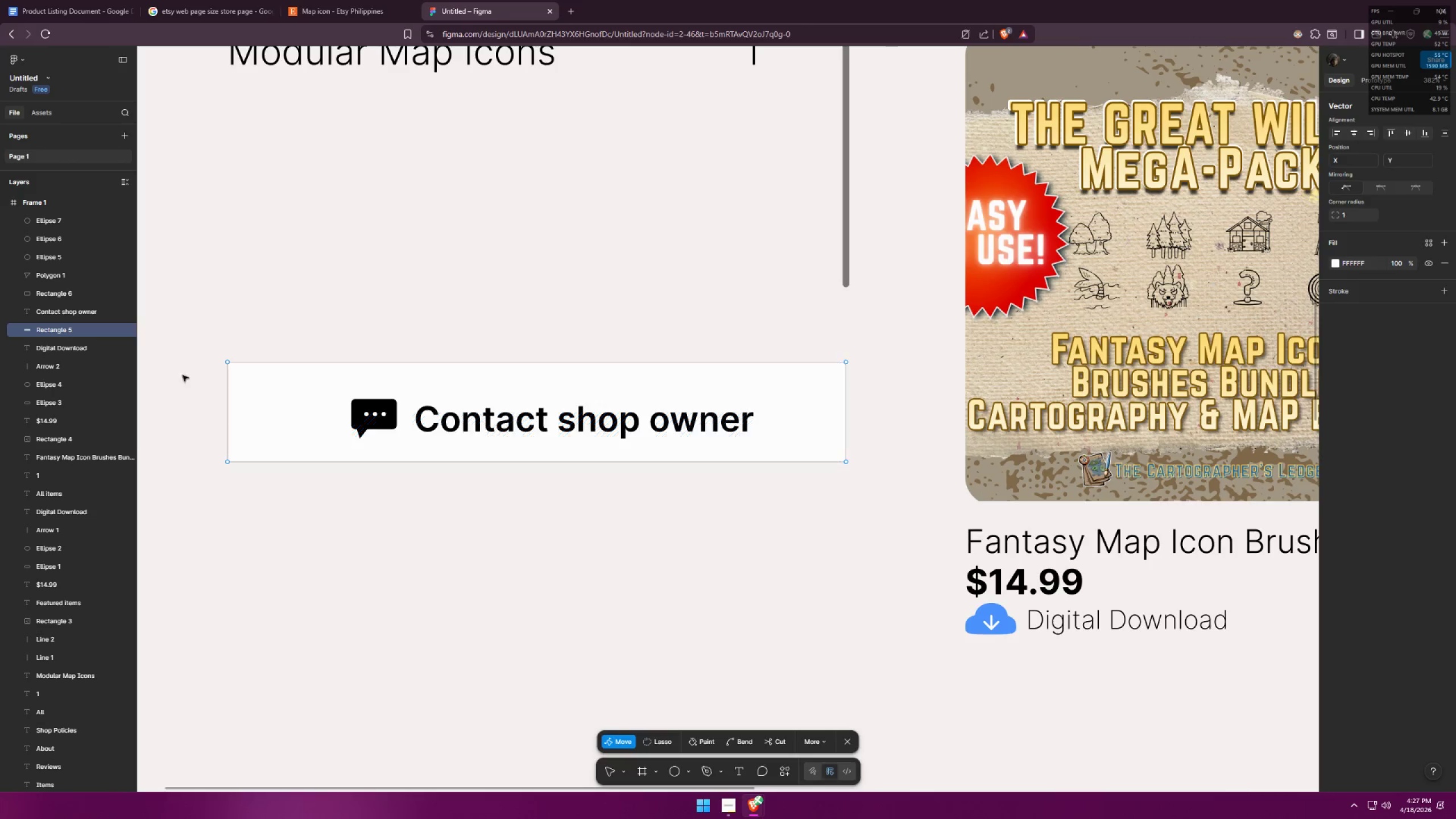 
right_click([107, 334])
 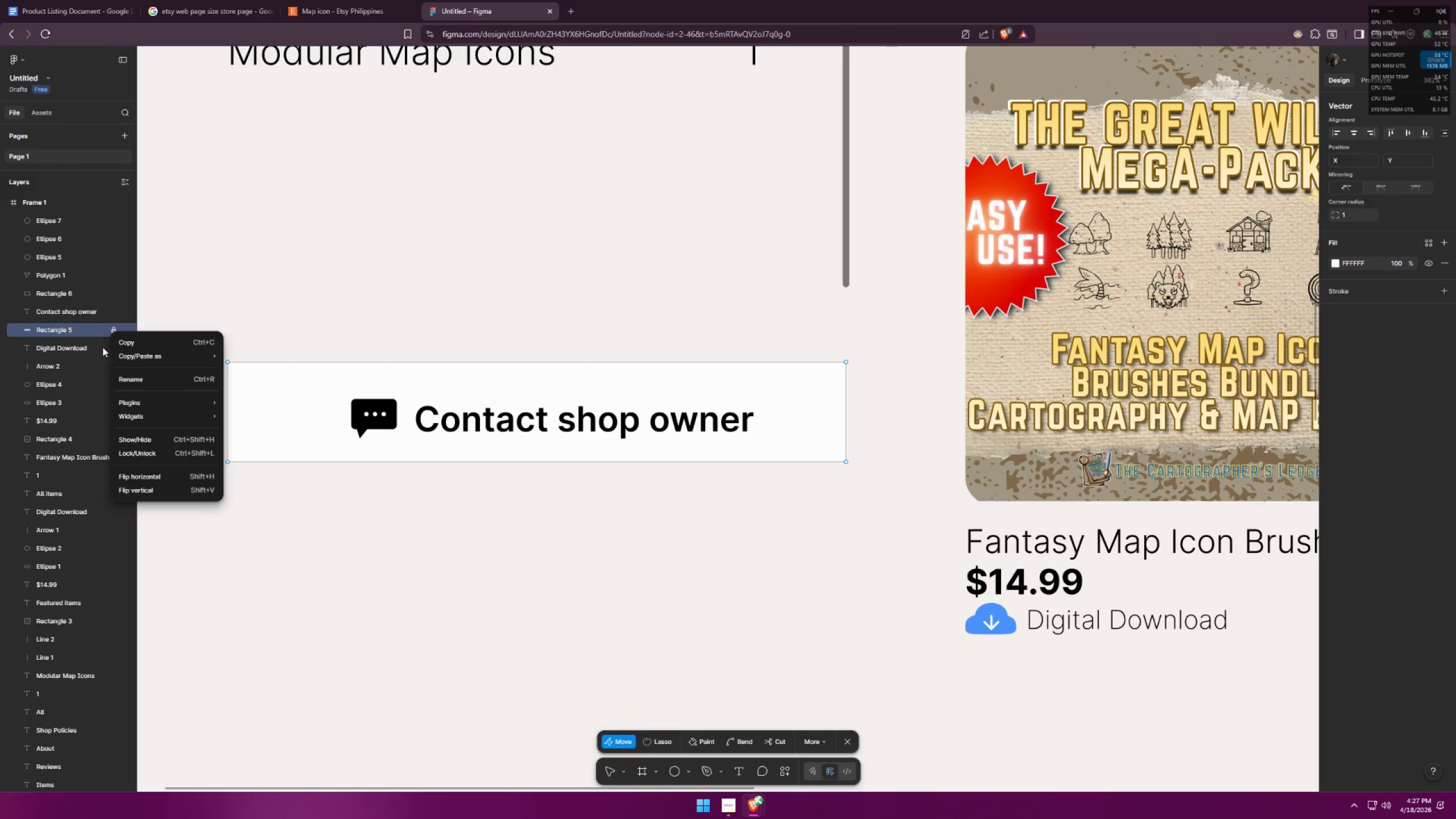 
left_click([115, 326])
 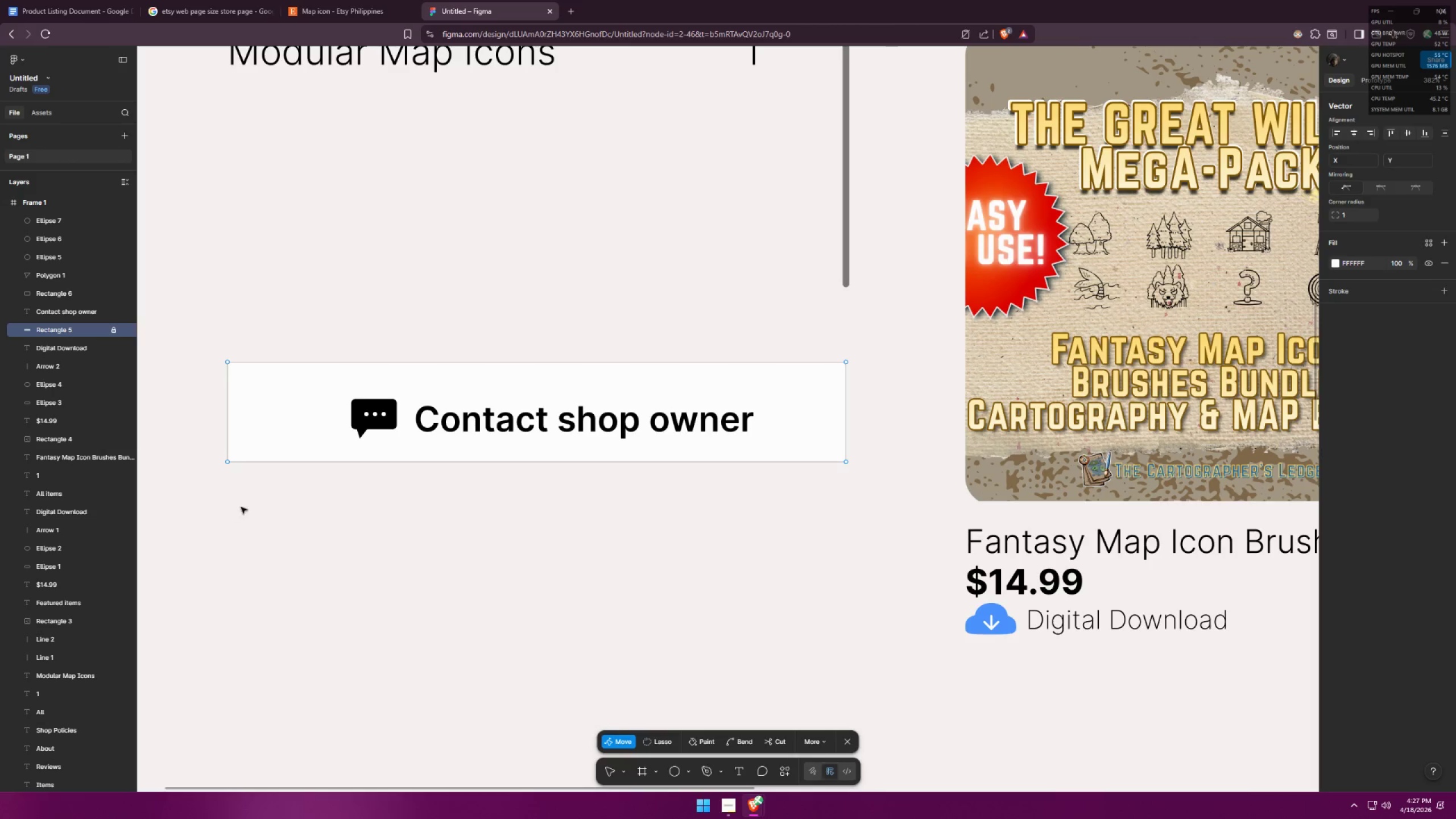 
left_click_drag(start_coordinate=[302, 441], to_coordinate=[445, 440])
 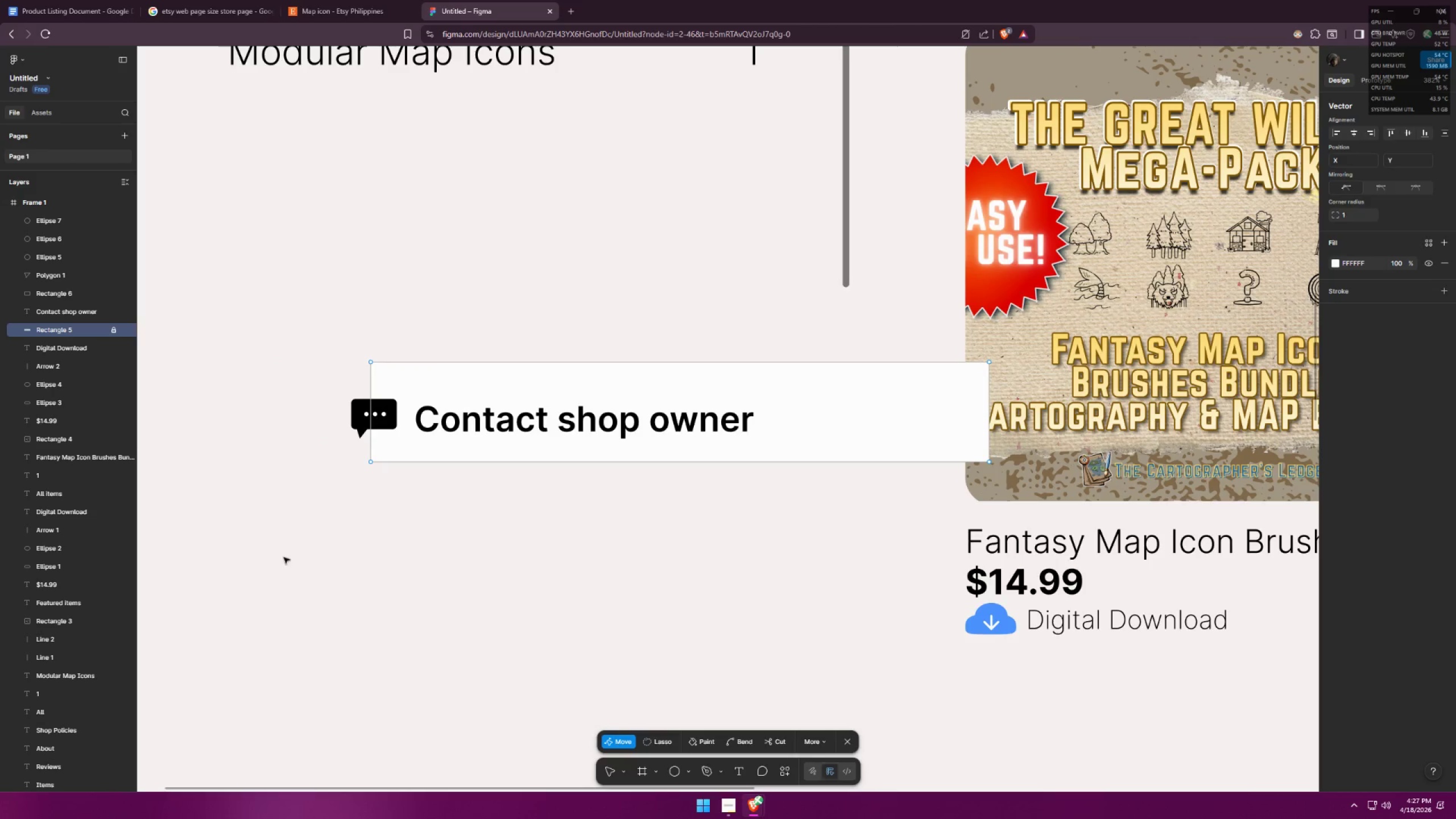 
key(Escape)
 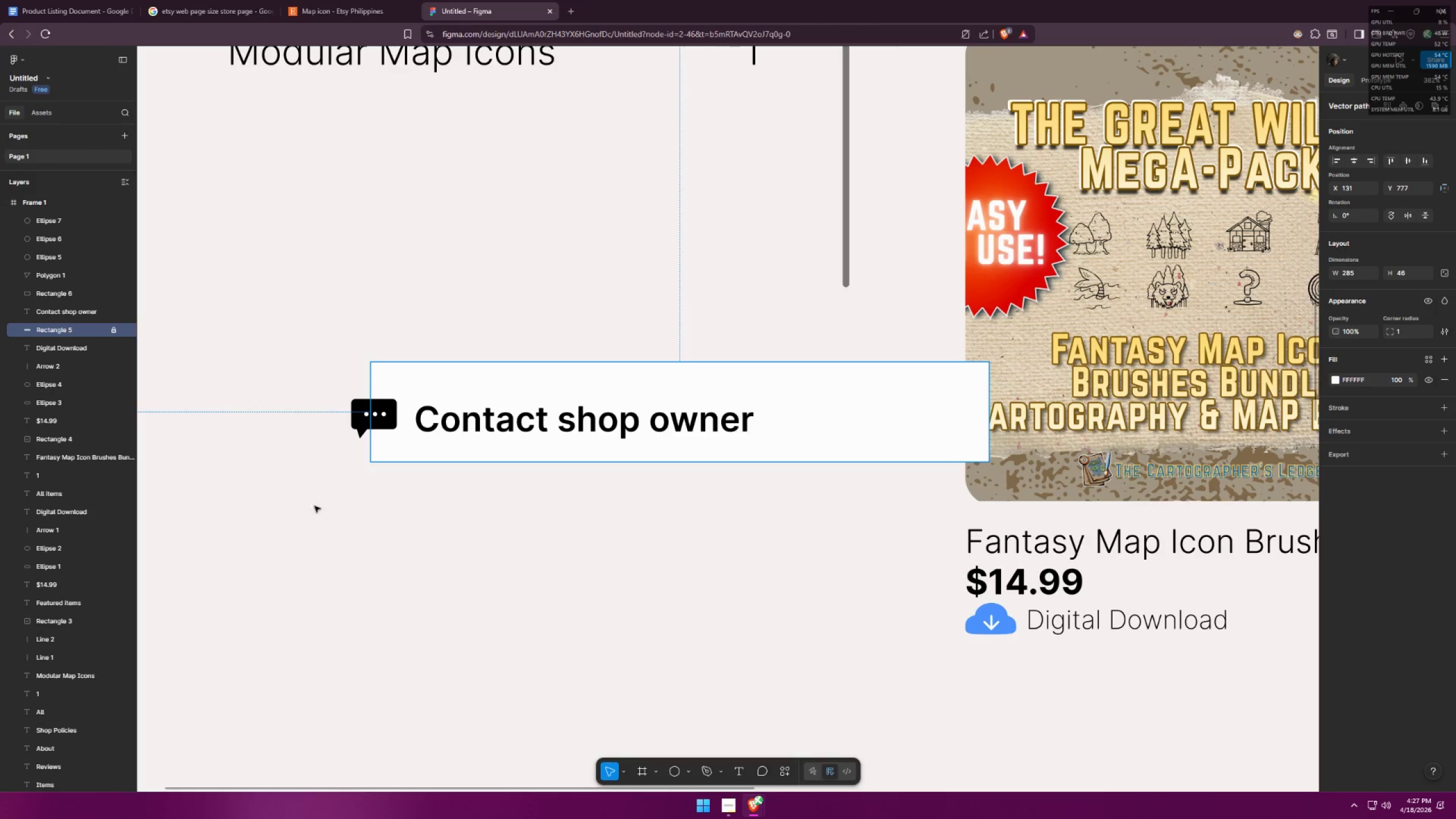 
key(Control+ControlLeft)
 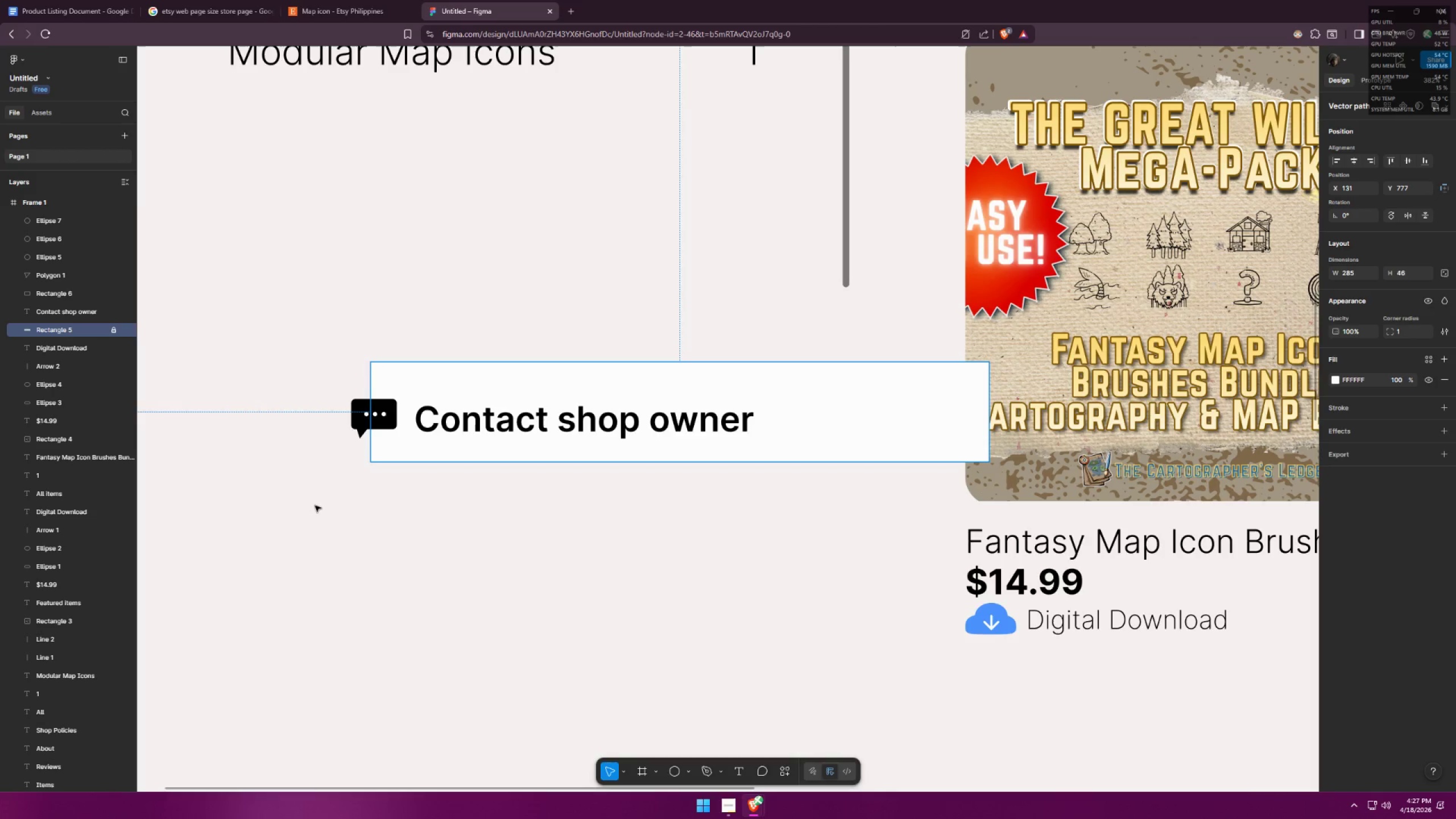 
key(Control+Z)
 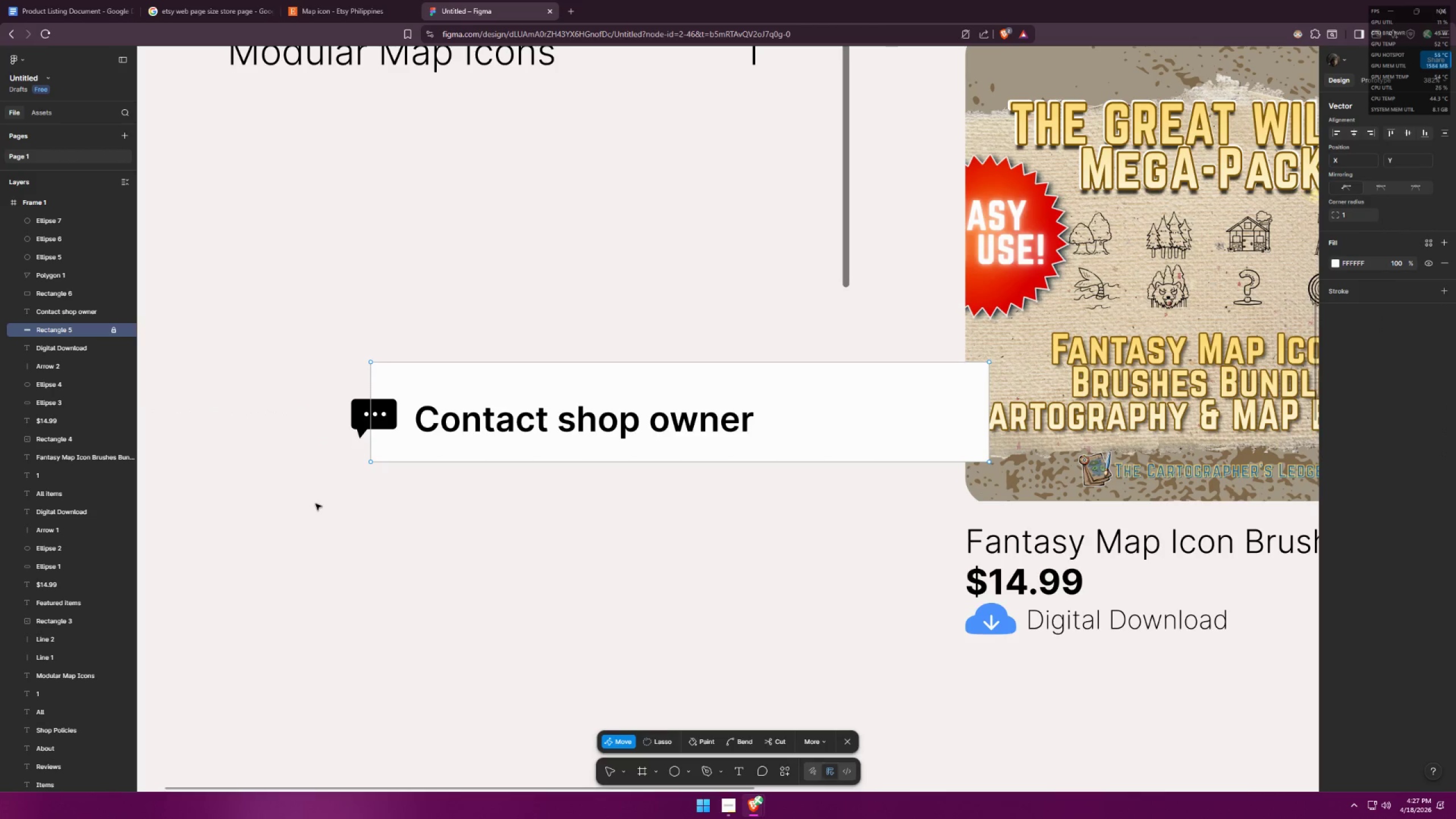 
key(Control+ControlLeft)
 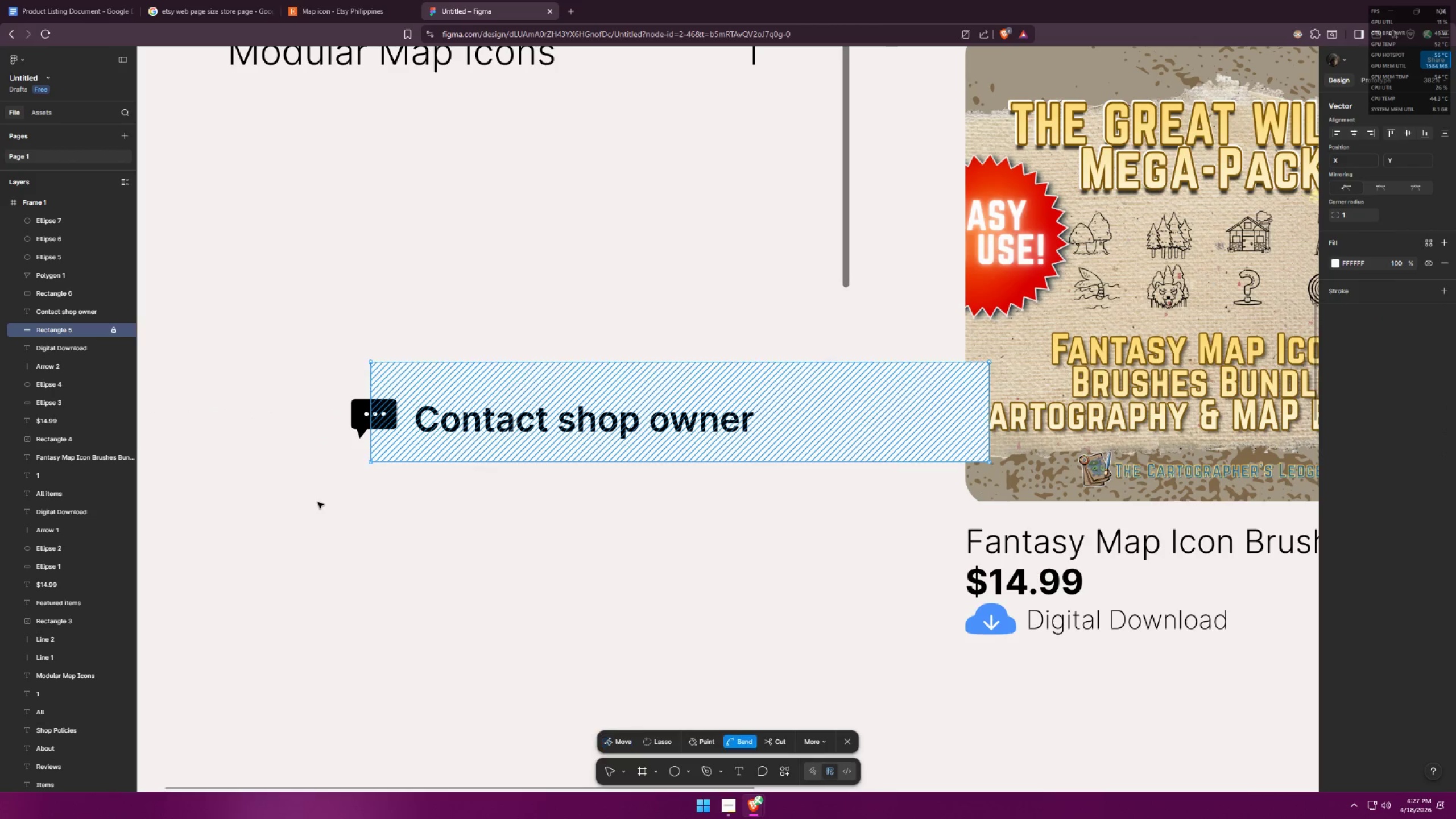 
key(Control+Z)
 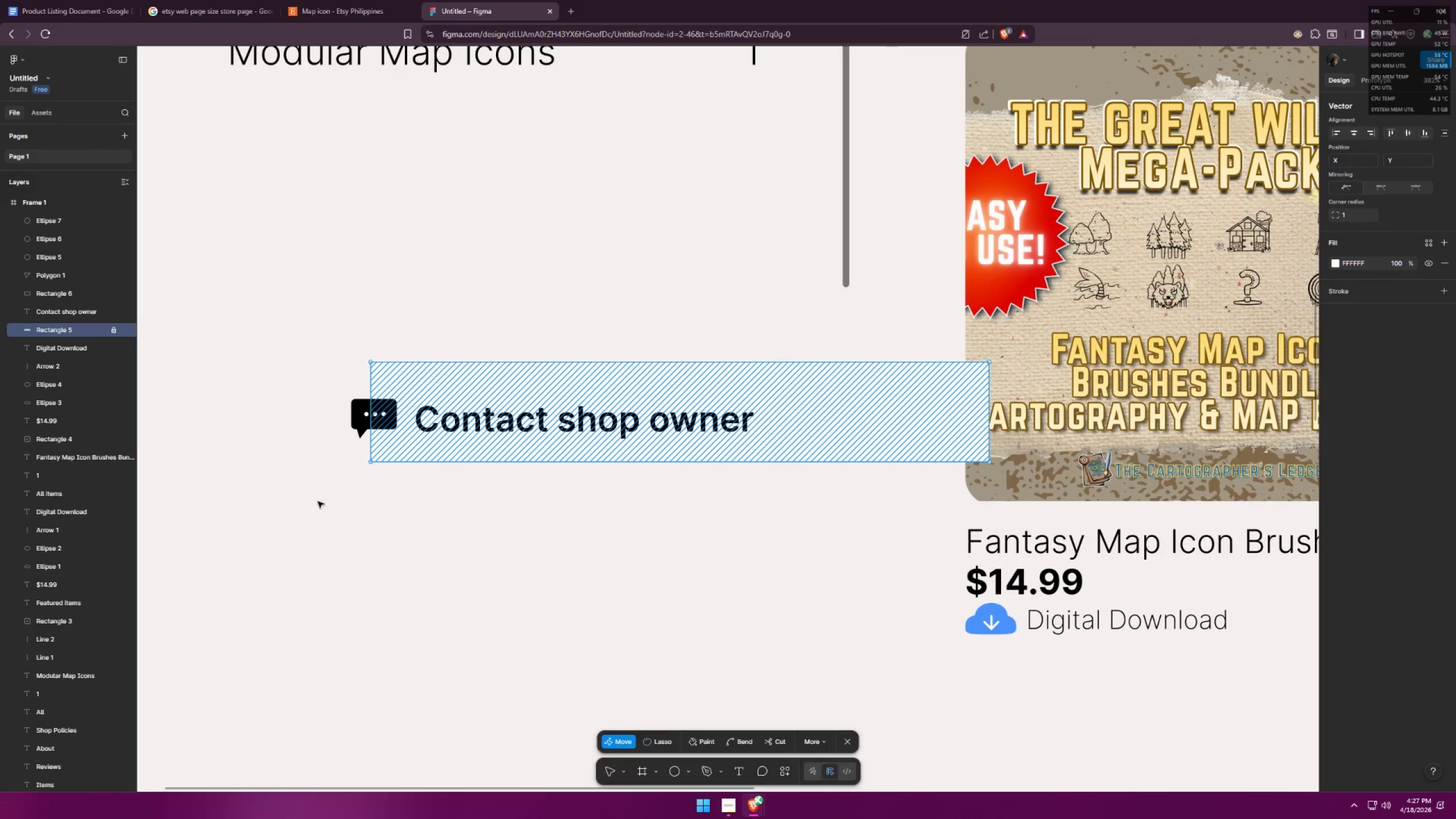 
key(Control+ControlLeft)
 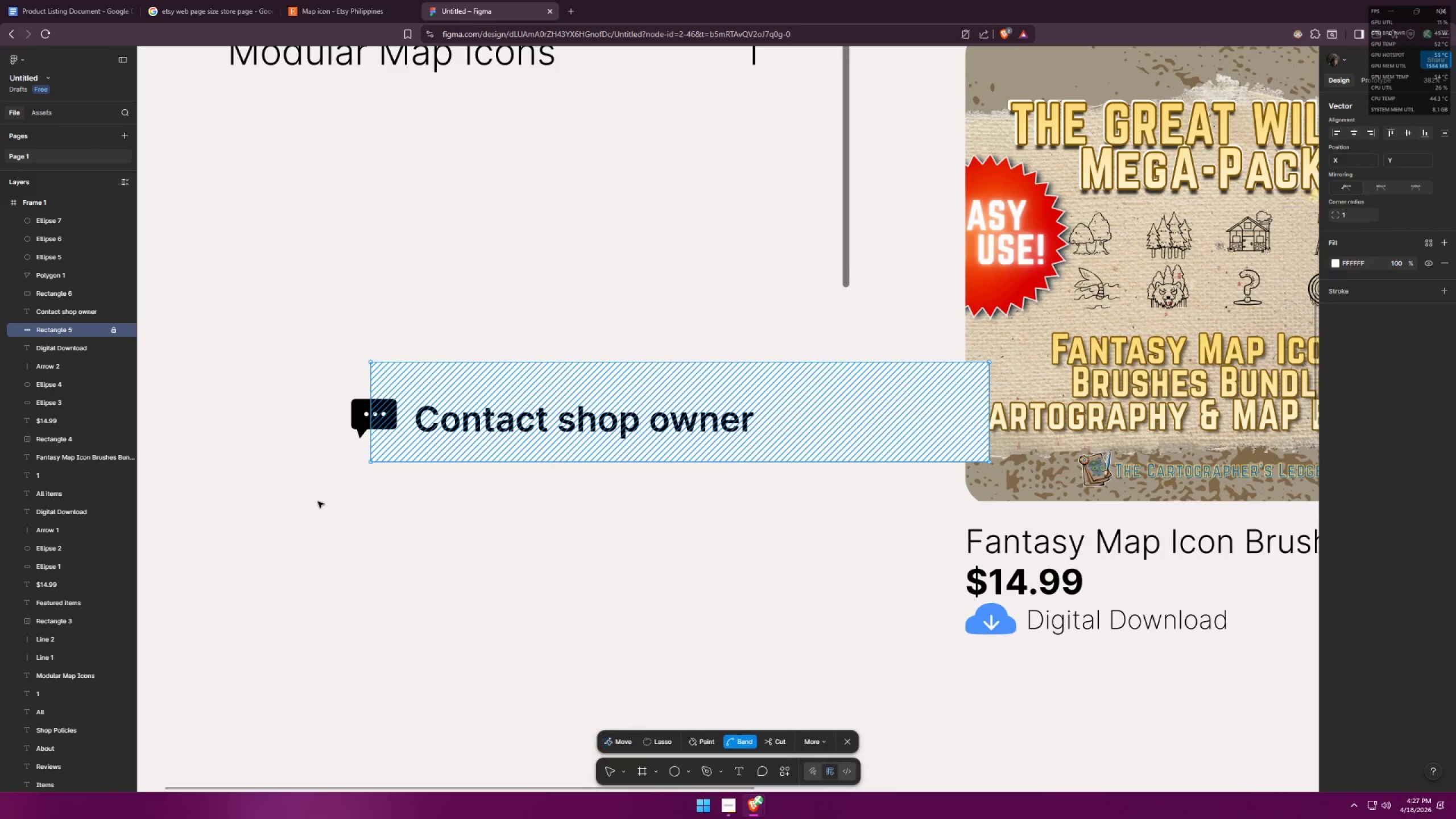 
key(Control+Z)
 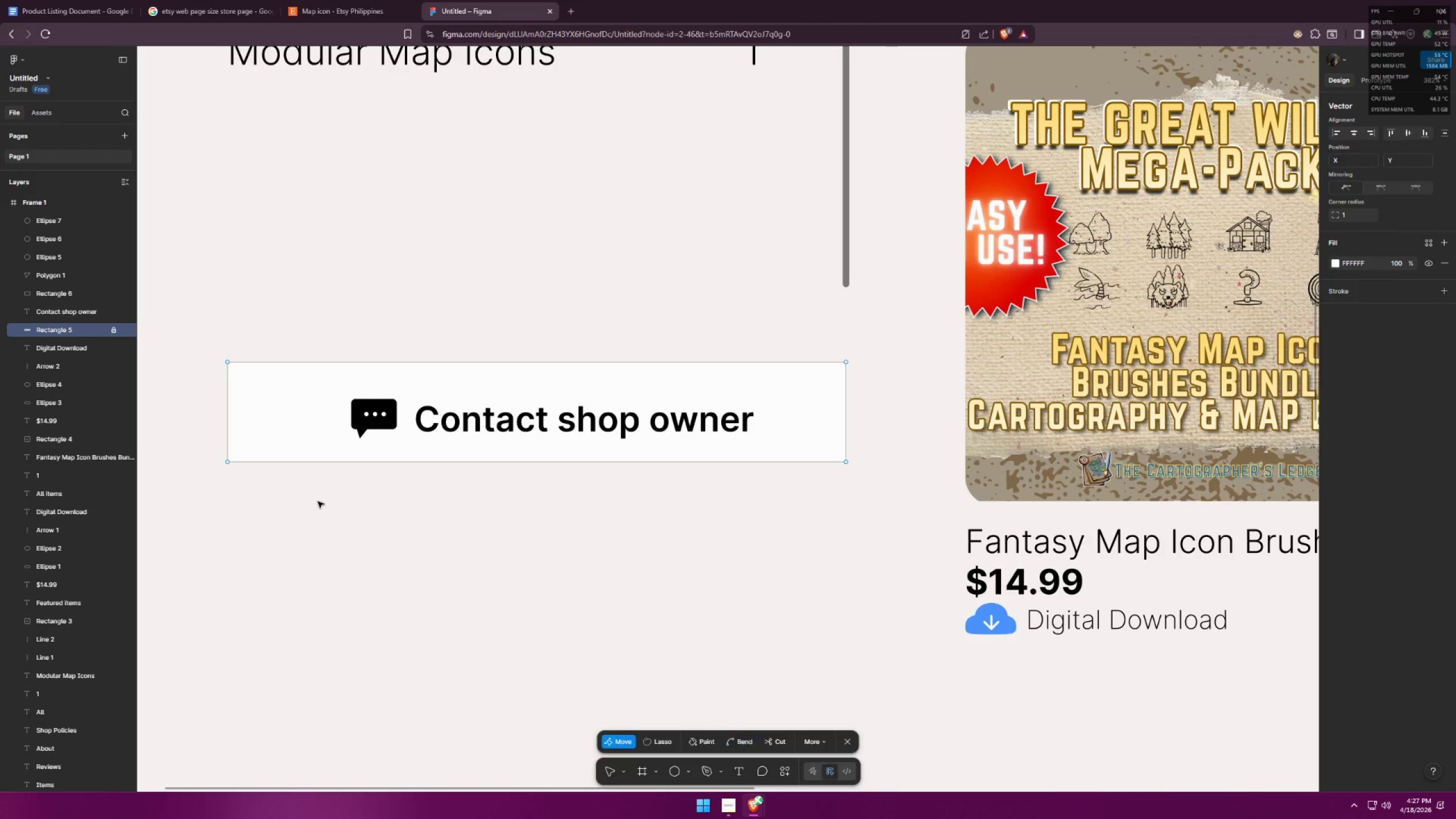 
key(Control+ControlLeft)
 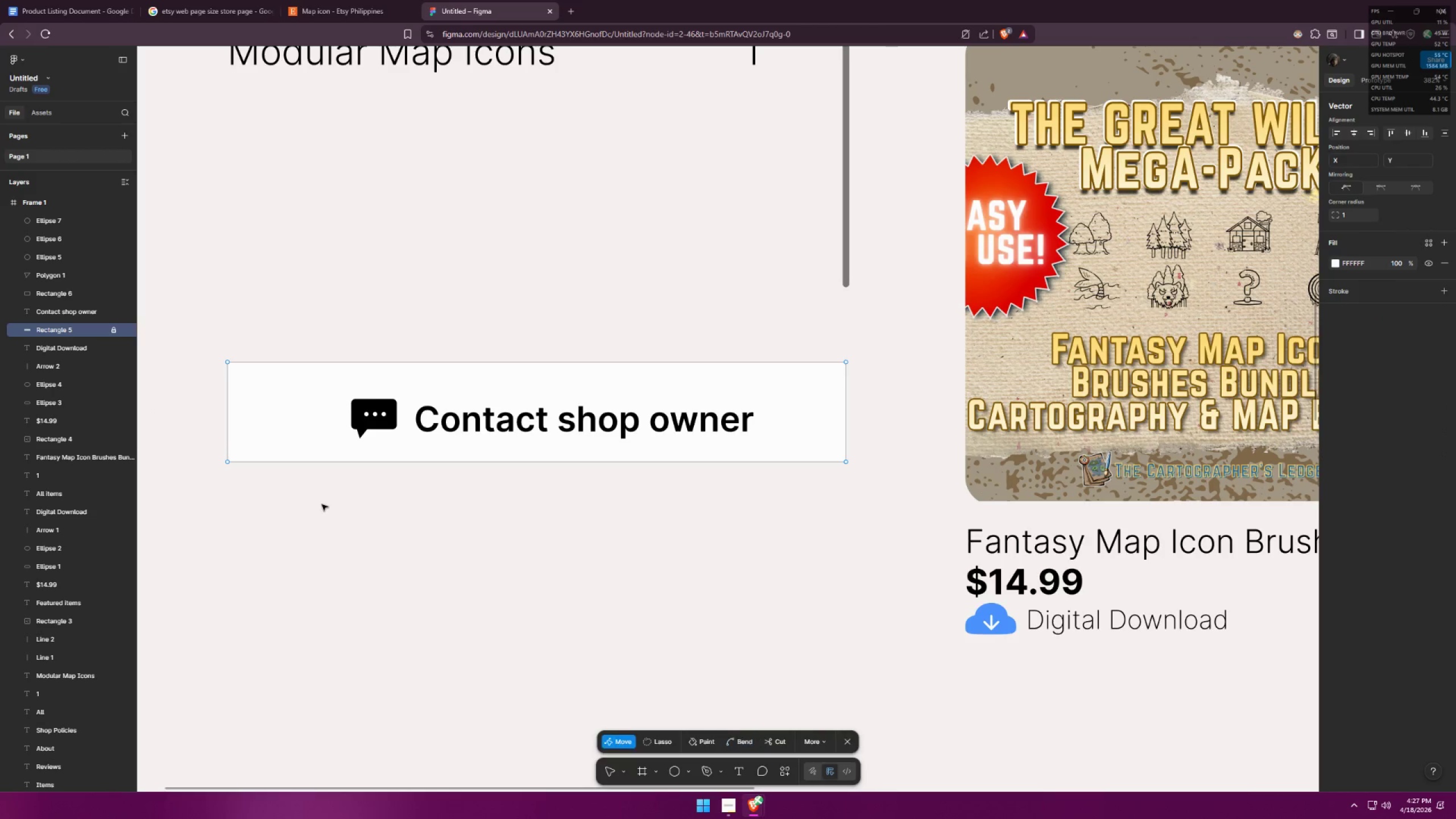 
left_click([322, 505])
 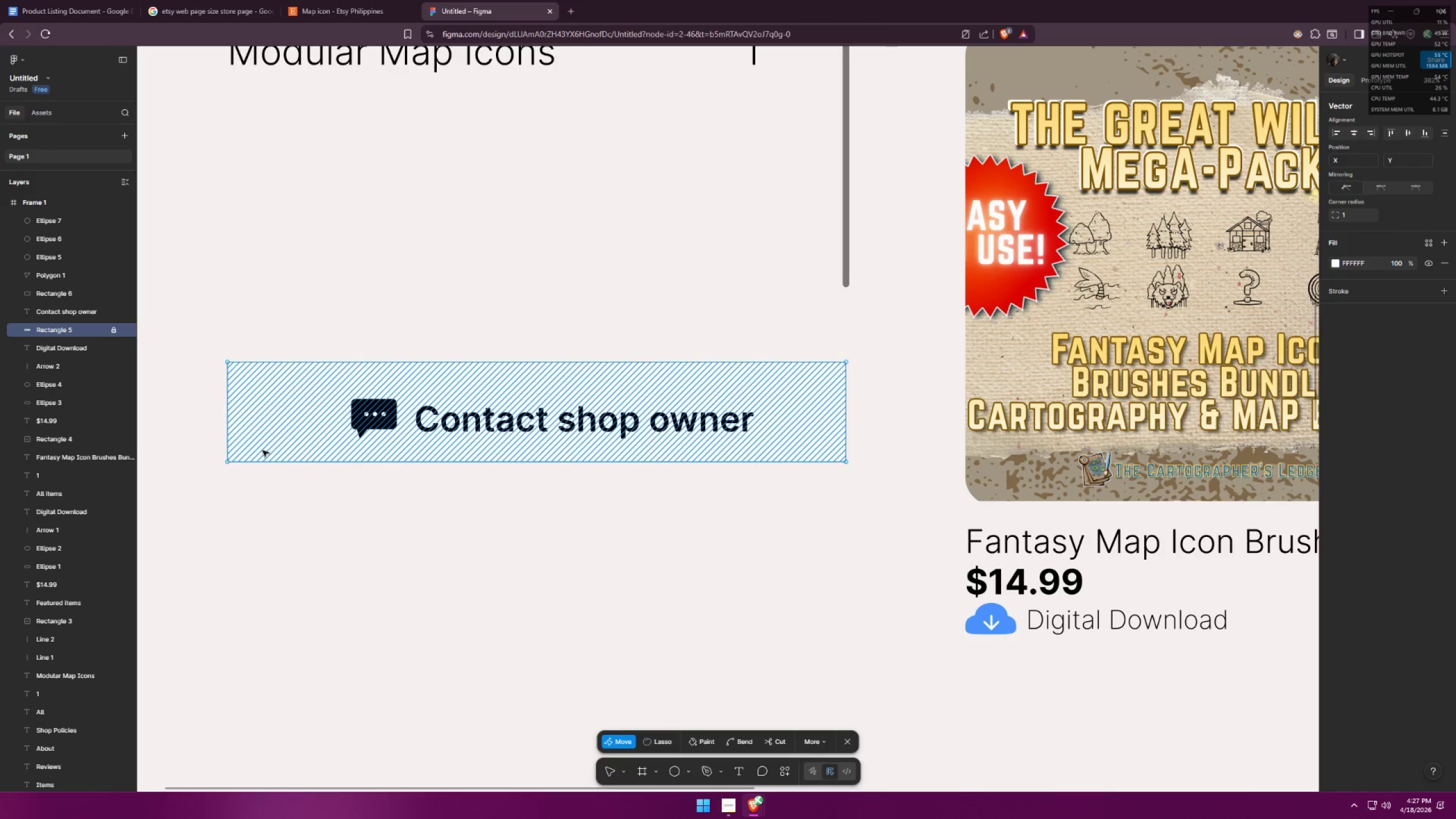 
double_click([263, 450])
 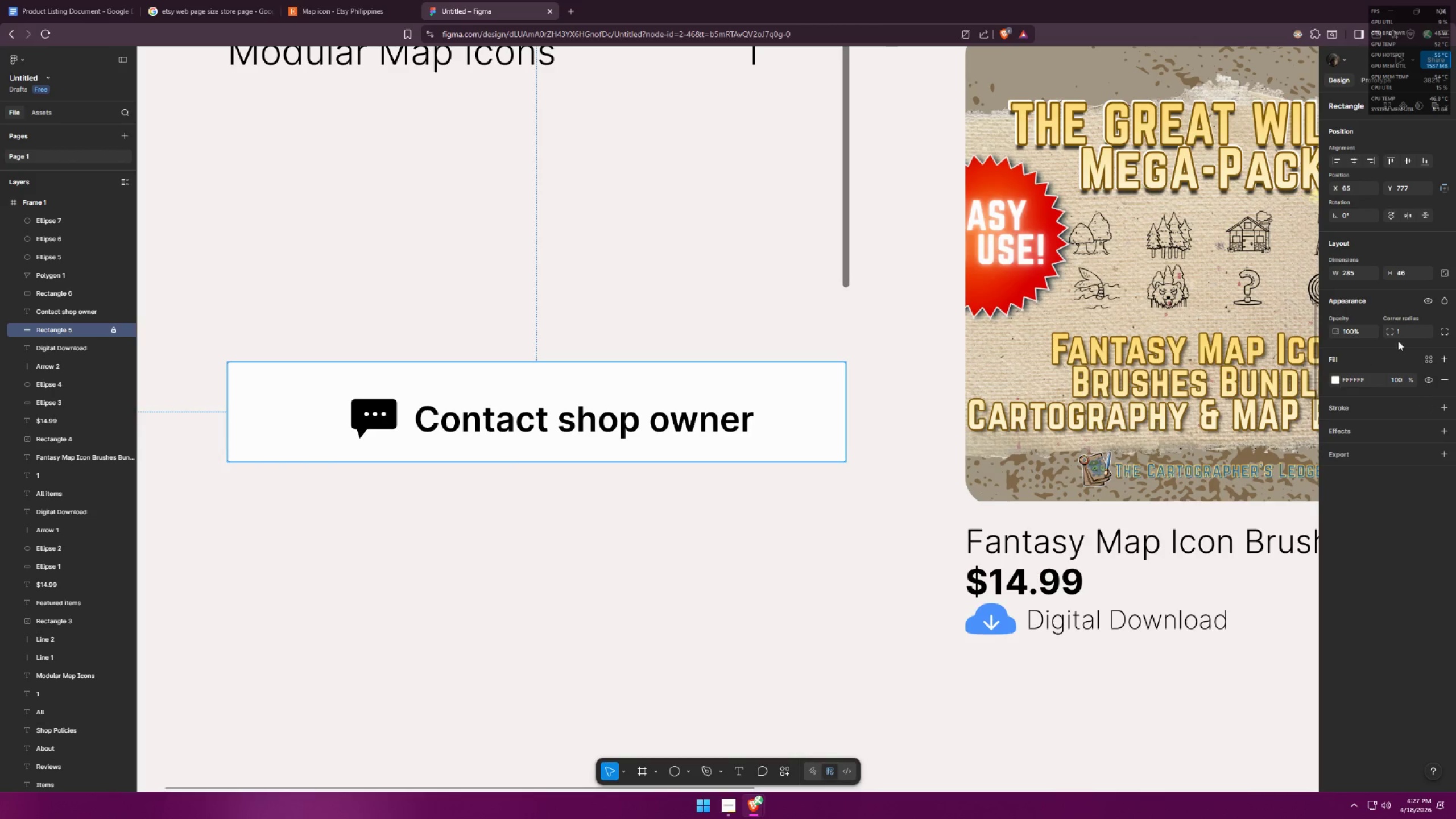 
left_click_drag(start_coordinate=[1407, 329], to_coordinate=[1372, 326])
 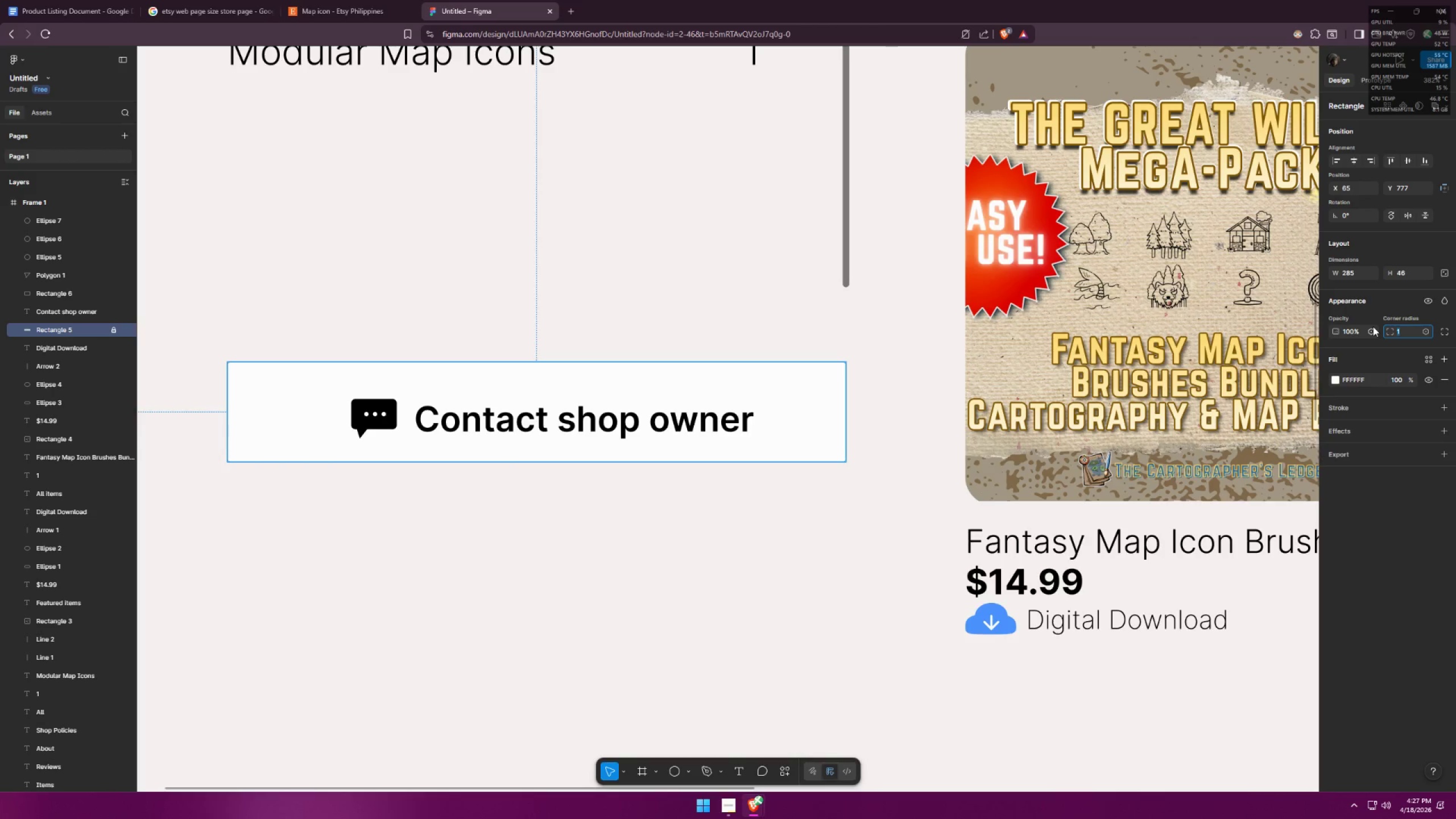 
key(2)
 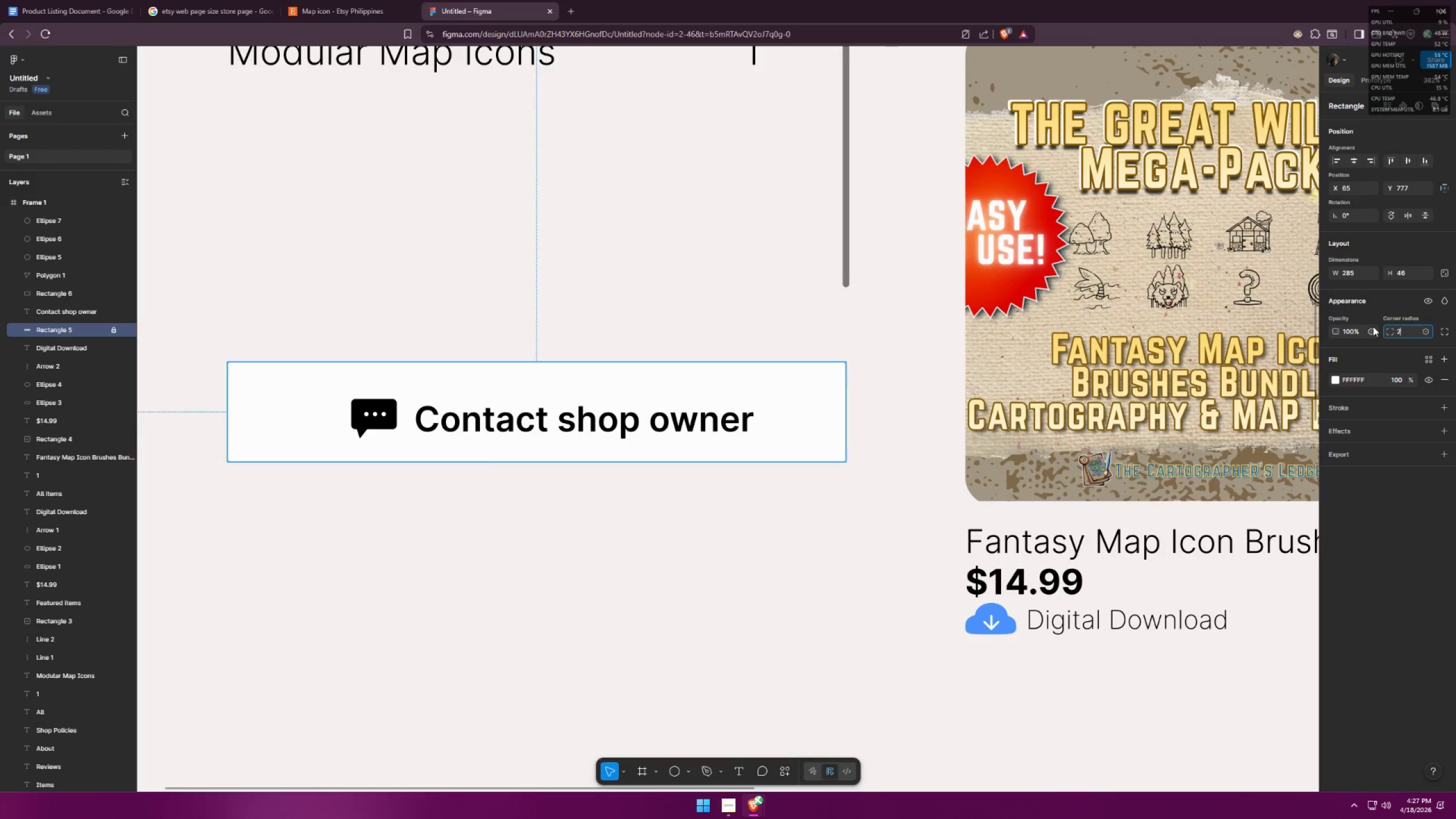 
key(Enter)
 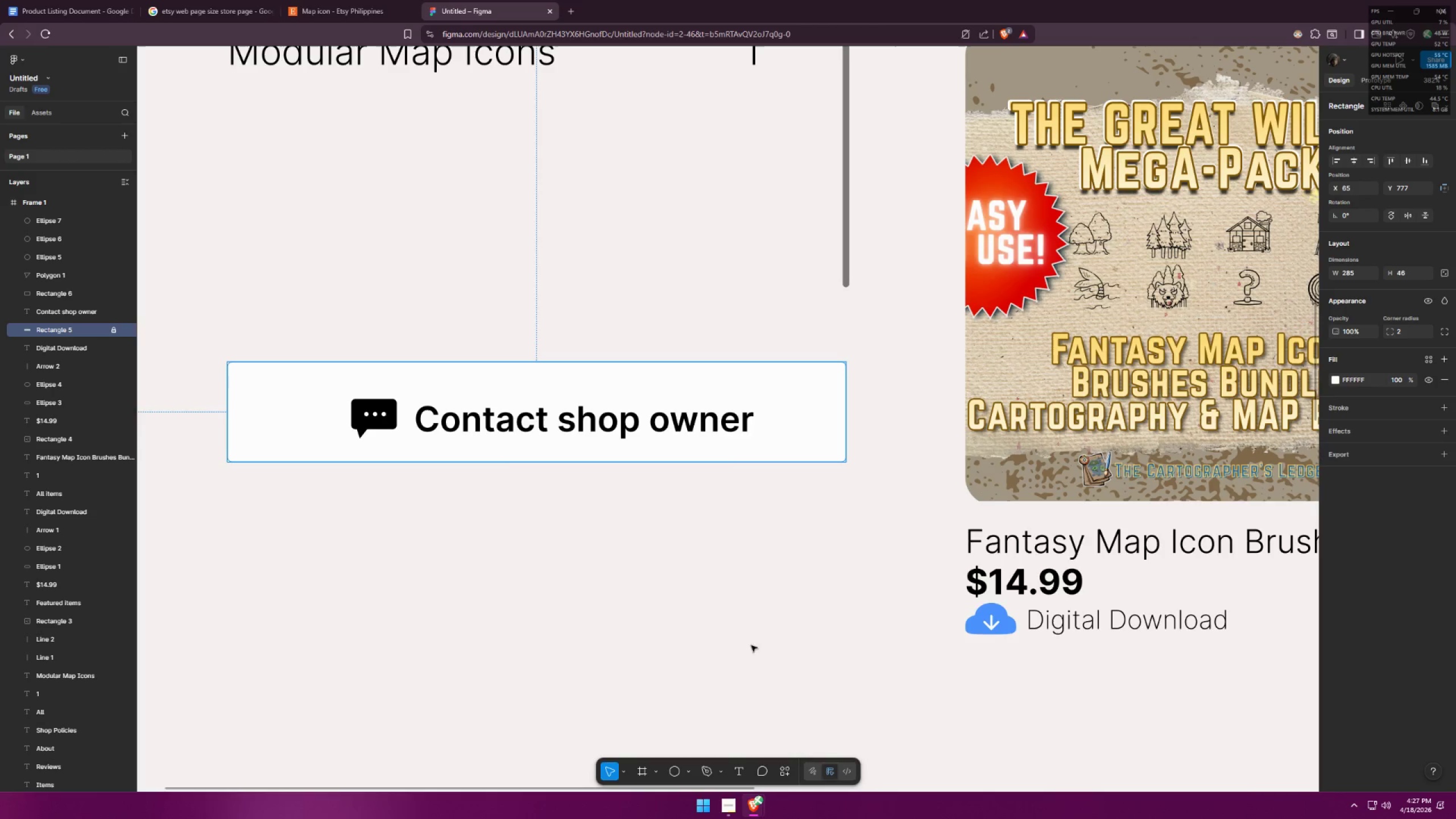 
left_click([584, 625])
 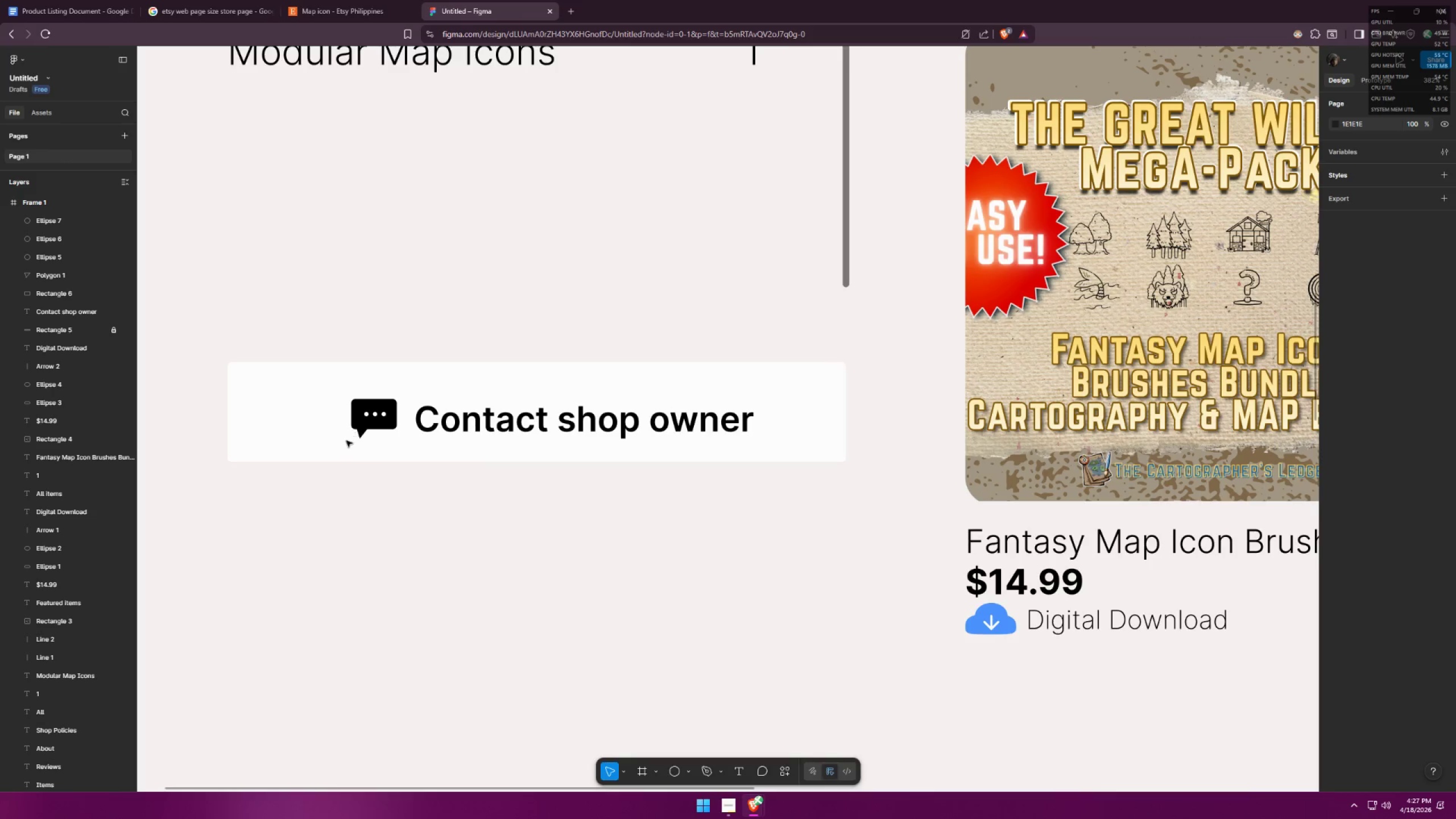 
left_click_drag(start_coordinate=[346, 437], to_coordinate=[713, 403])
 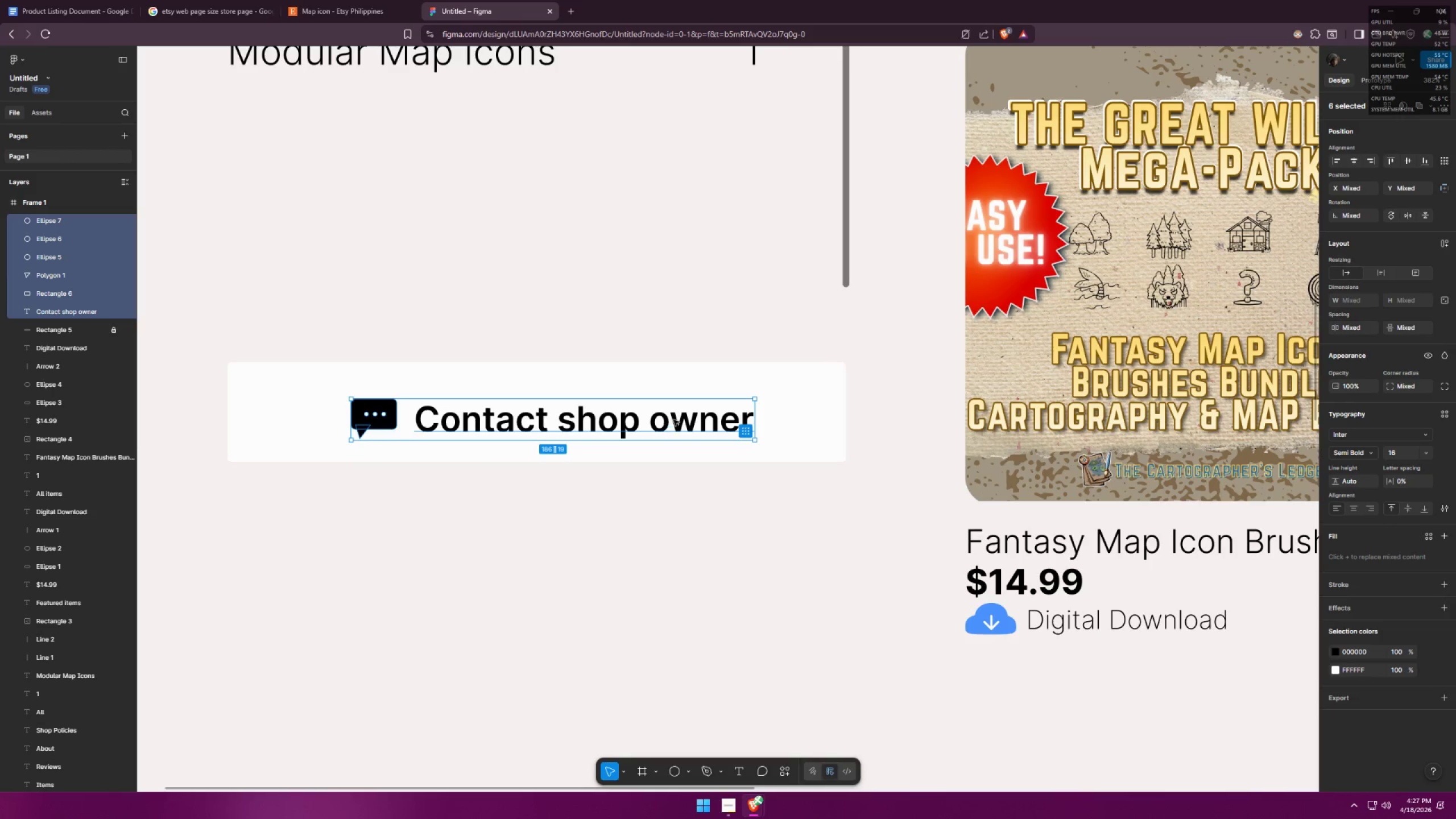 
left_click_drag(start_coordinate=[673, 420], to_coordinate=[658, 417])
 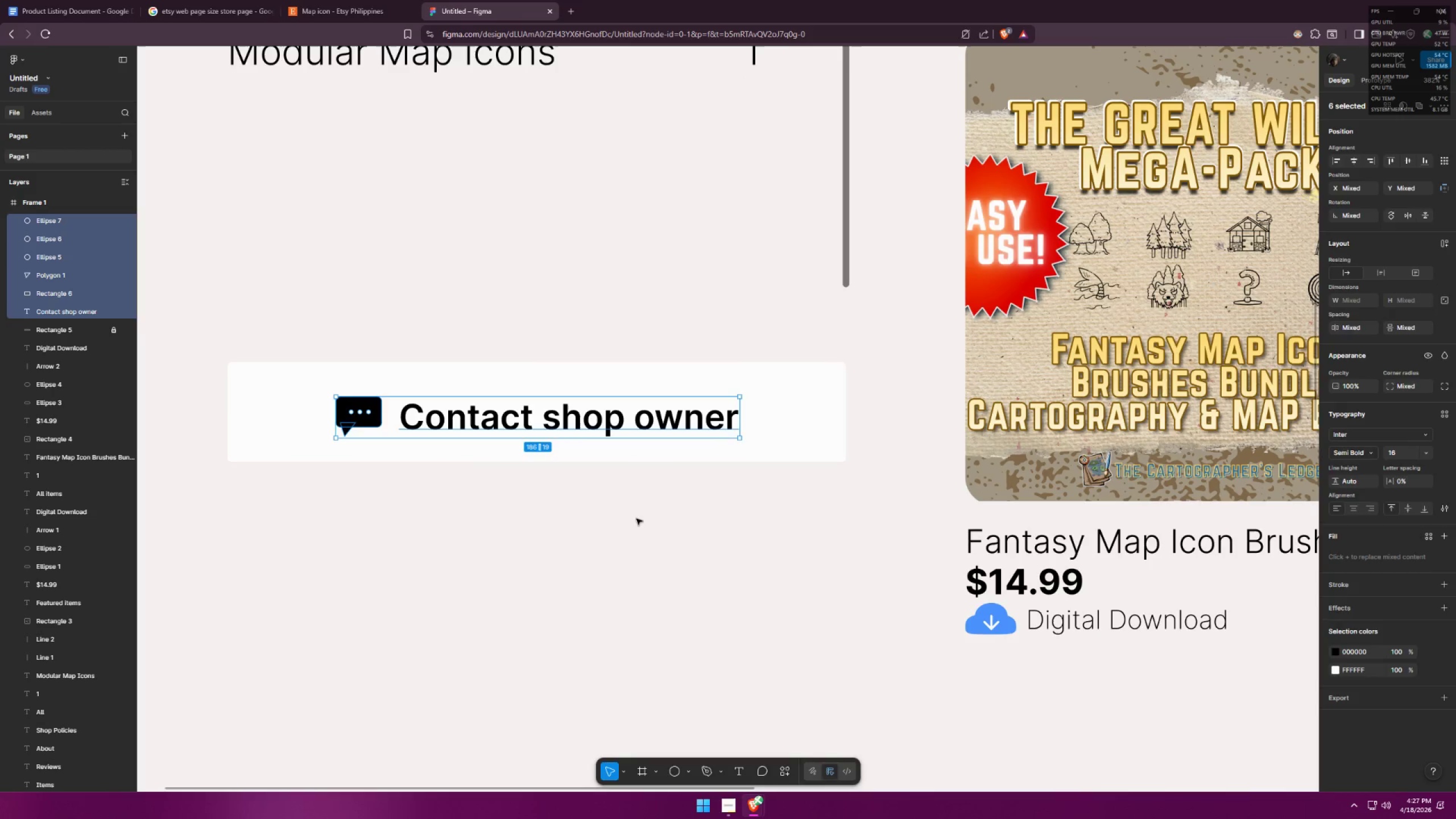 
left_click([636, 519])
 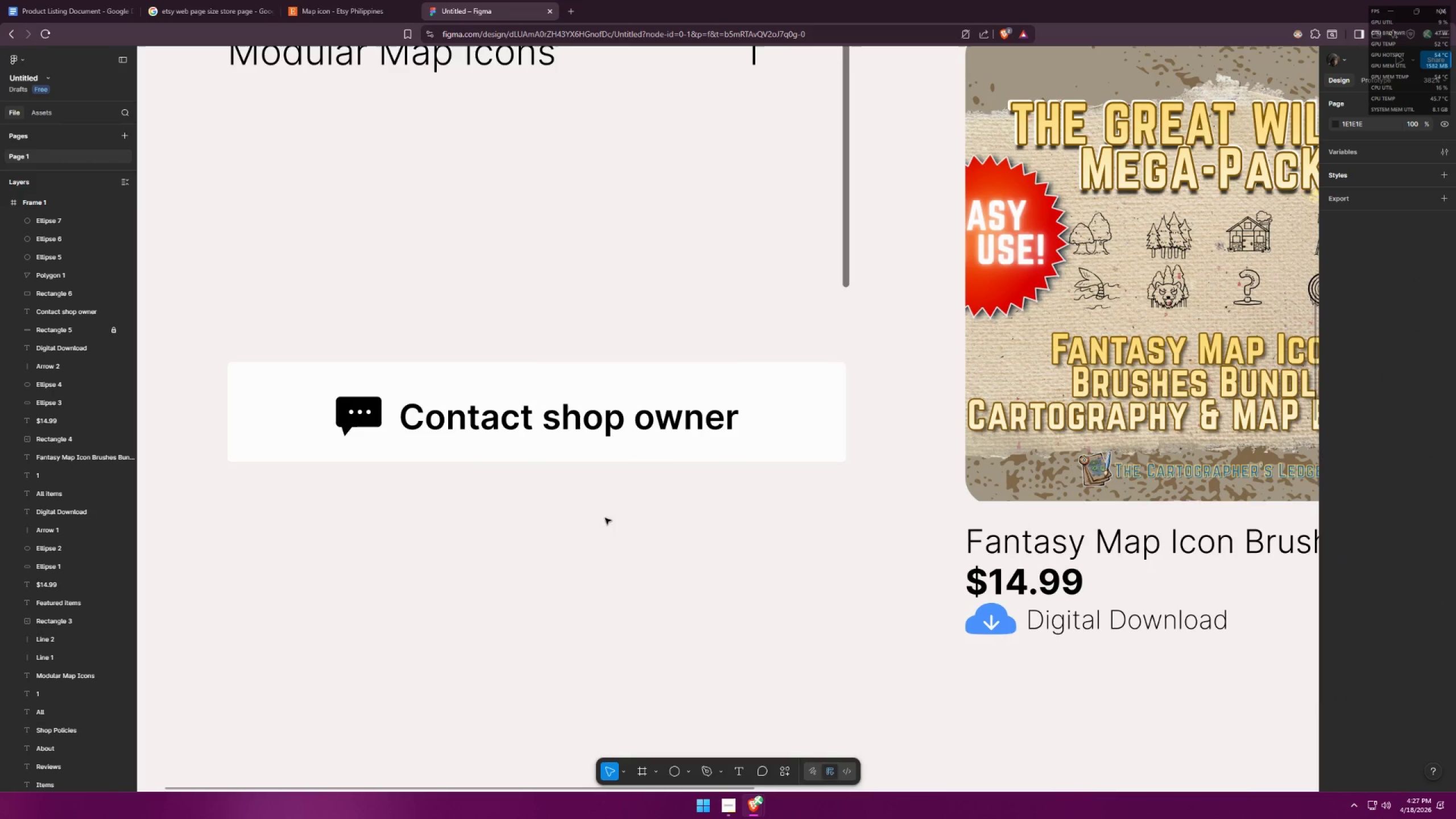 
hold_key(key=ControlLeft, duration=1.5)
 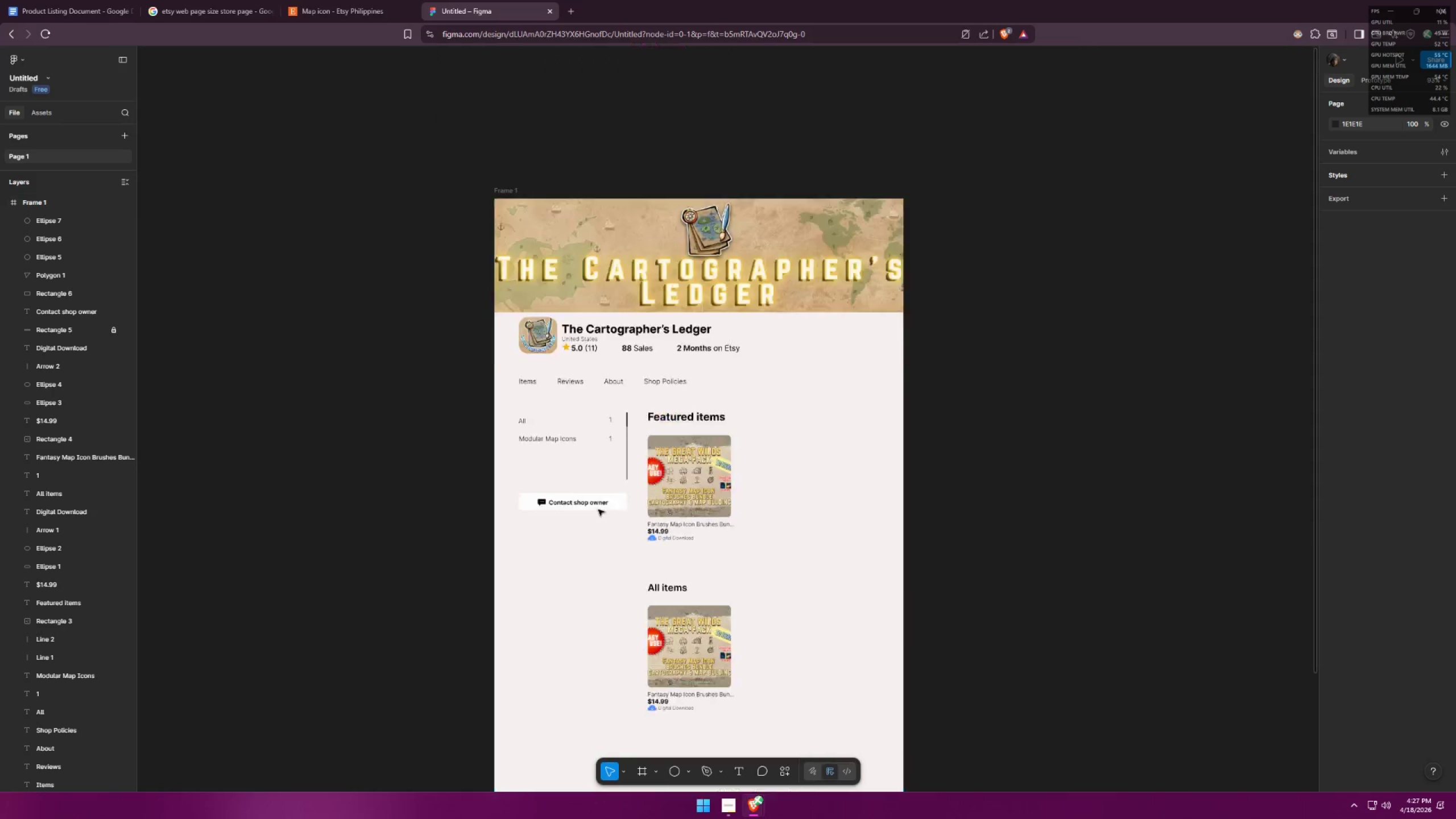 
hold_key(key=ControlLeft, duration=0.78)
 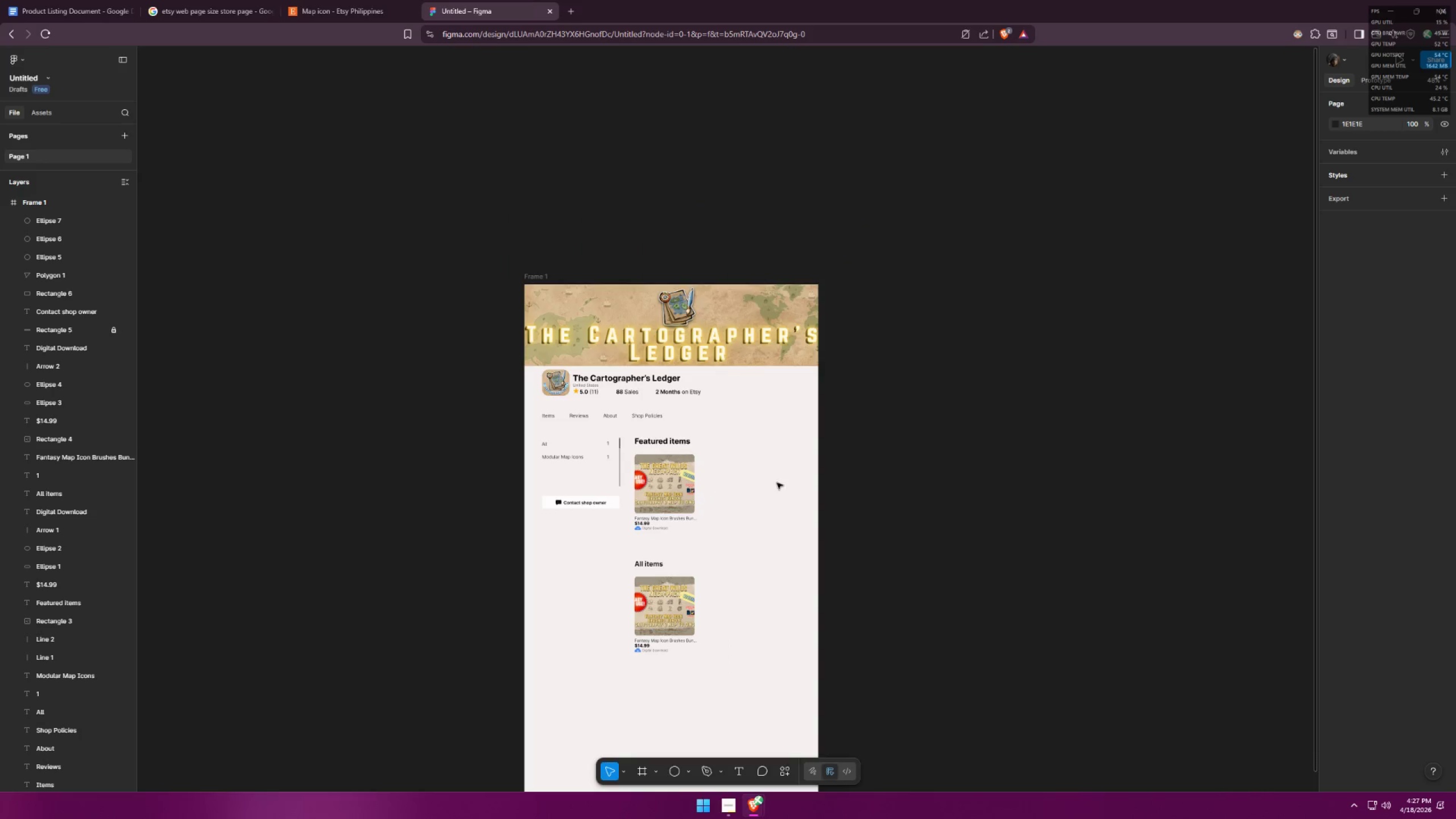 
scroll: coordinate [587, 527], scroll_direction: down, amount: 10.0
 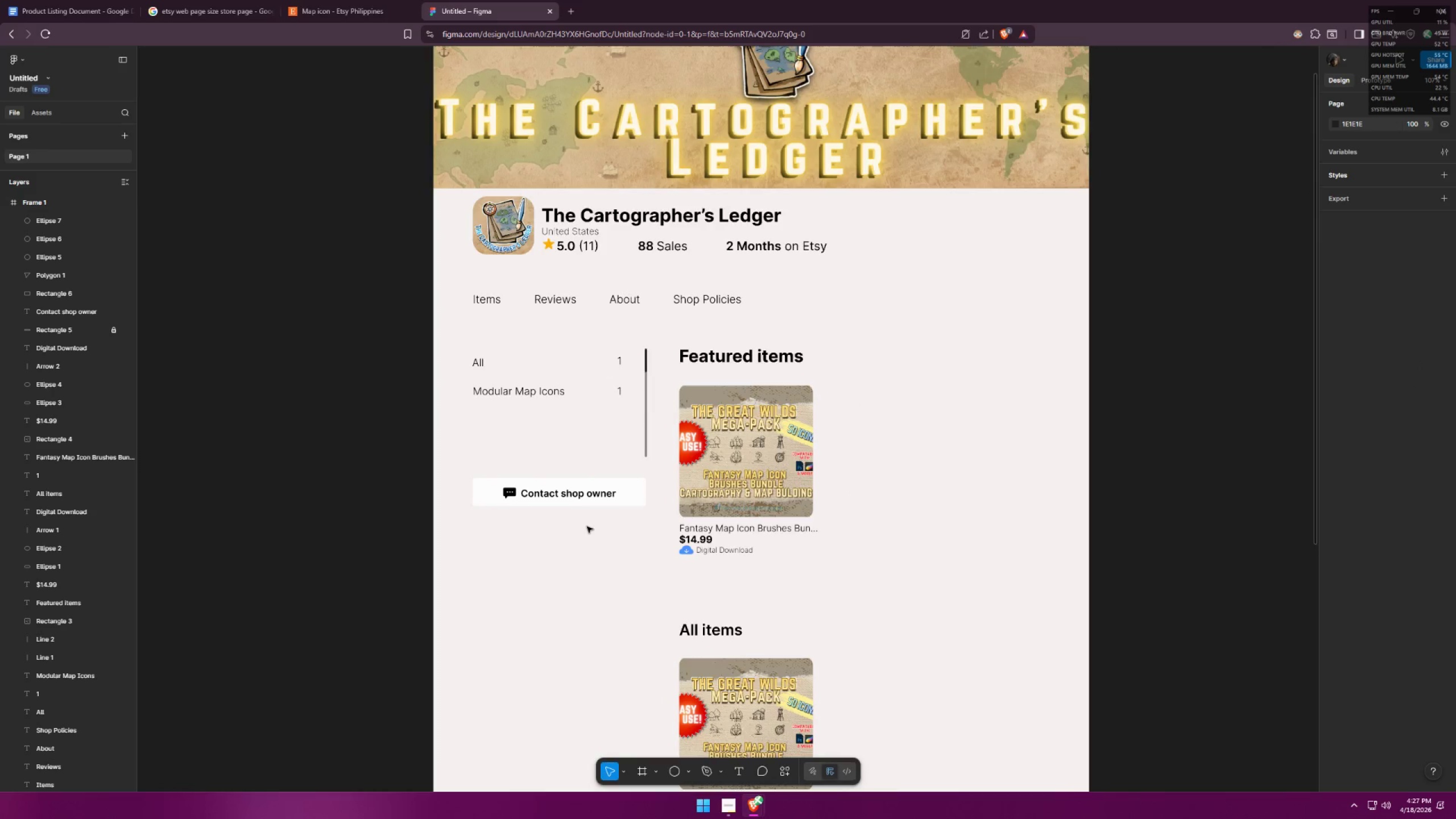 
left_click([772, 542])
 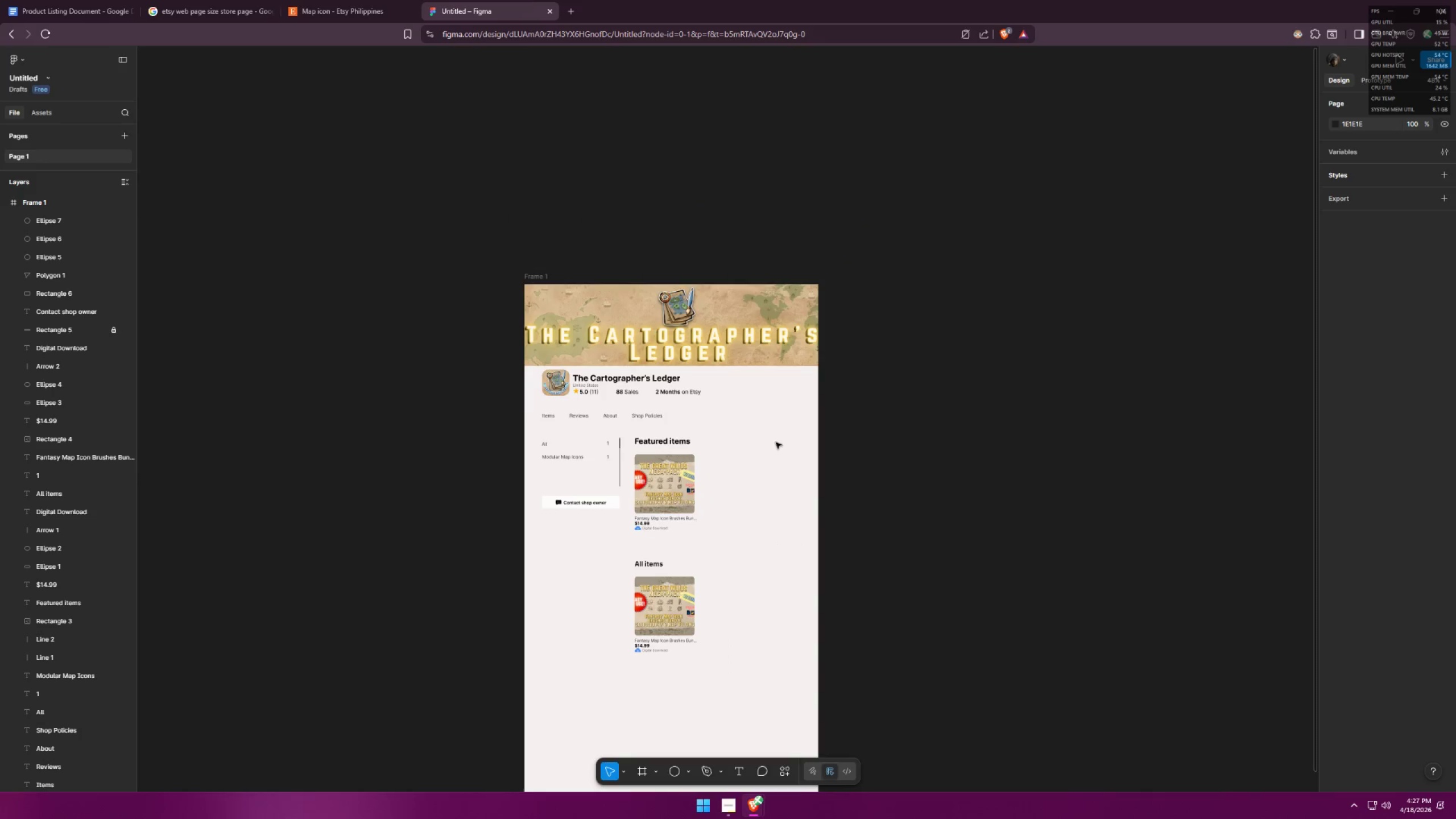 
scroll: coordinate [603, 502], scroll_direction: down, amount: 6.0
 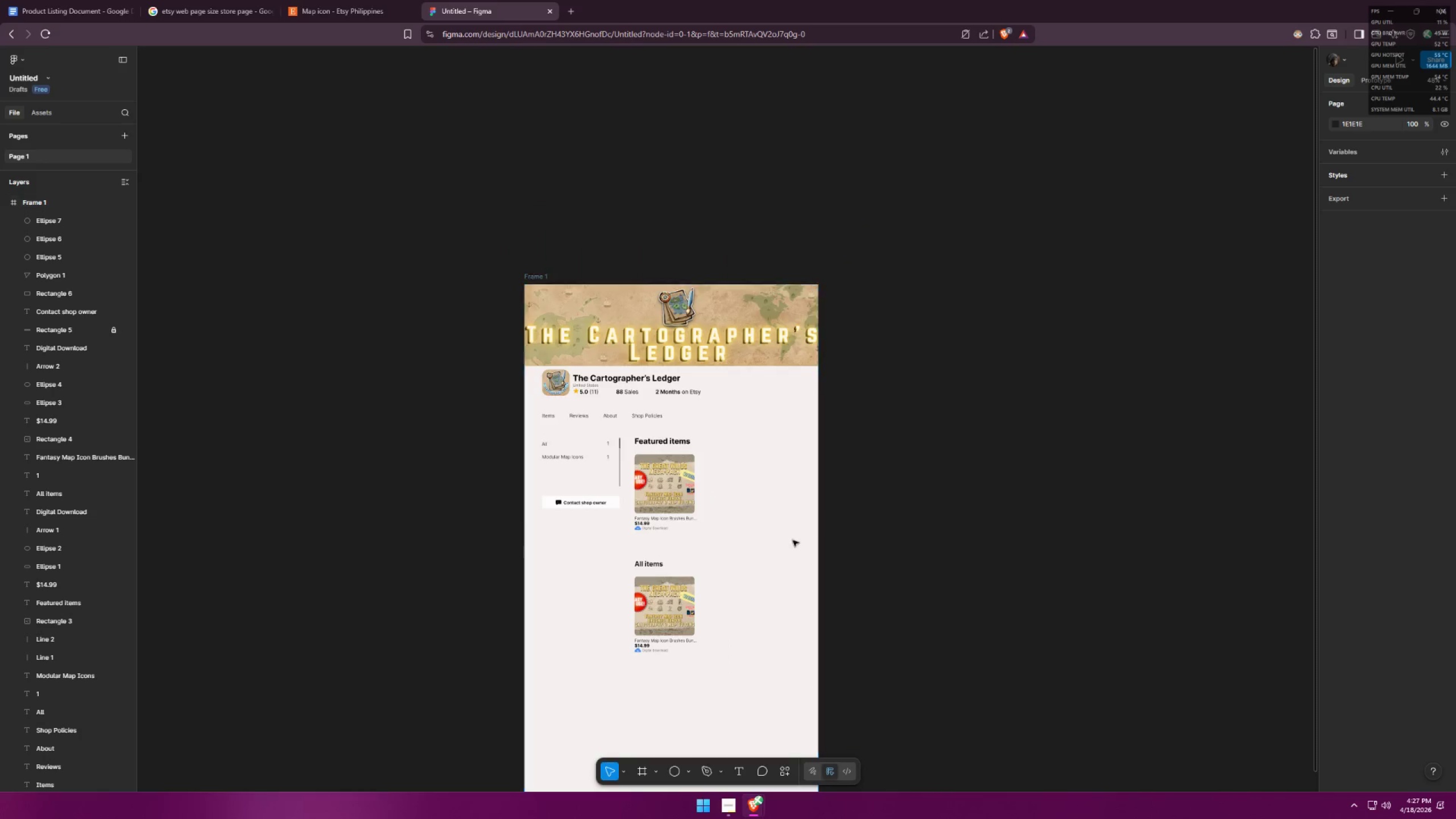 
hold_key(key=ControlLeft, duration=0.53)
 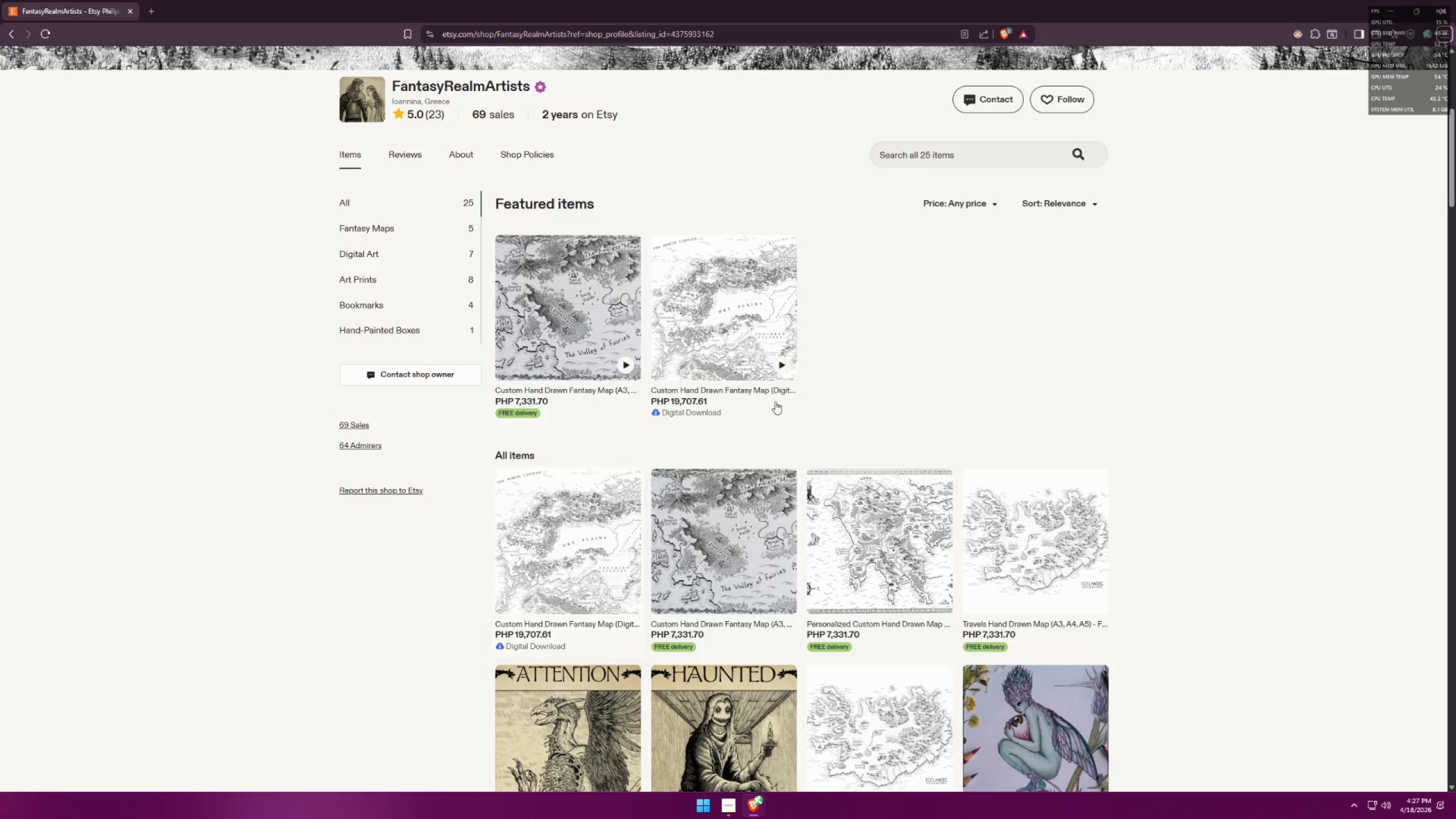 
key(Alt+AltLeft)
 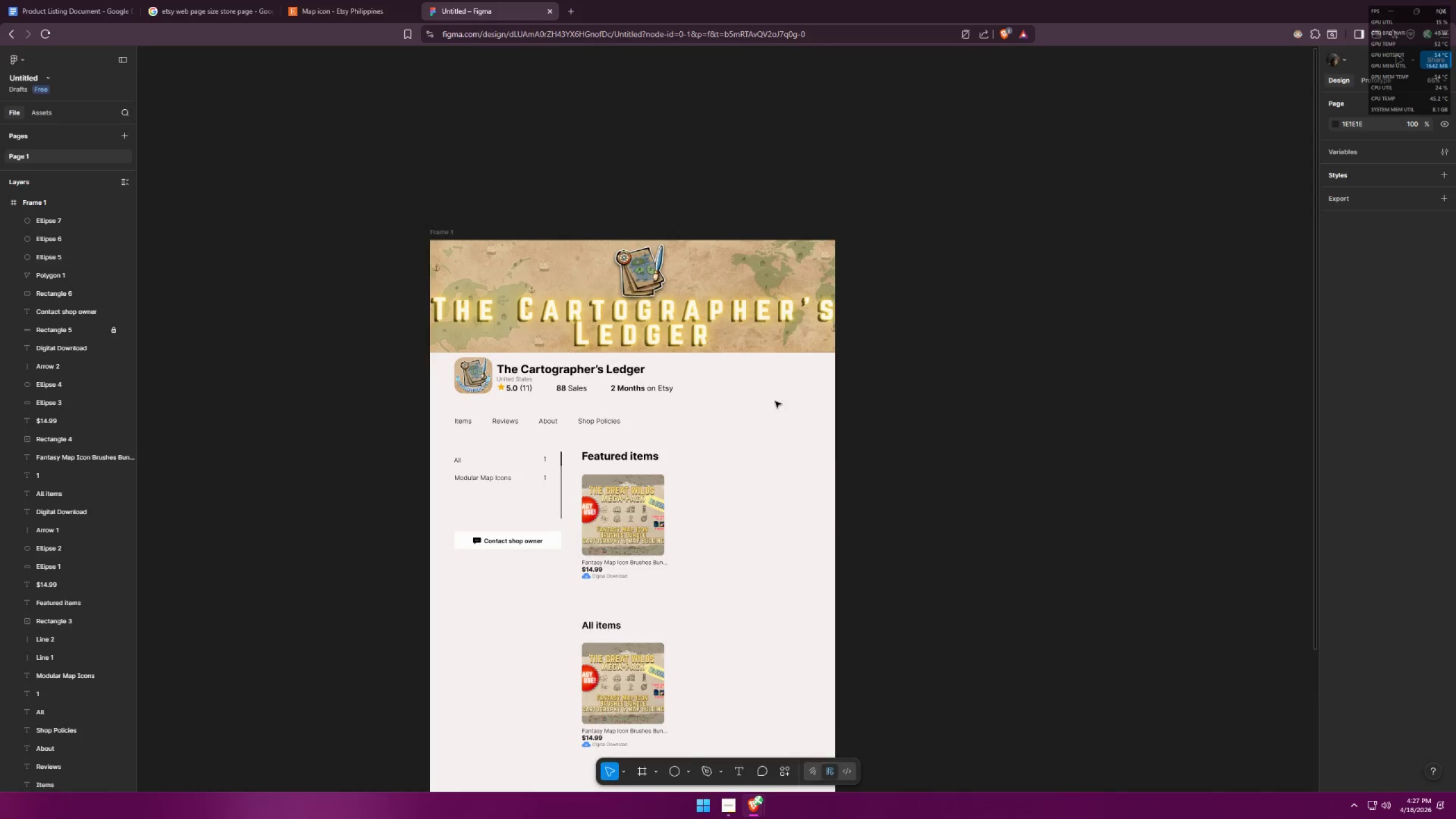 
key(Alt+Tab)
 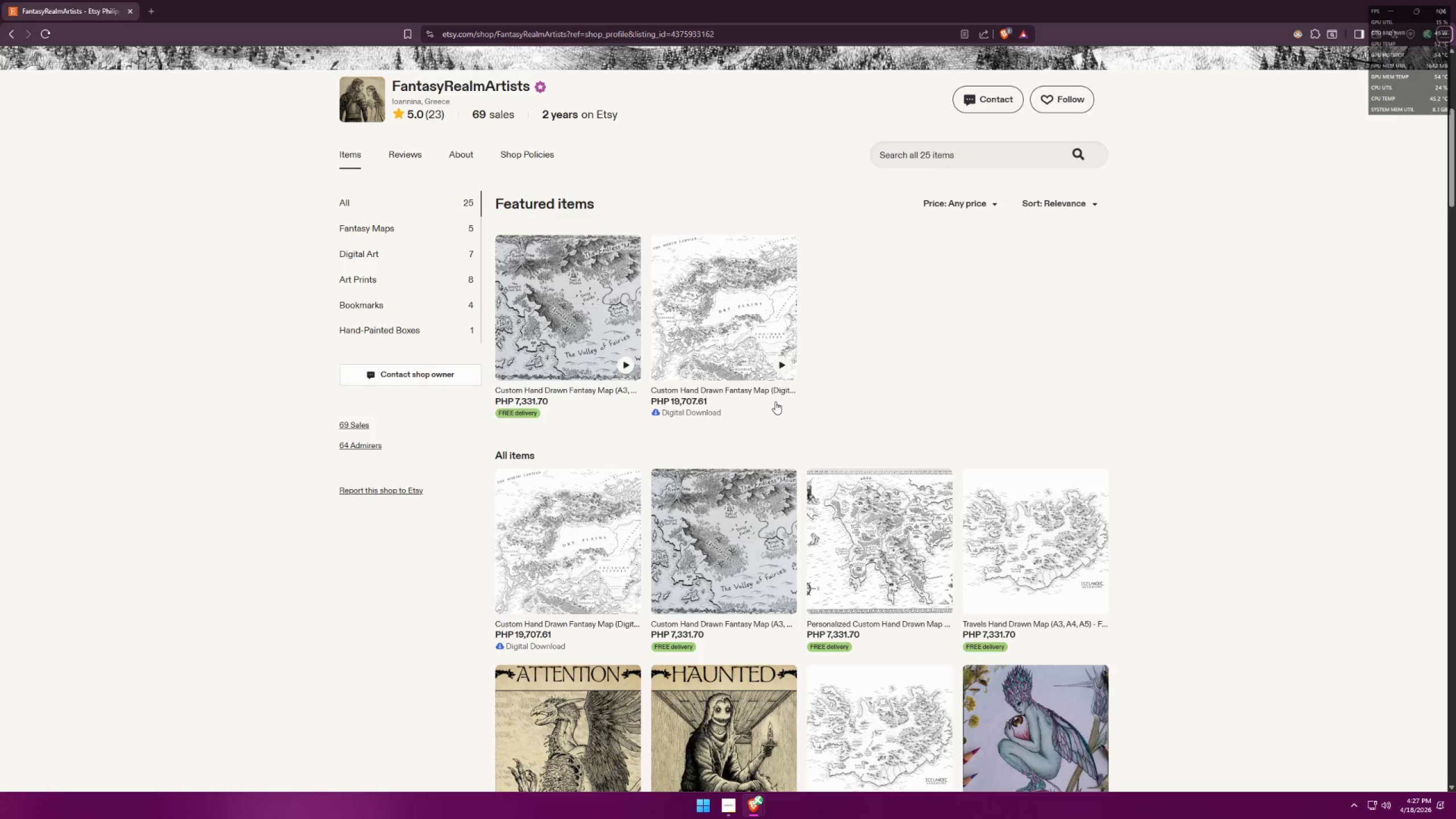 
scroll: coordinate [774, 402], scroll_direction: up, amount: 5.0
 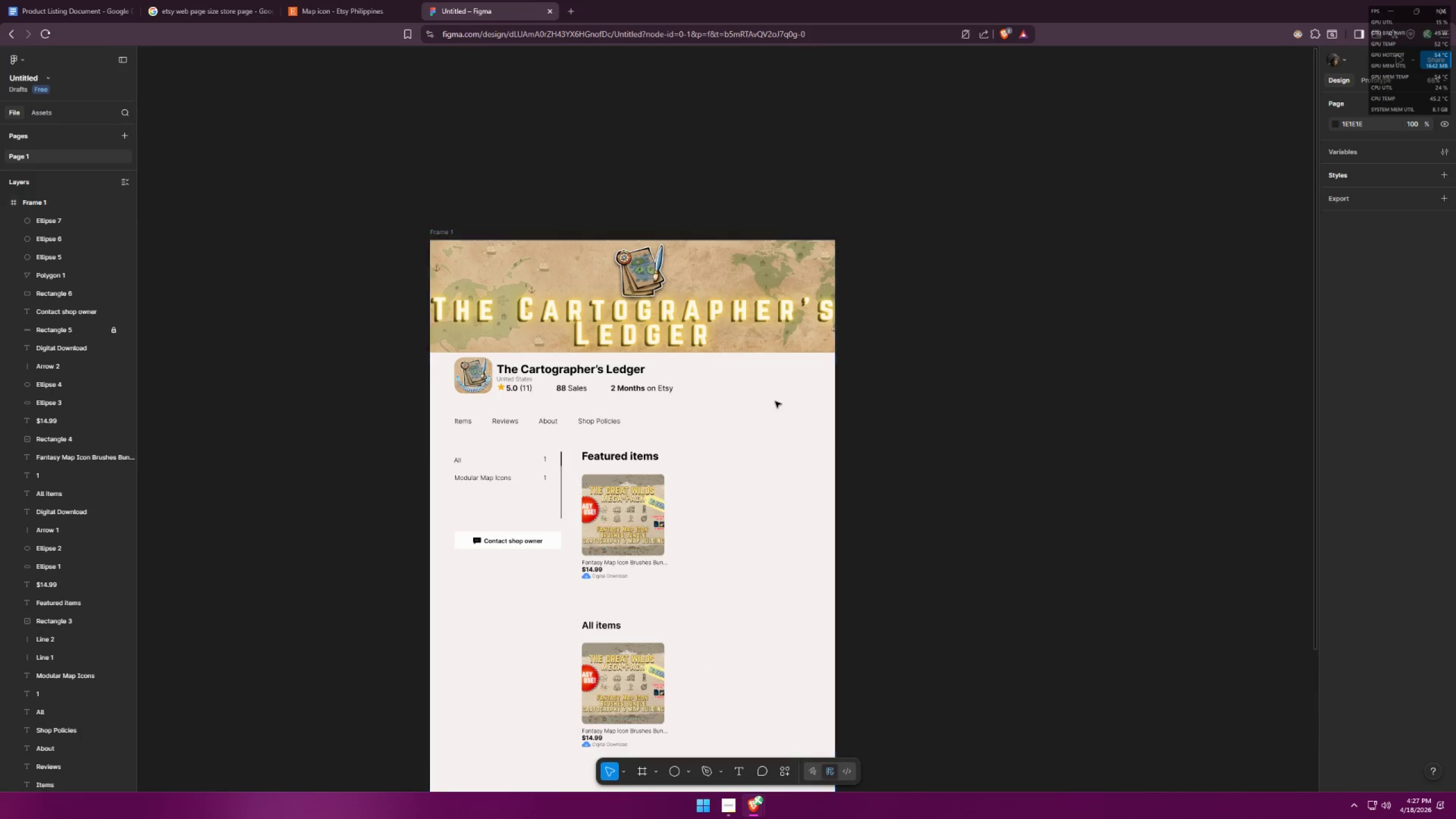 
key(Alt+AltLeft)
 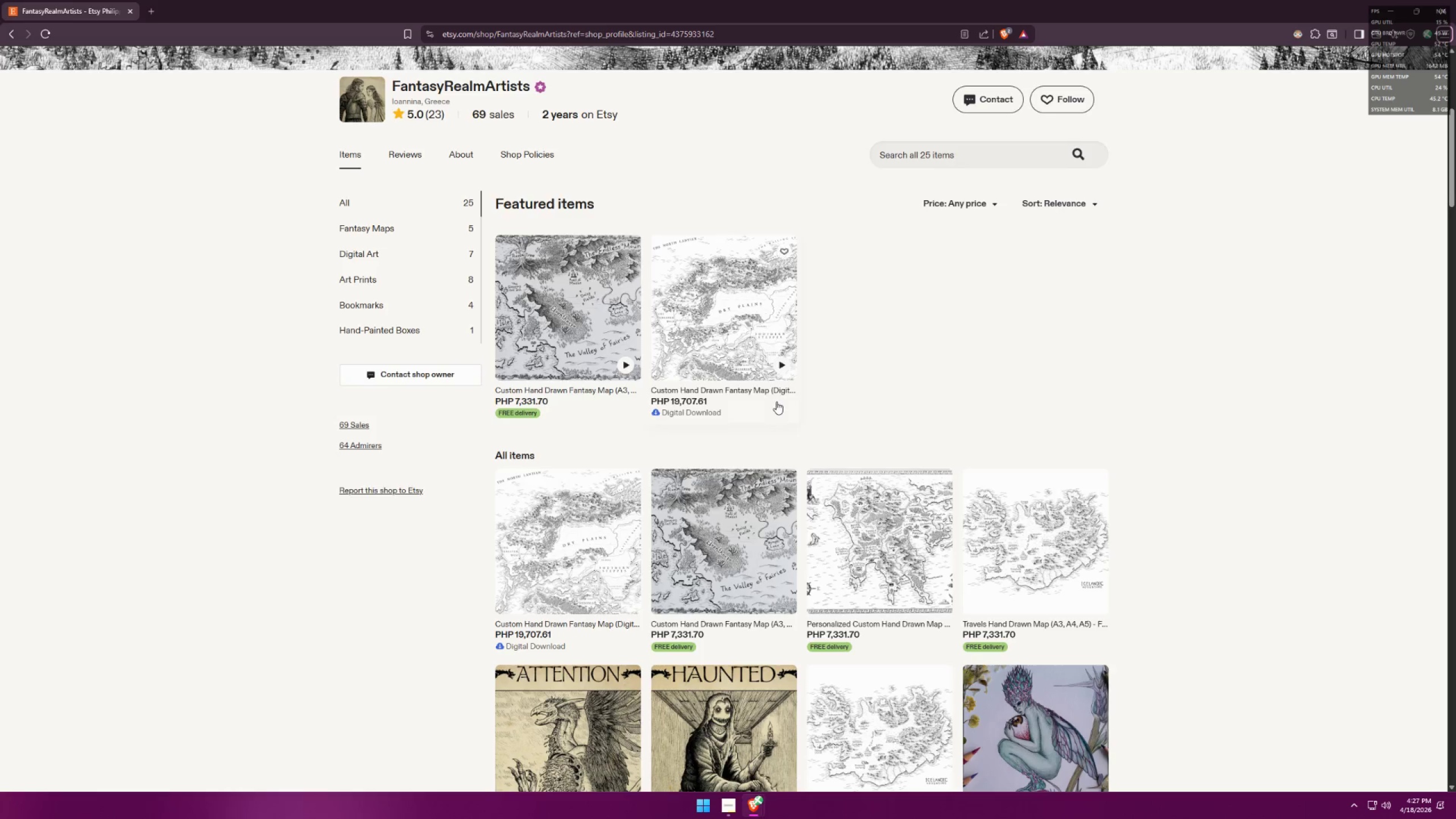 
key(Alt+Tab)
 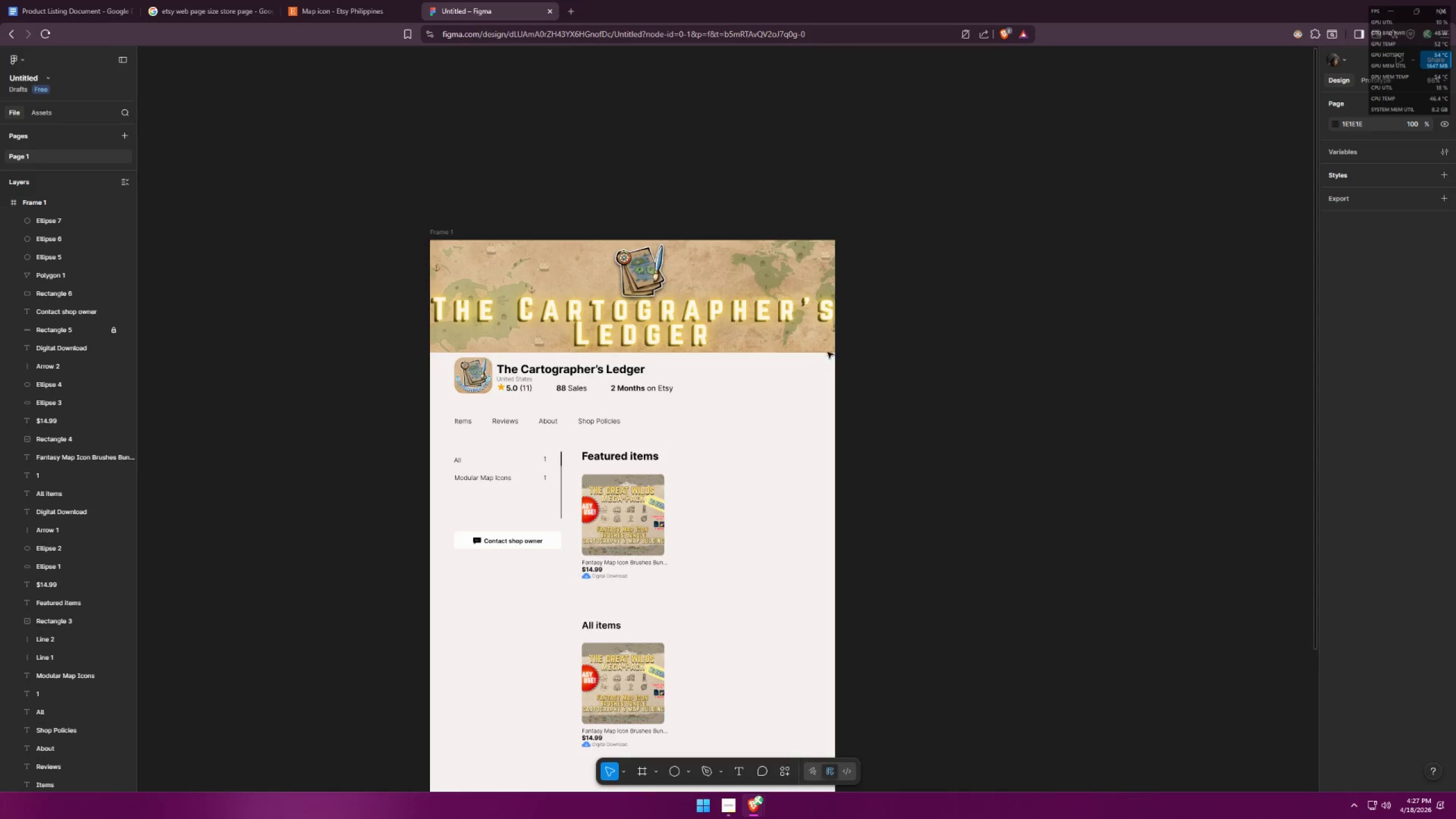 
hold_key(key=ControlLeft, duration=1.5)
scroll: coordinate [762, 391], scroll_direction: up, amount: 5.0
 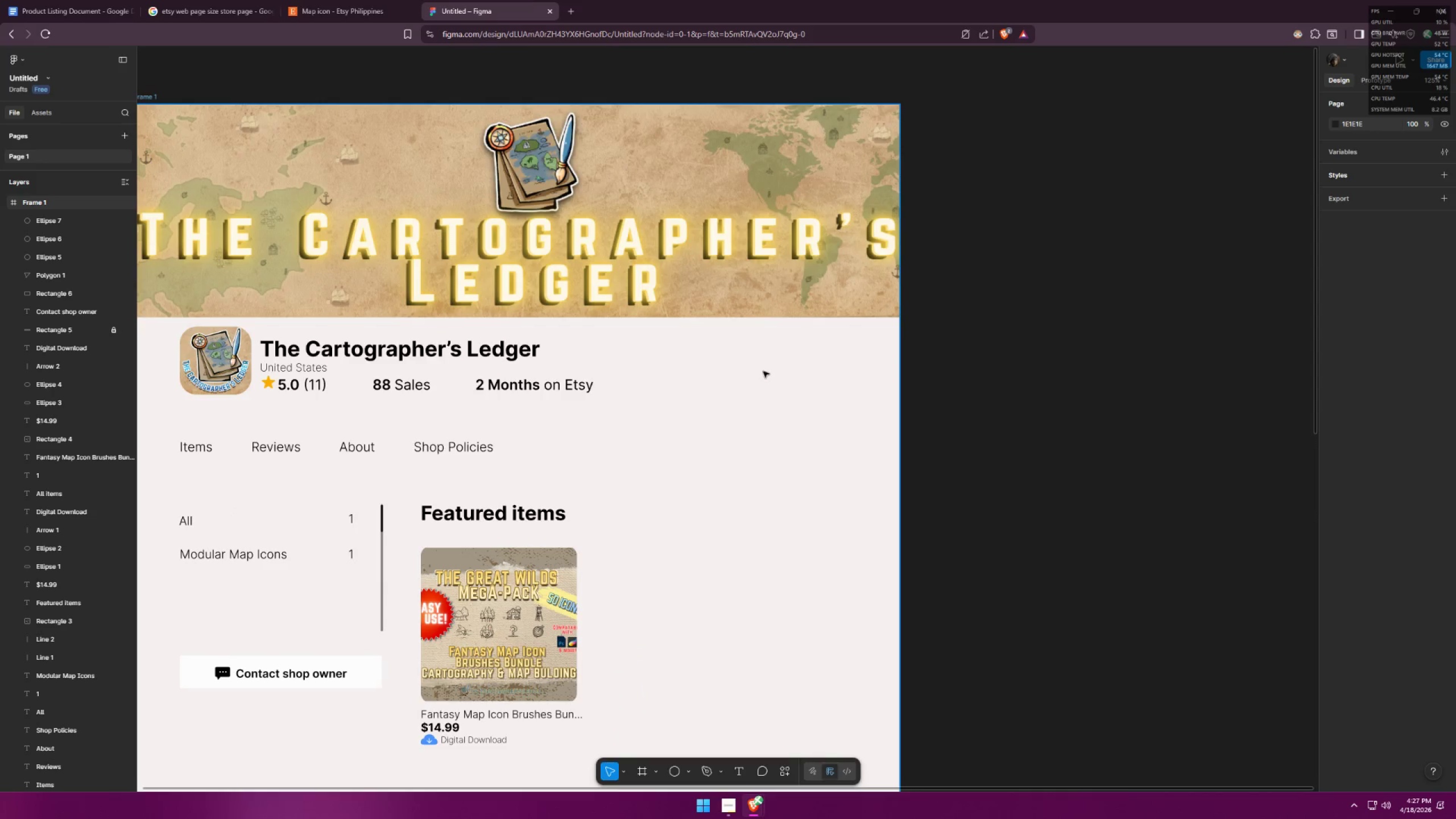 
hold_key(key=ControlLeft, duration=0.42)
 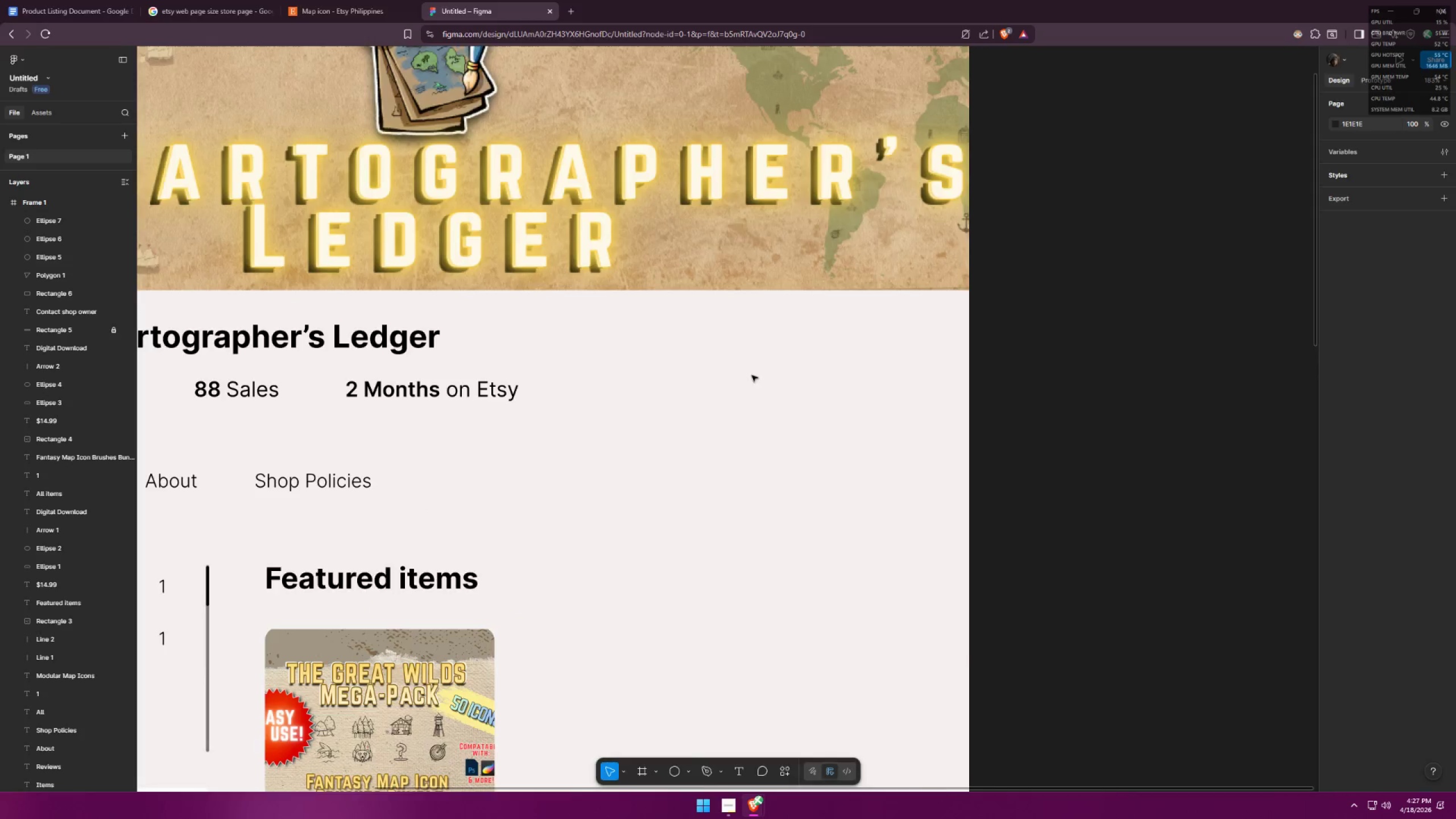 
scroll: coordinate [752, 375], scroll_direction: up, amount: 5.0
 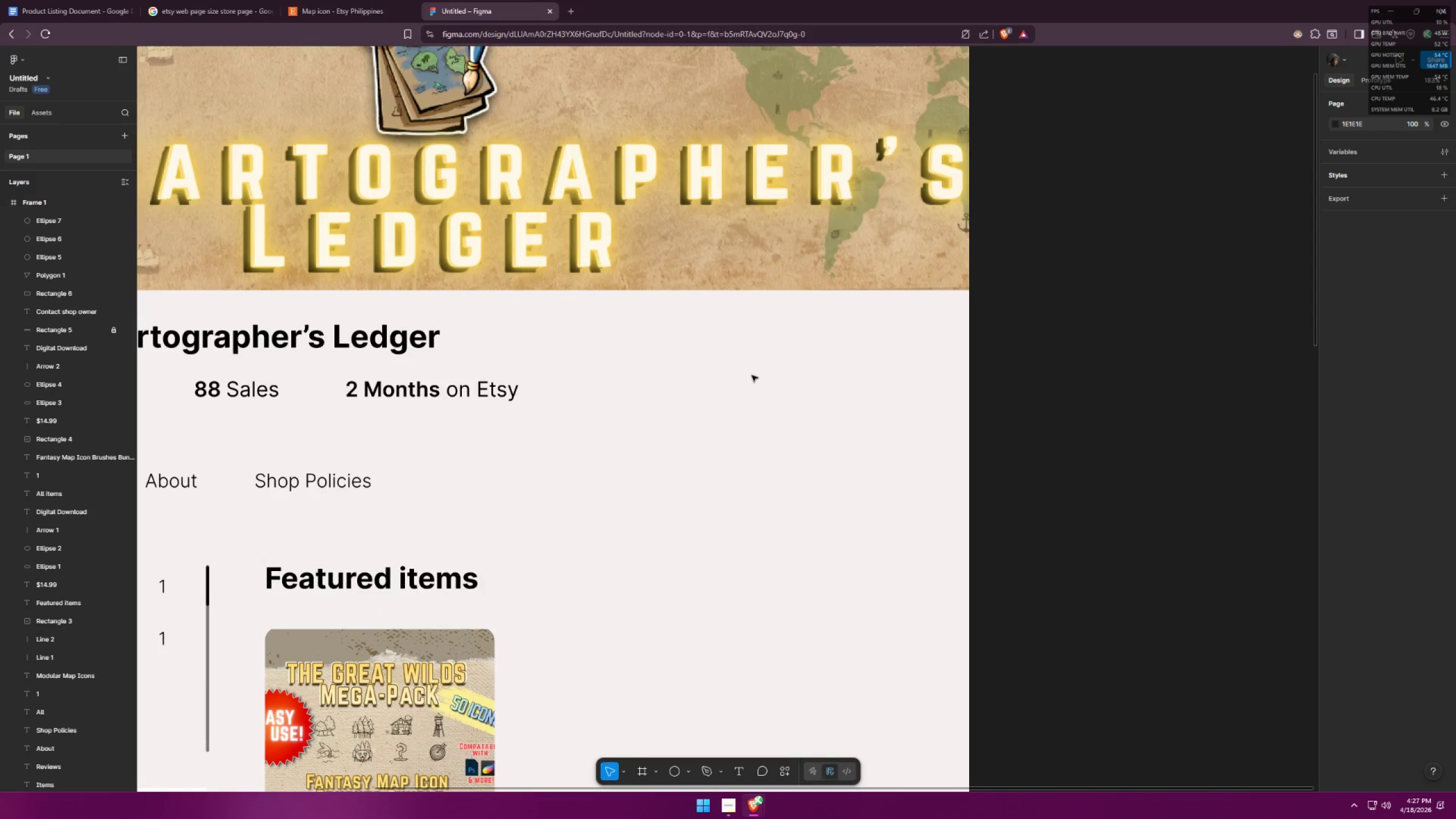 
key(Alt+AltLeft)
 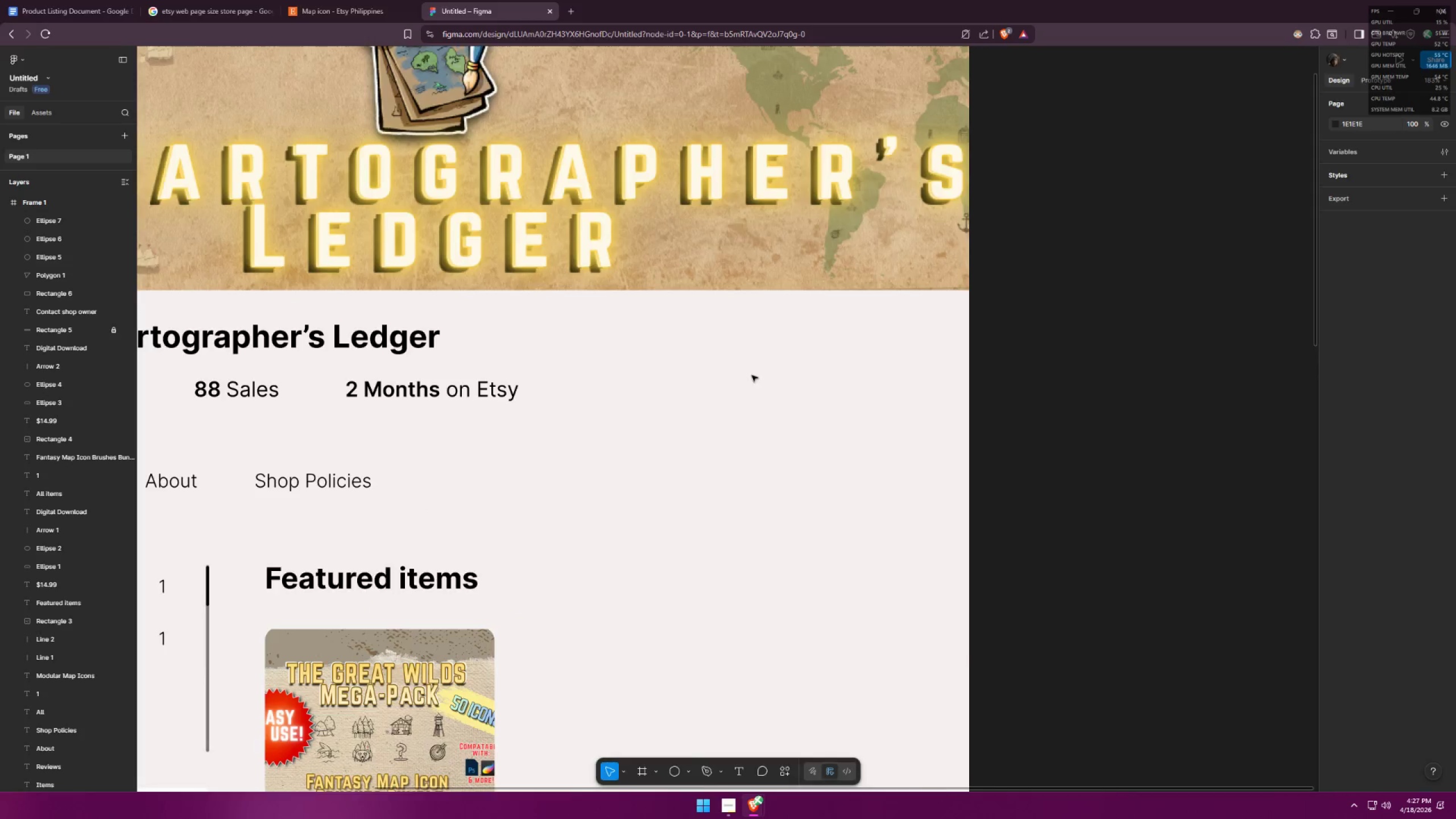 
key(Alt+Tab)
 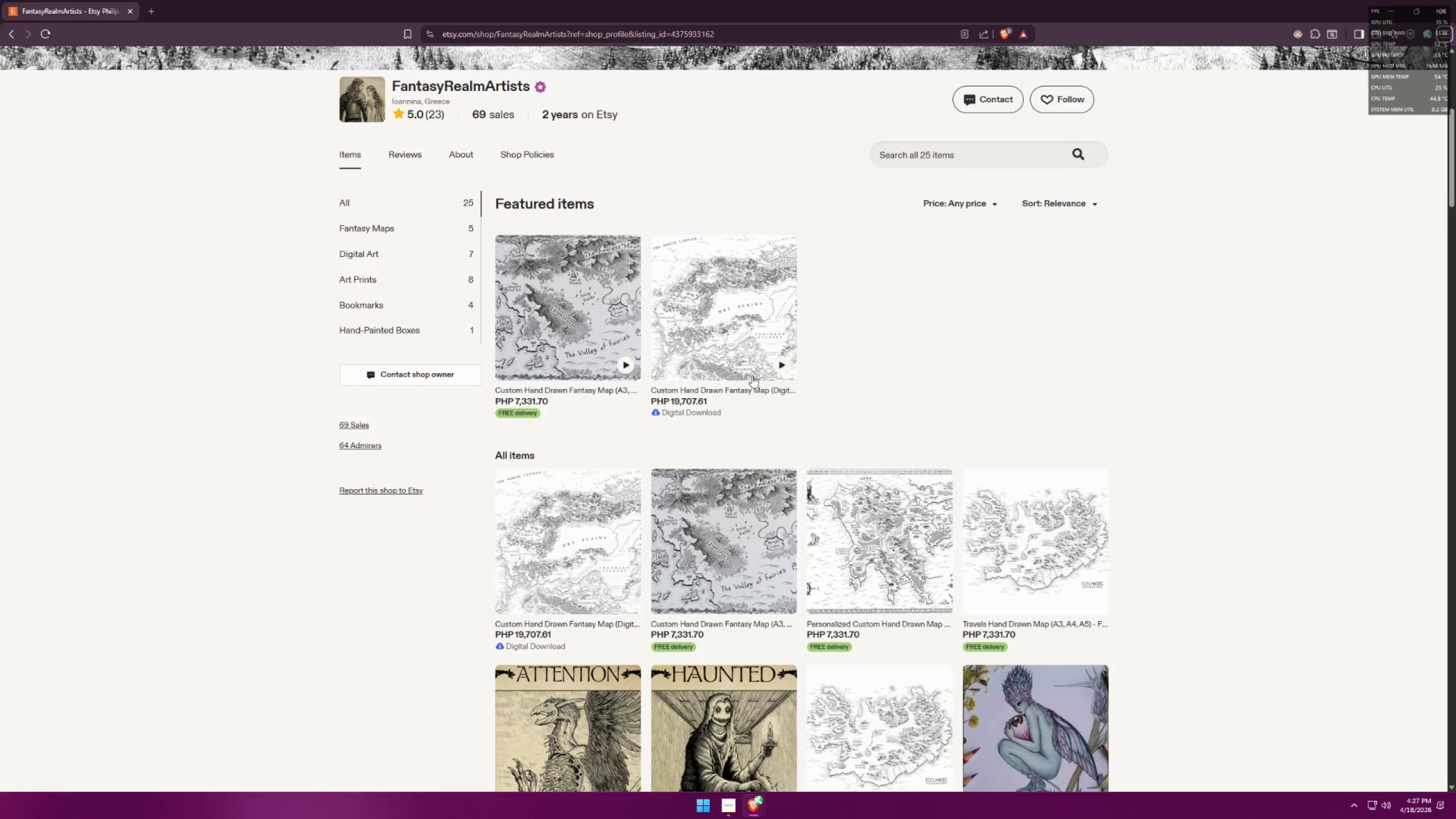 
key(Alt+AltLeft)
 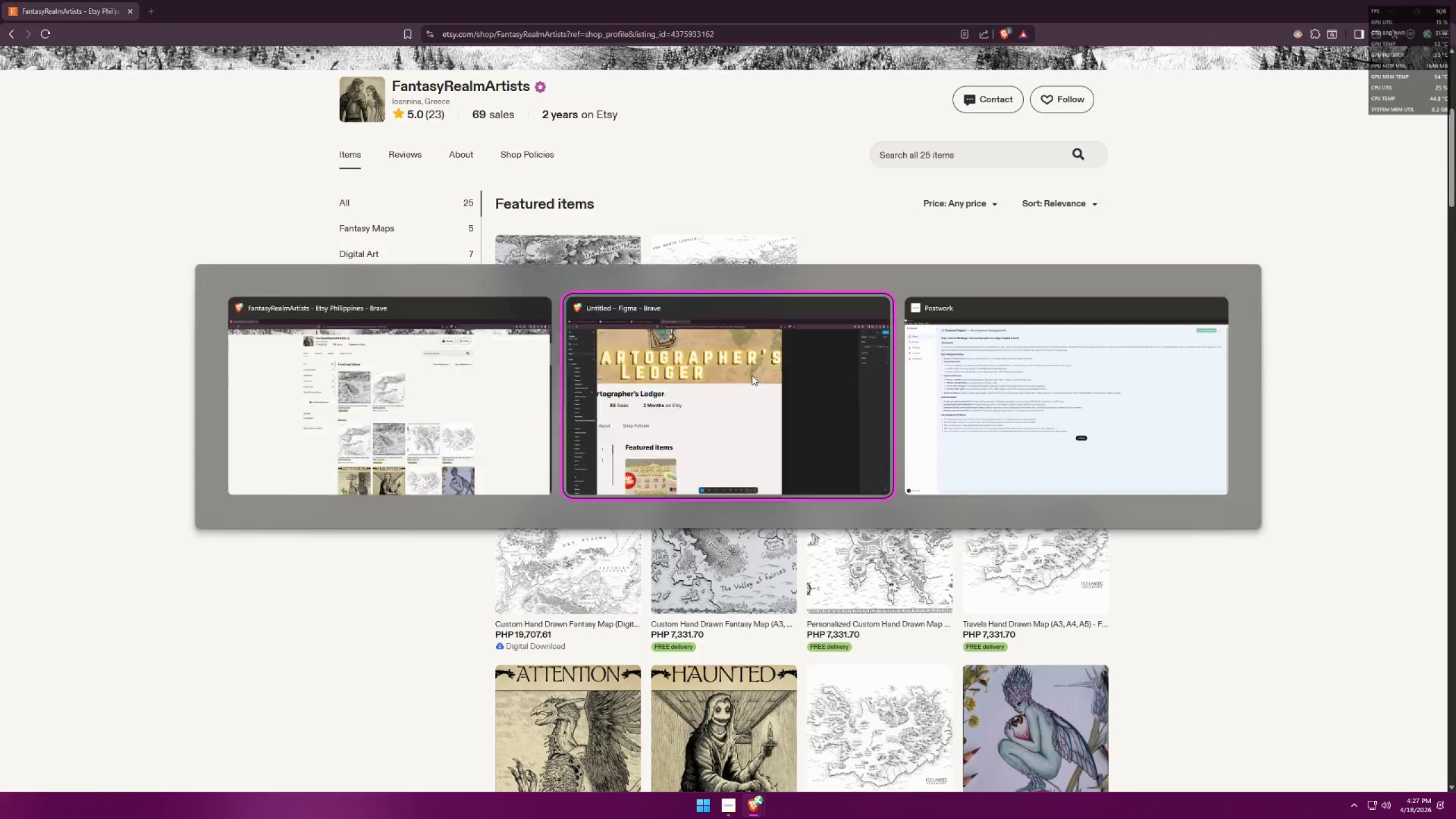 
key(Alt+Tab)
 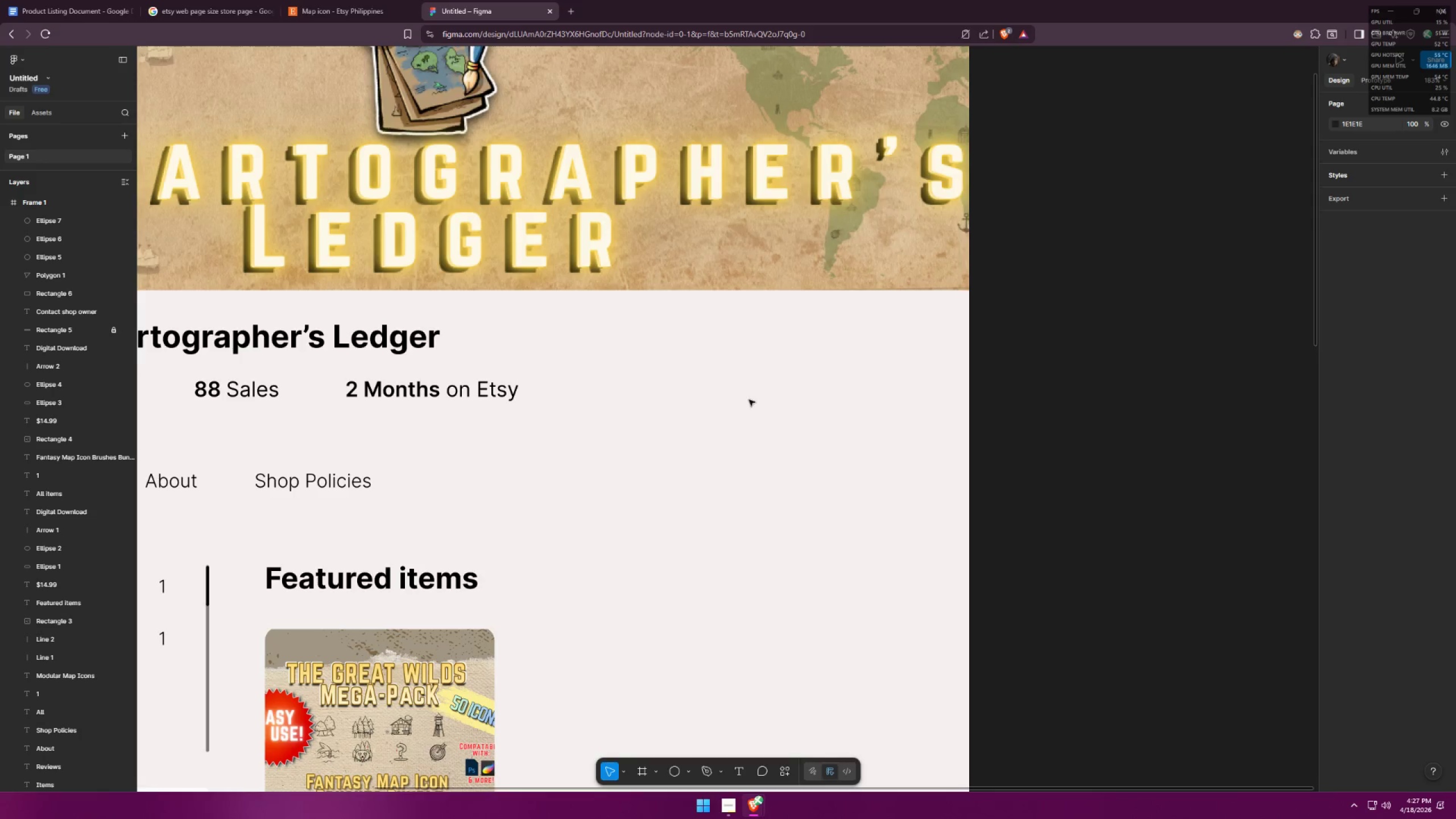 
hold_key(key=ControlLeft, duration=0.38)
scroll: coordinate [752, 405], scroll_direction: down, amount: 5.0
 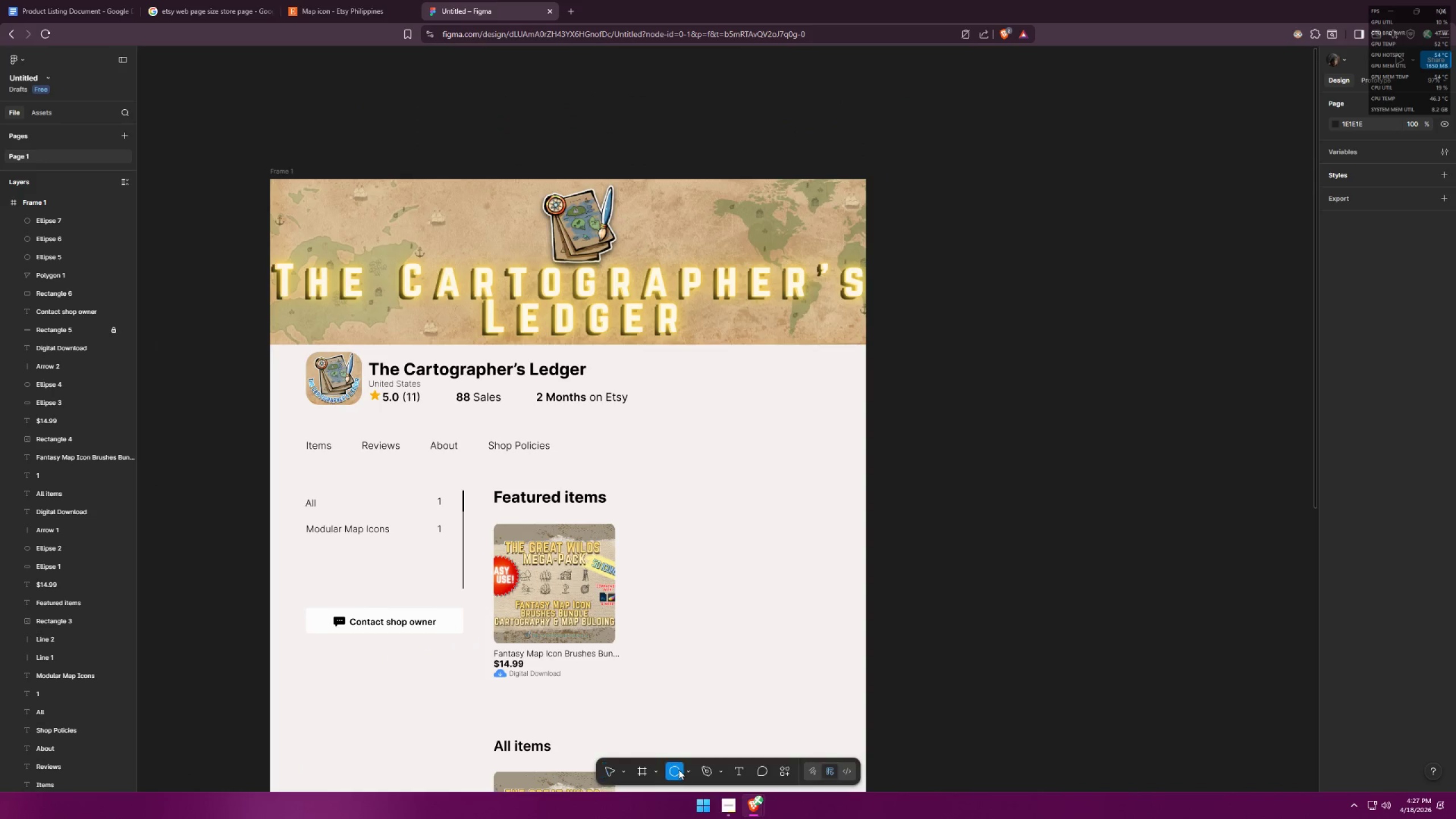 
double_click([671, 765])
 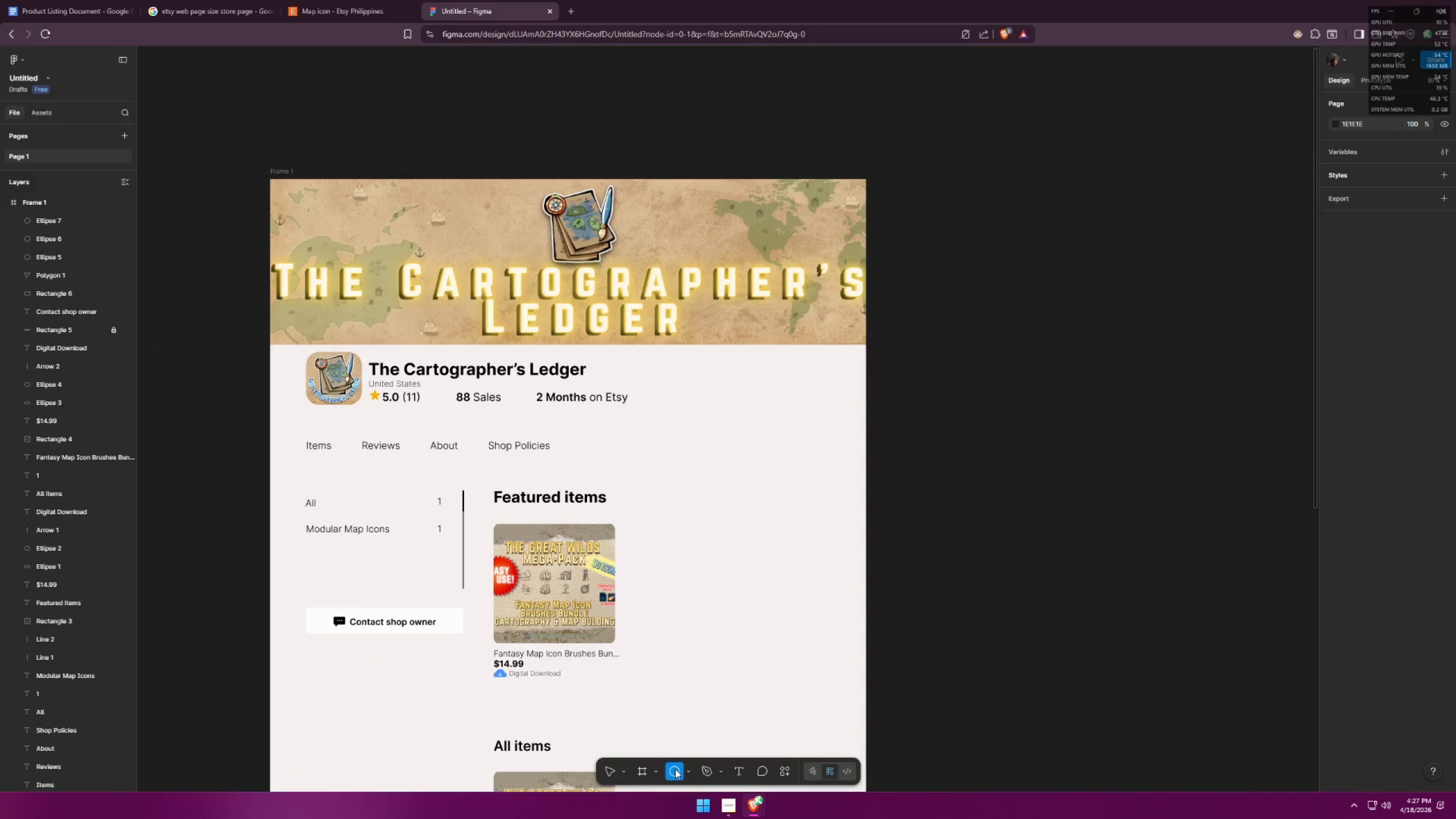 
triple_click([675, 769])
 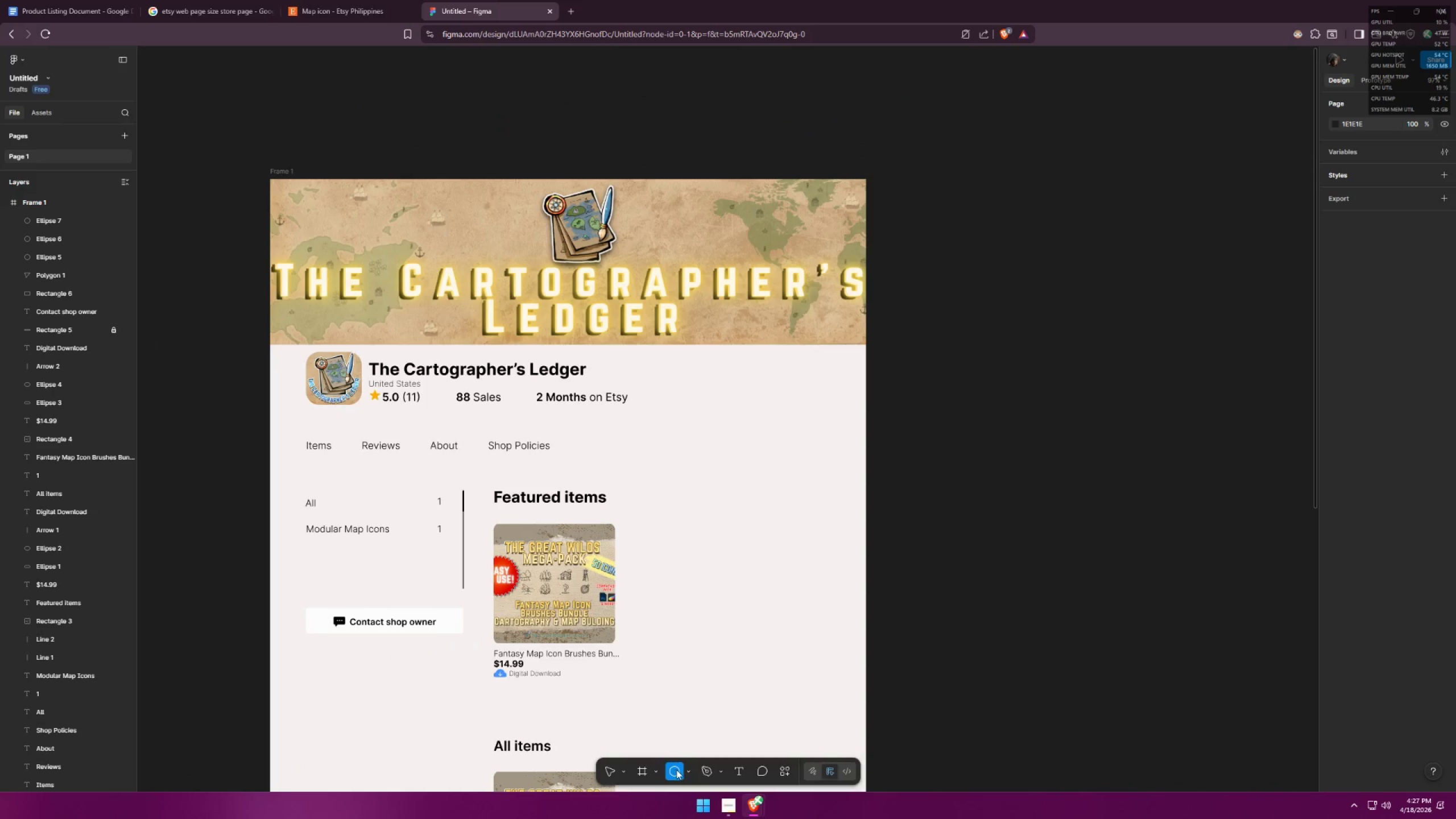 
right_click([676, 770])
 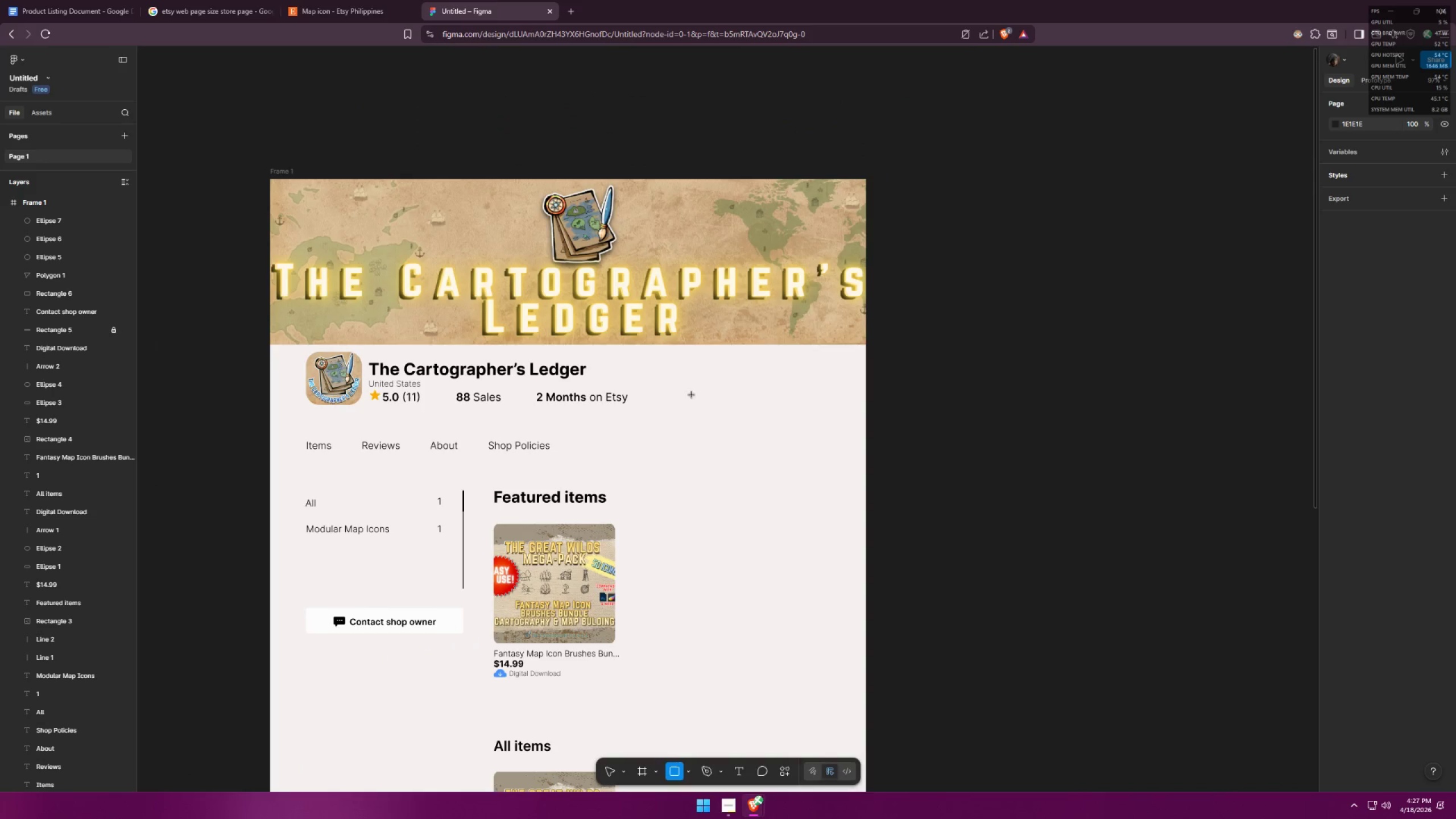 
left_click_drag(start_coordinate=[689, 374], to_coordinate=[763, 393])
 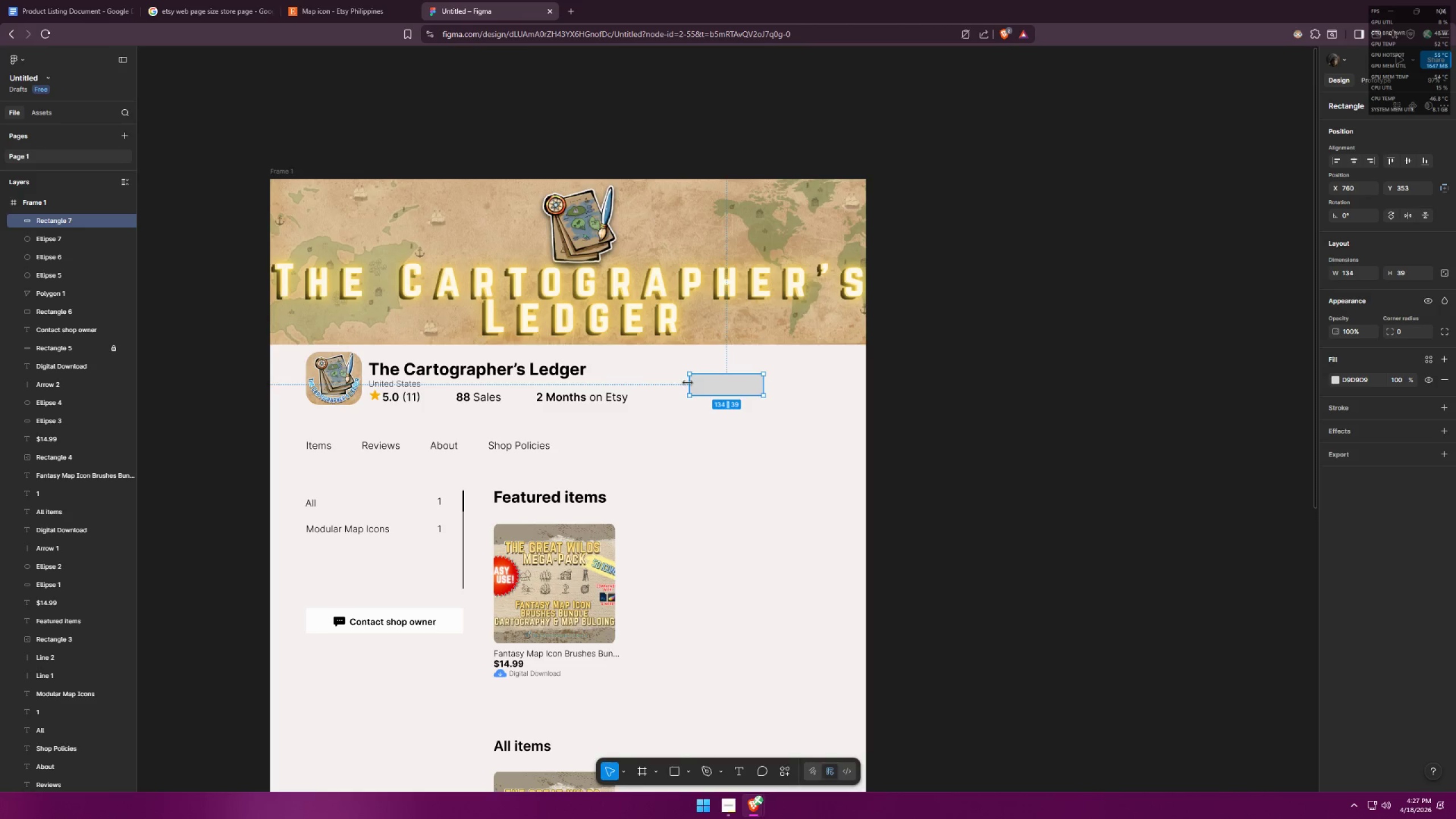 
left_click_drag(start_coordinate=[689, 382], to_coordinate=[680, 380])
 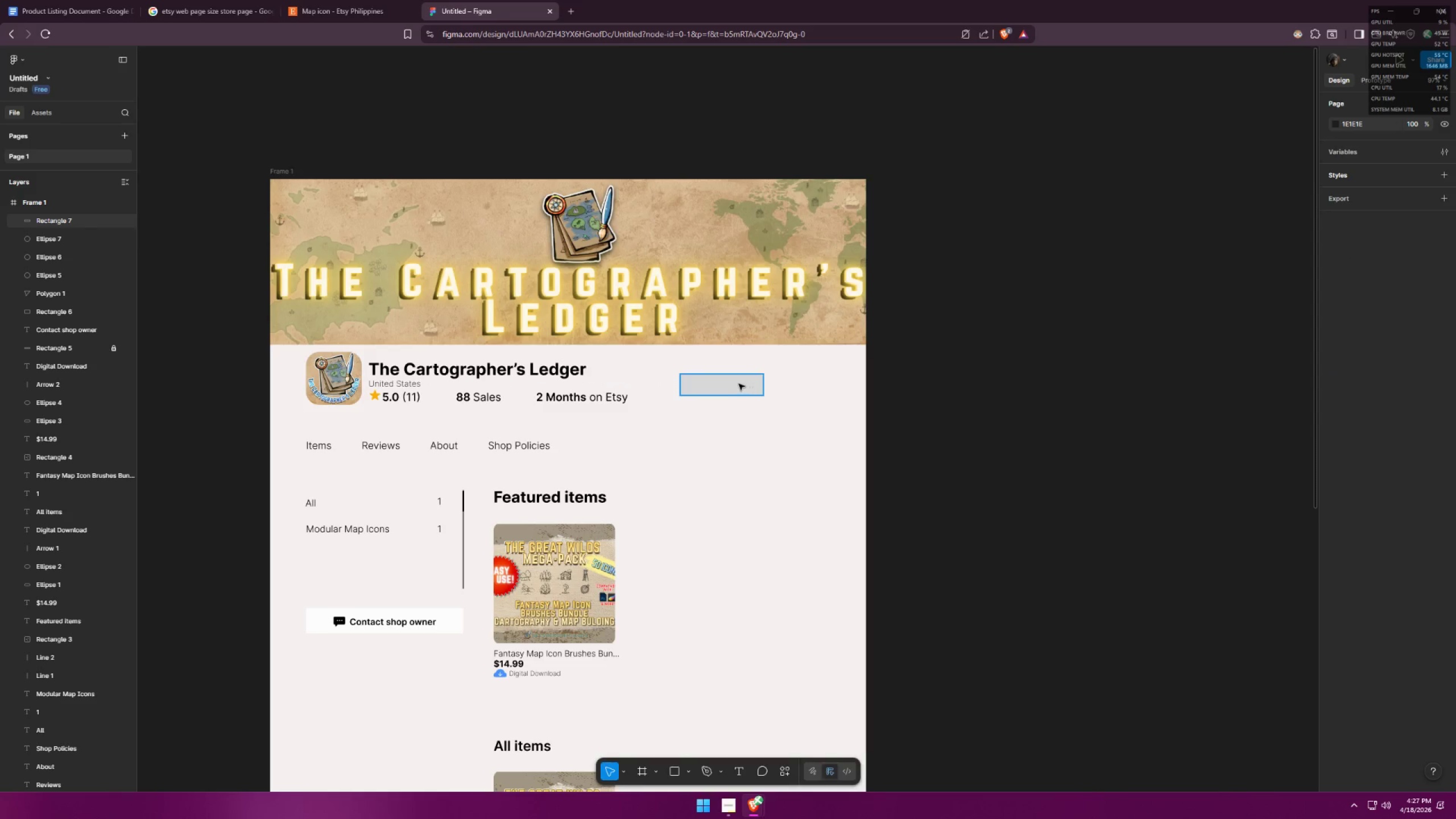 
key(Meta+MetaLeft)
 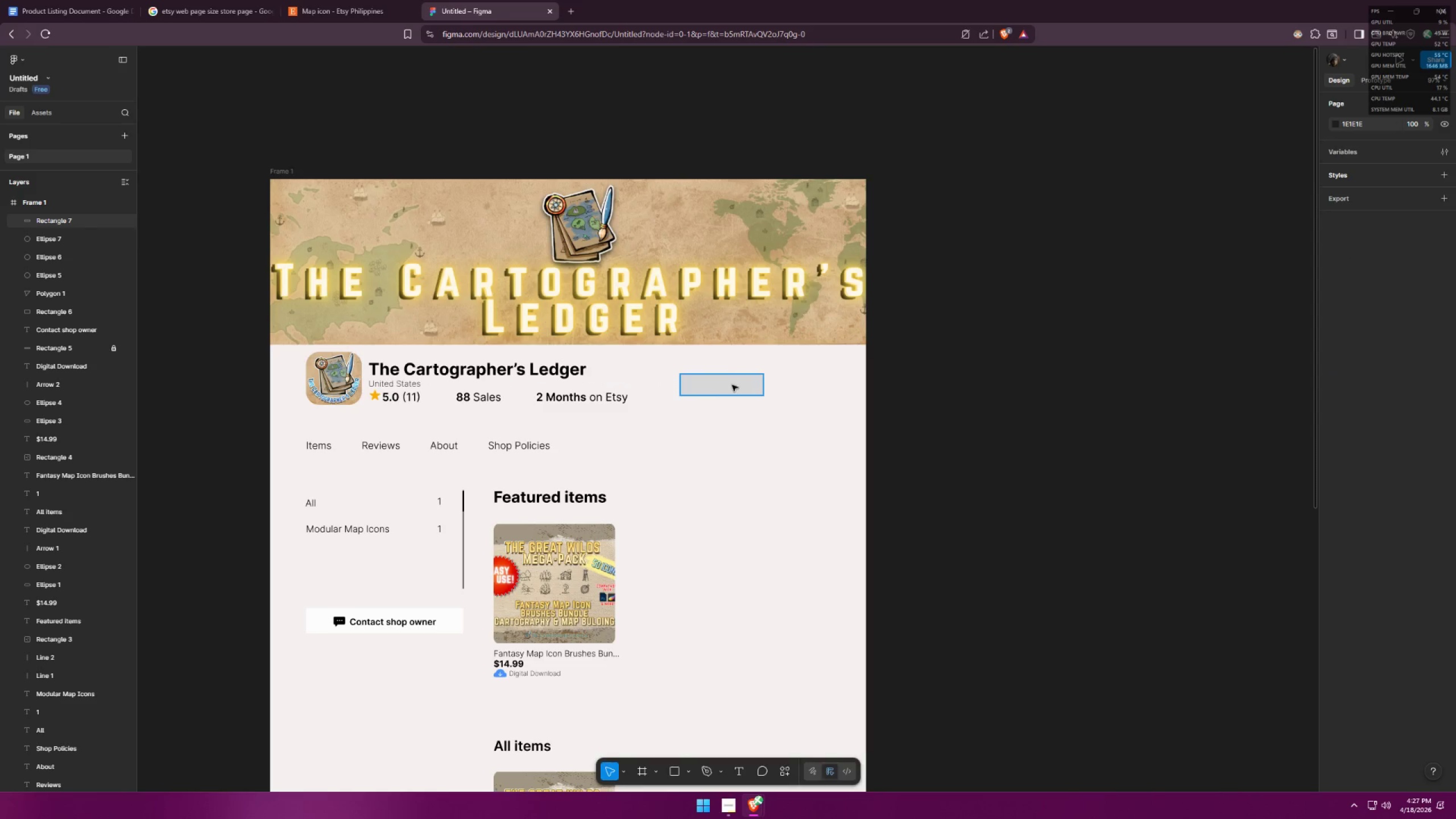 
hold_key(key=AltLeft, duration=1.31)
left_click_drag(start_coordinate=[734, 386], to_coordinate=[832, 385])
 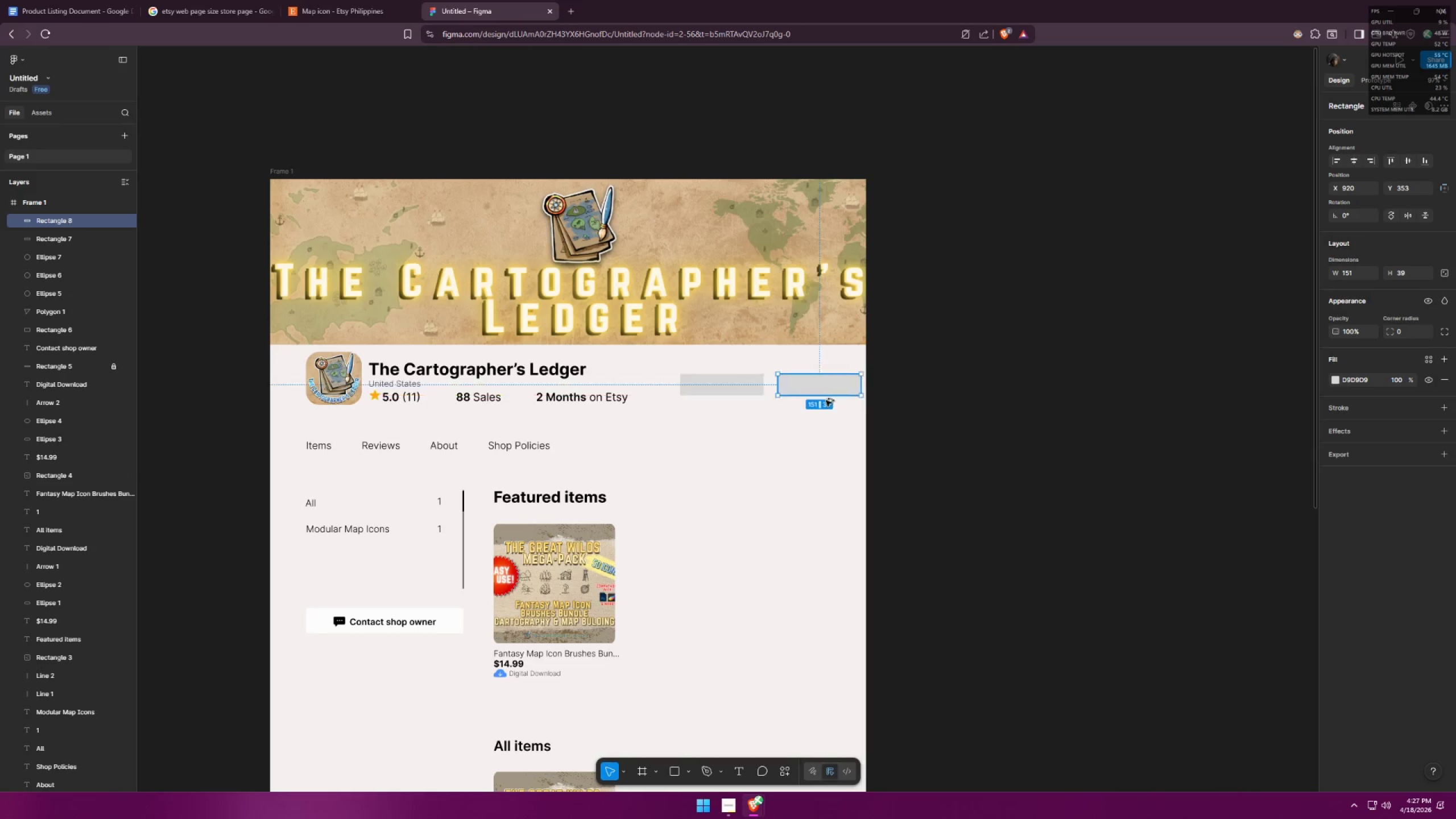 
left_click([804, 432])
 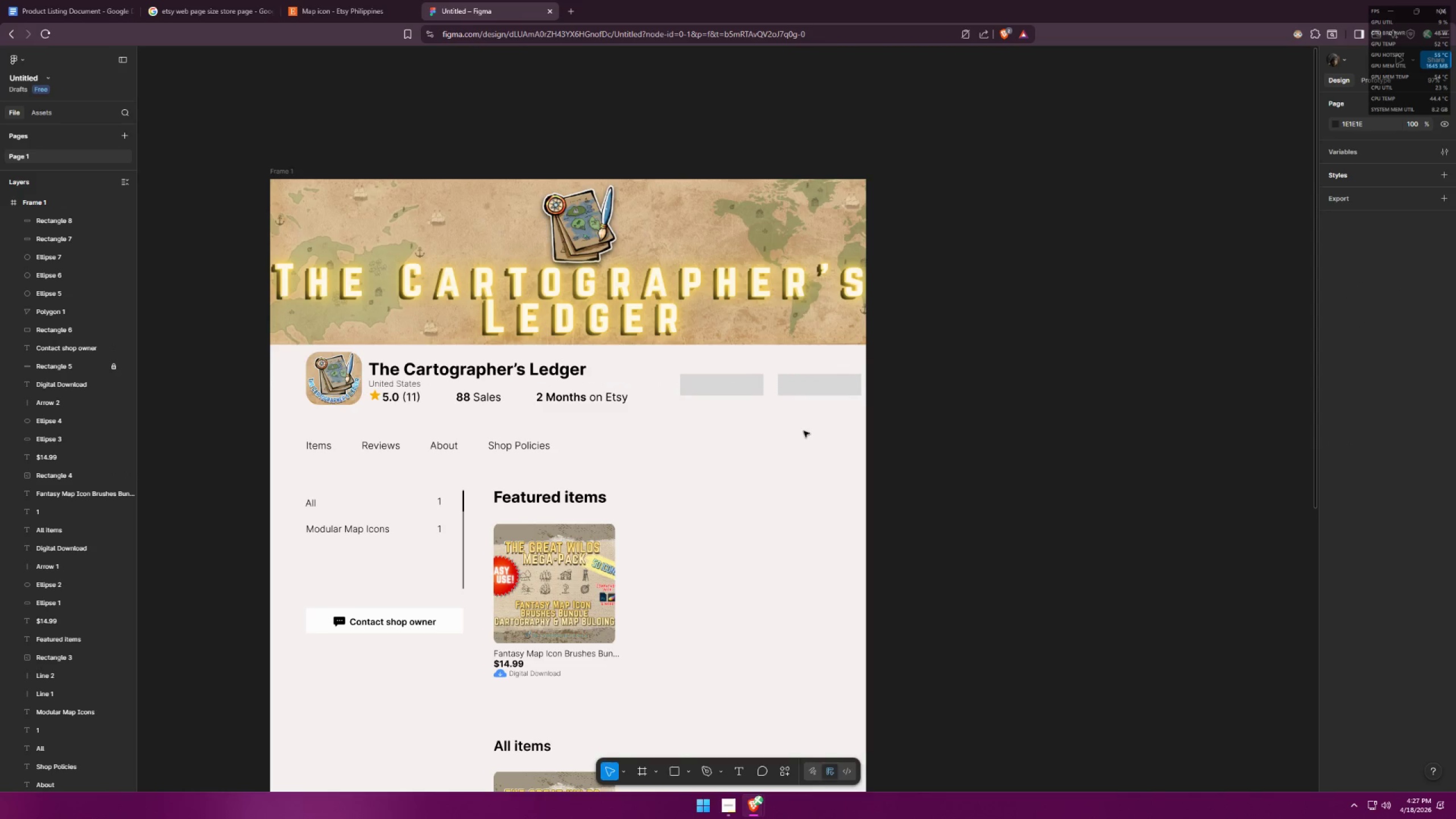 
key(Alt+AltLeft)
 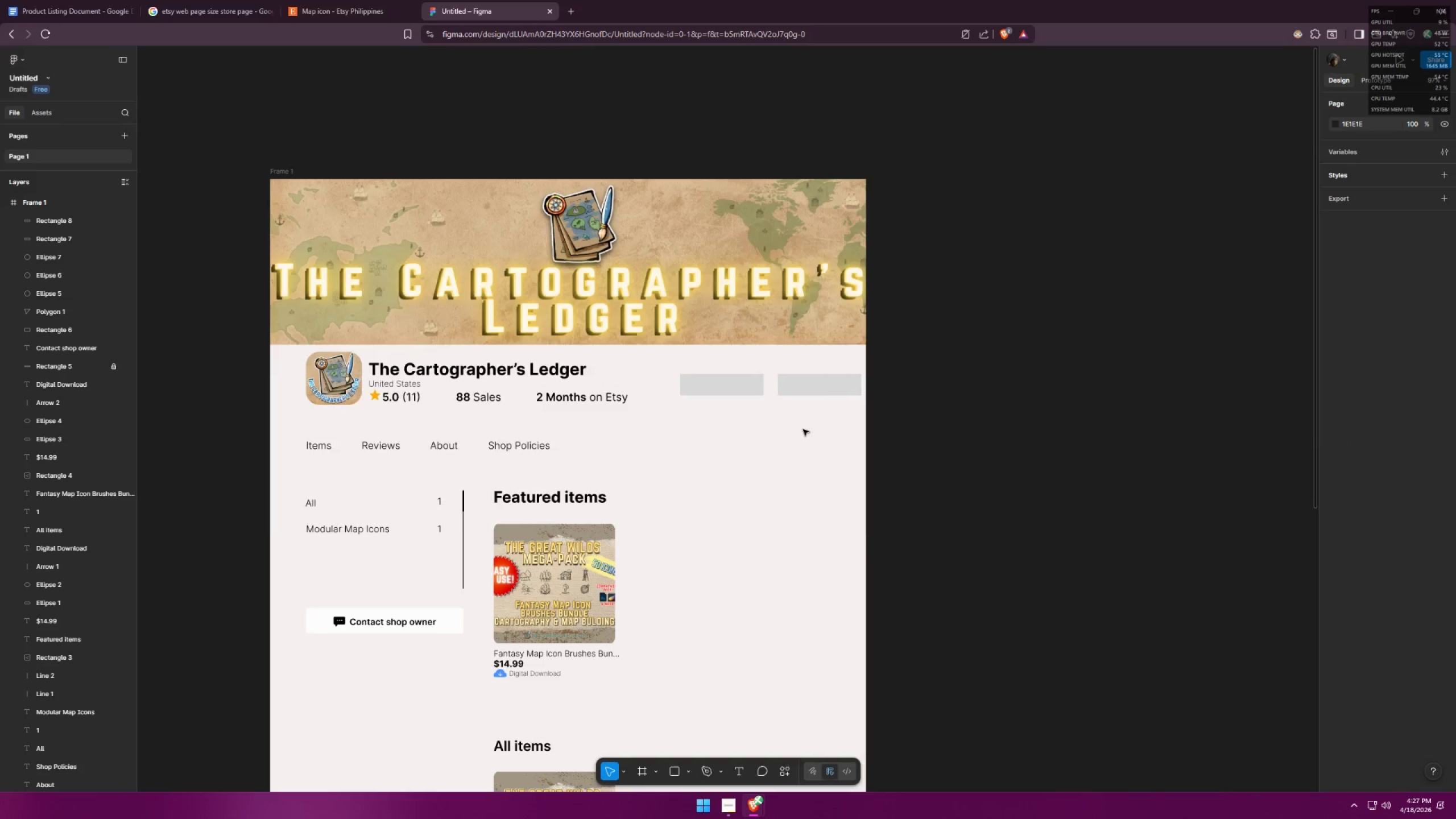 
key(Alt+Tab)
 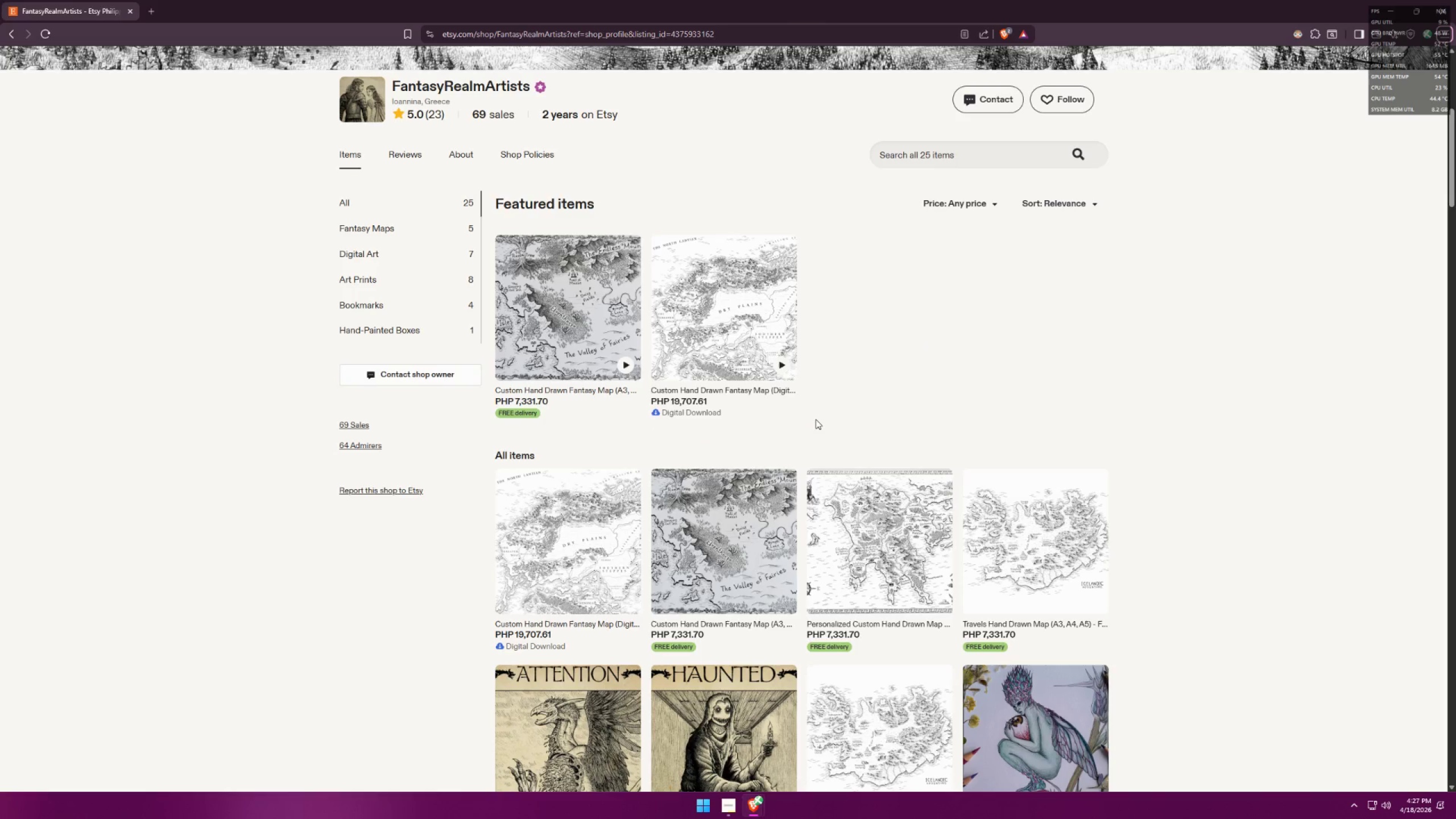 
key(Alt+AltLeft)
 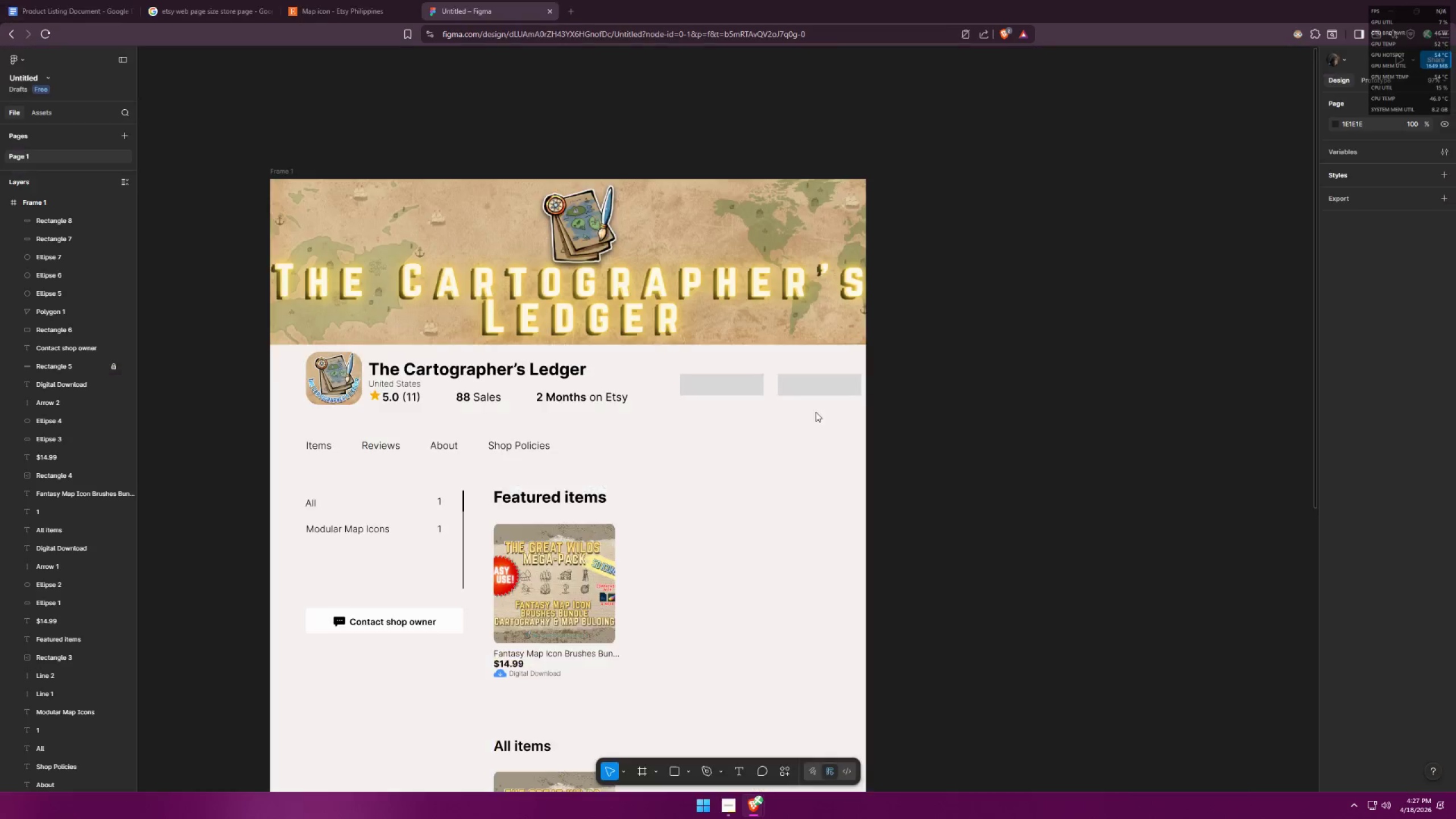 
key(Alt+Tab)
 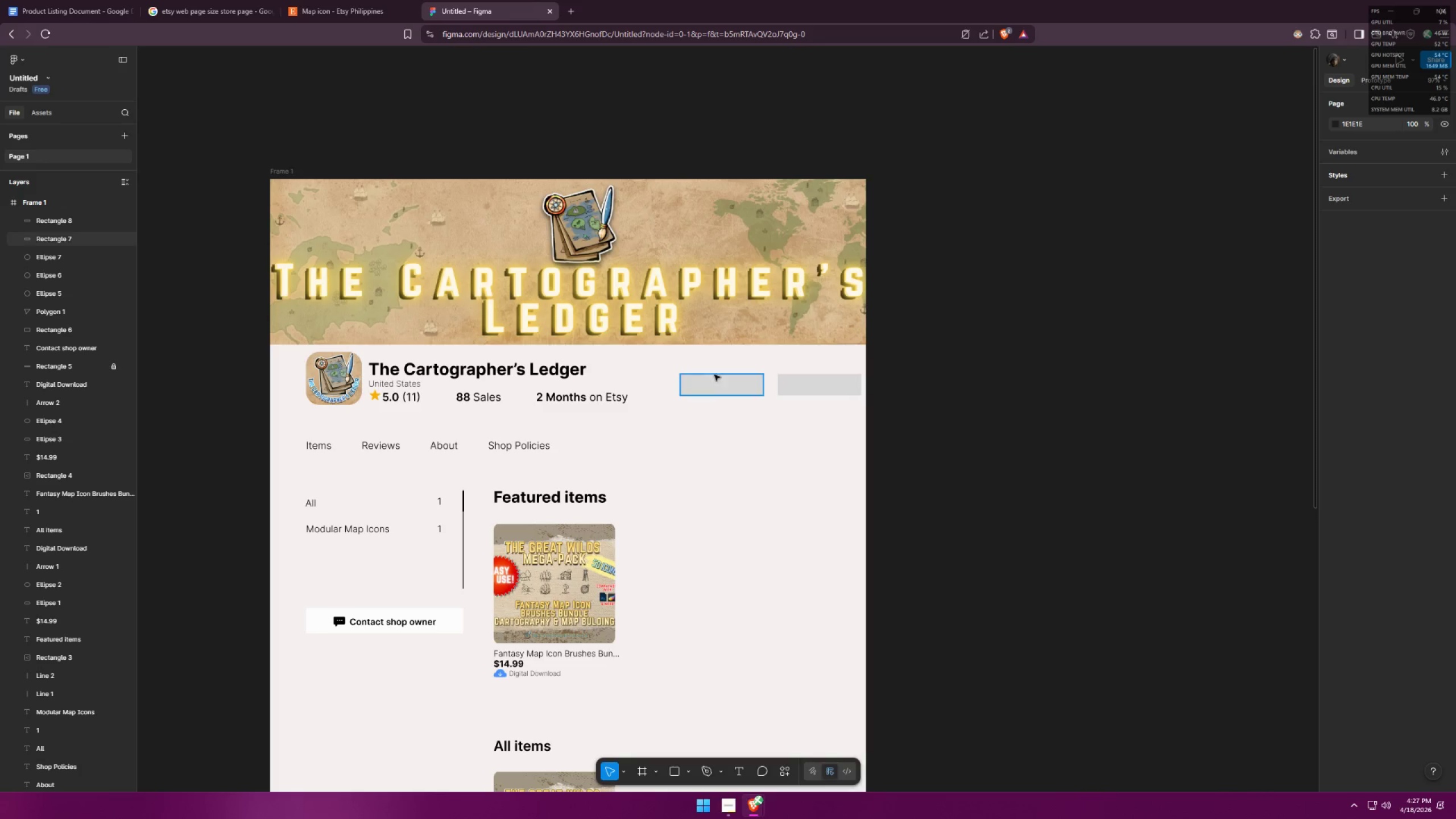 
left_click([713, 381])
 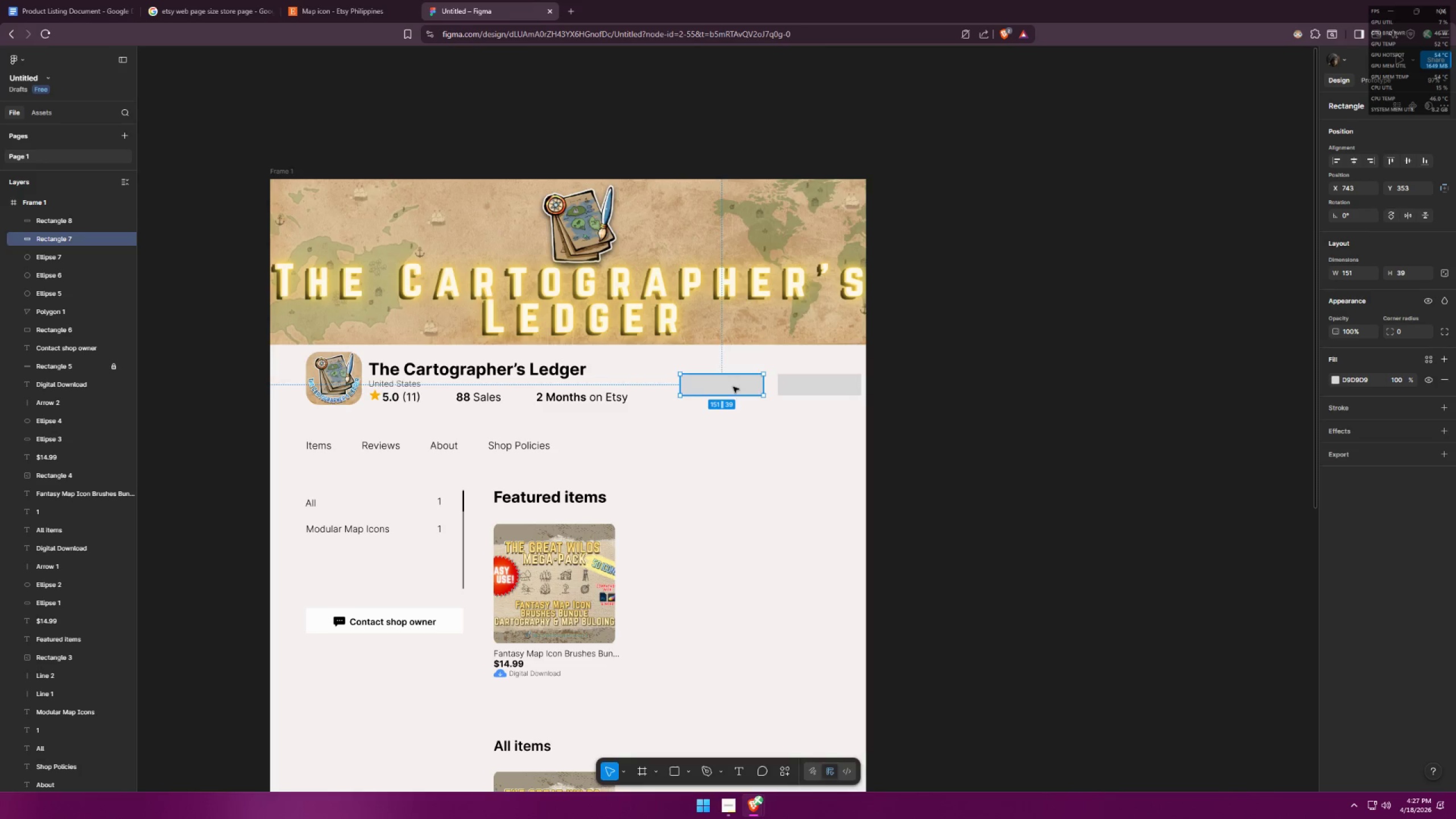 
key(Control+Z)
 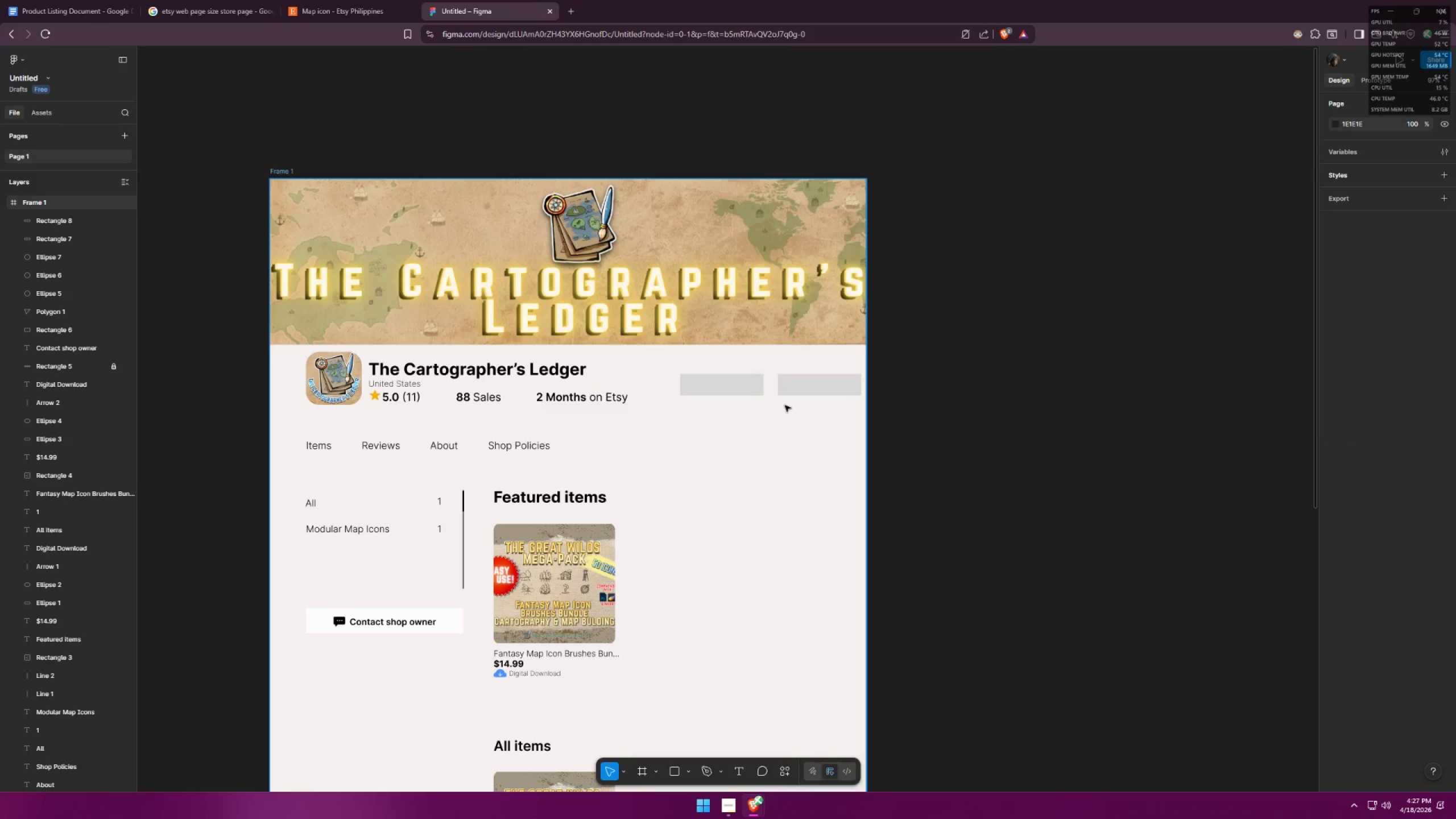 
key(Control+Z)
 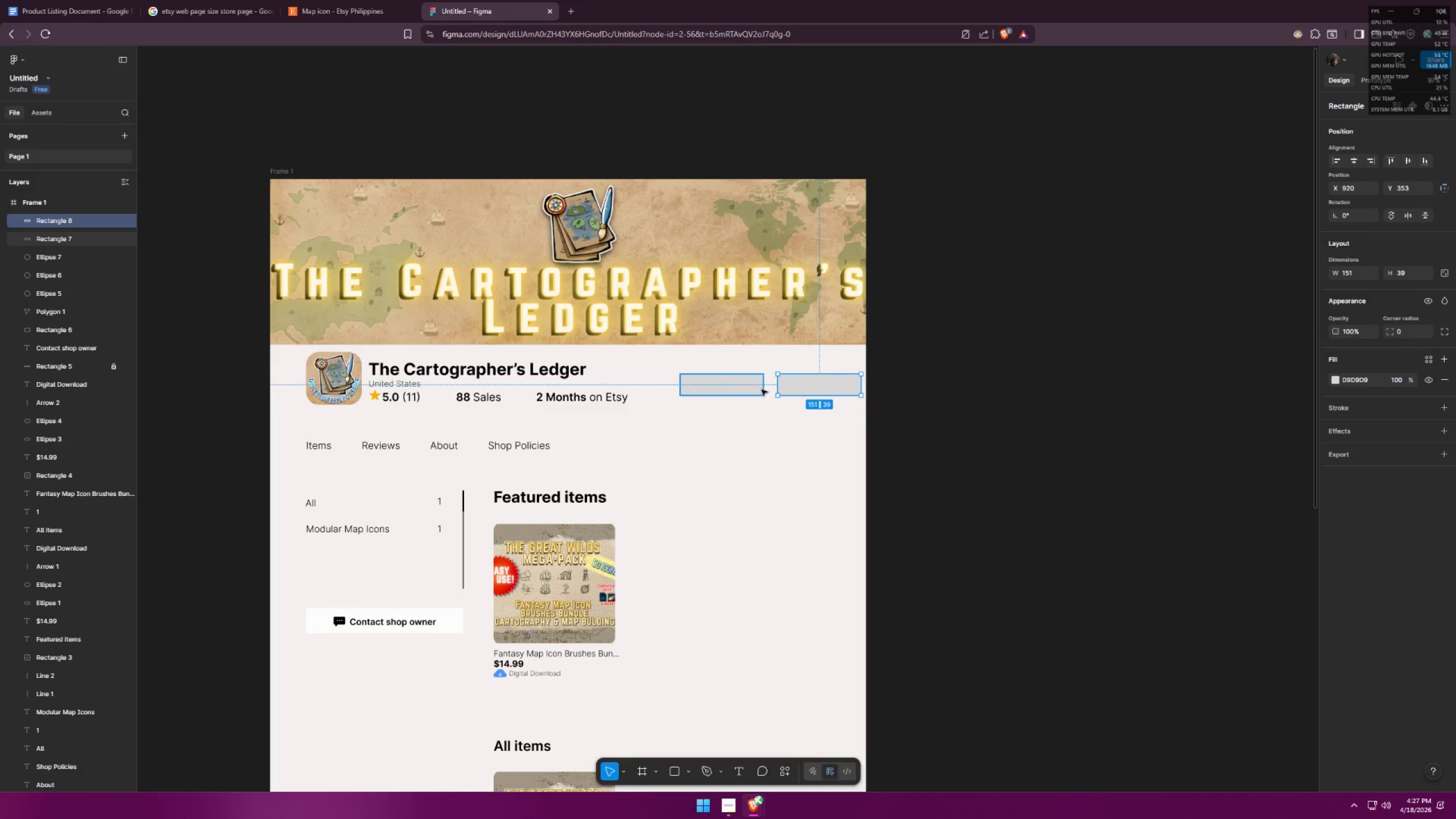 
key(Control+Z)
 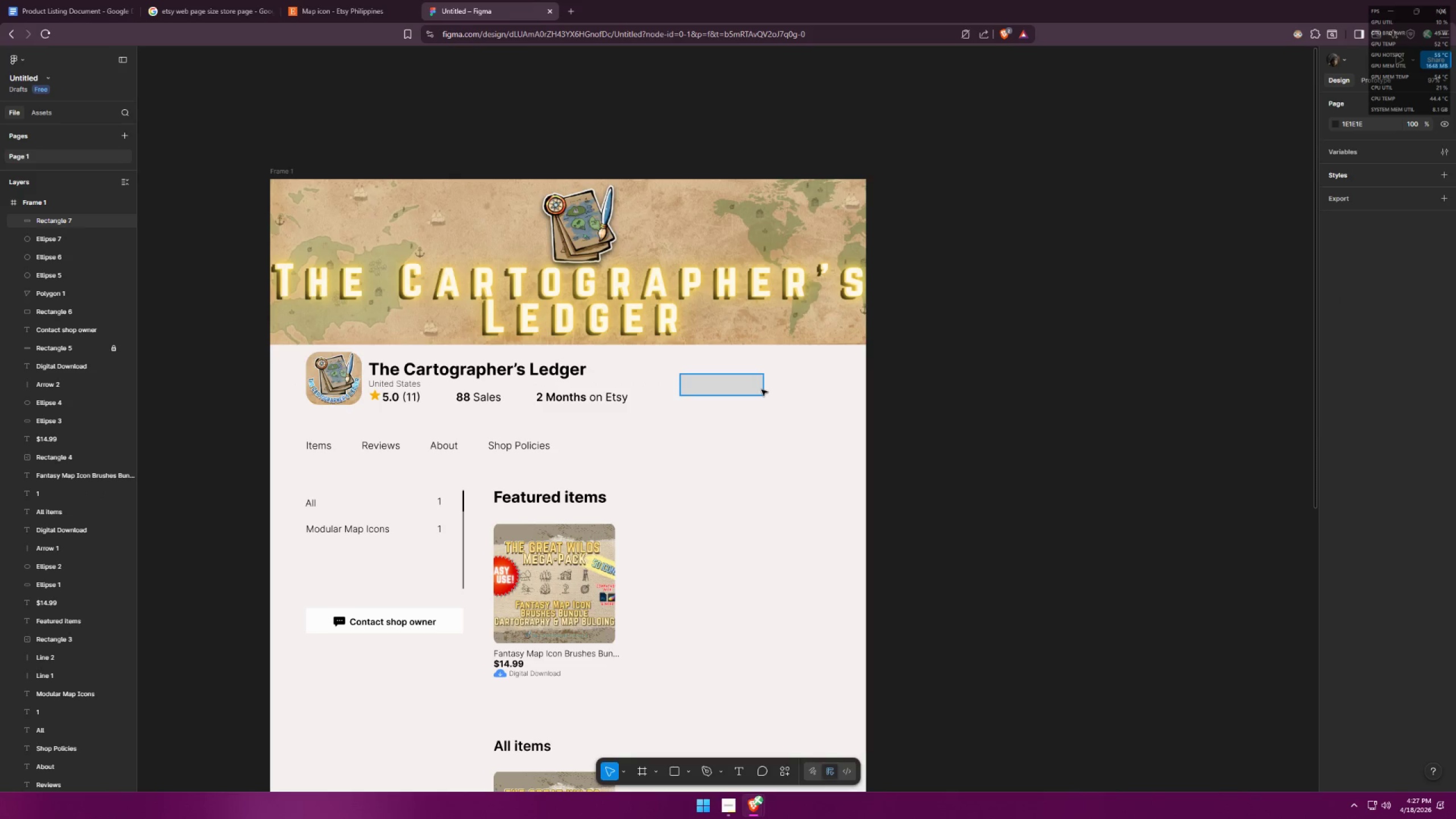 
left_click([744, 388])
 